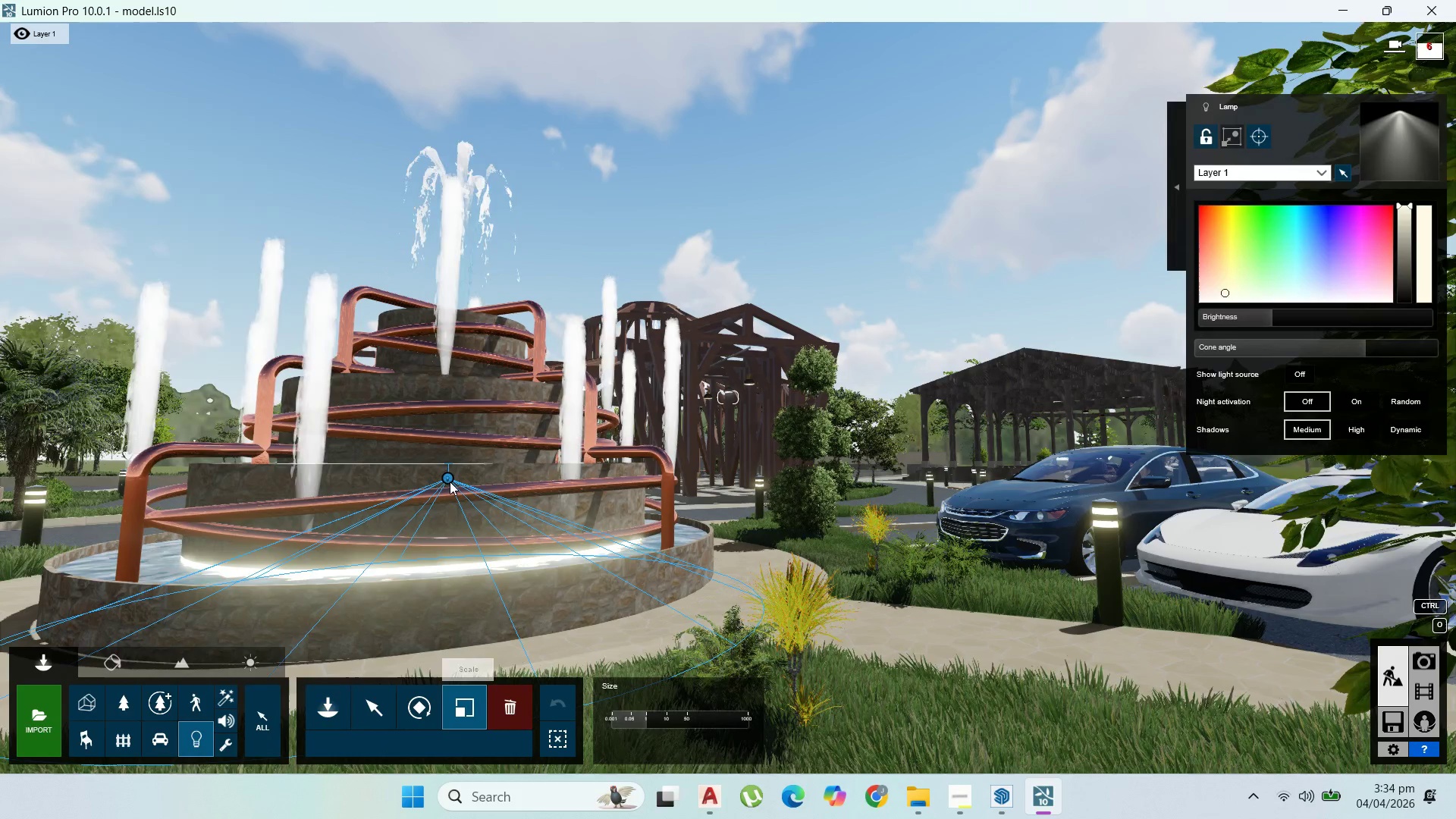 
left_click([450, 482])
 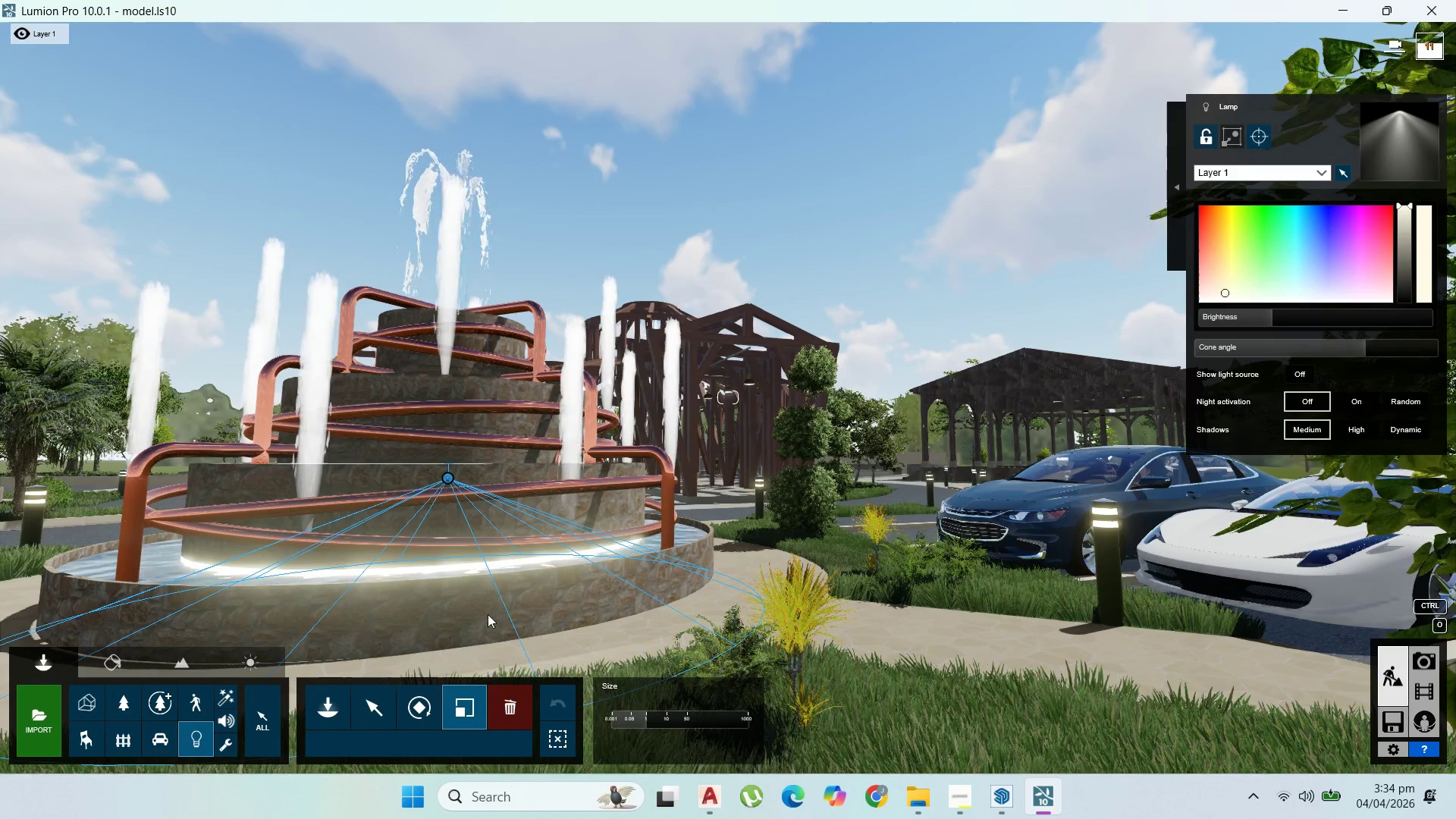 
left_click([513, 701])
 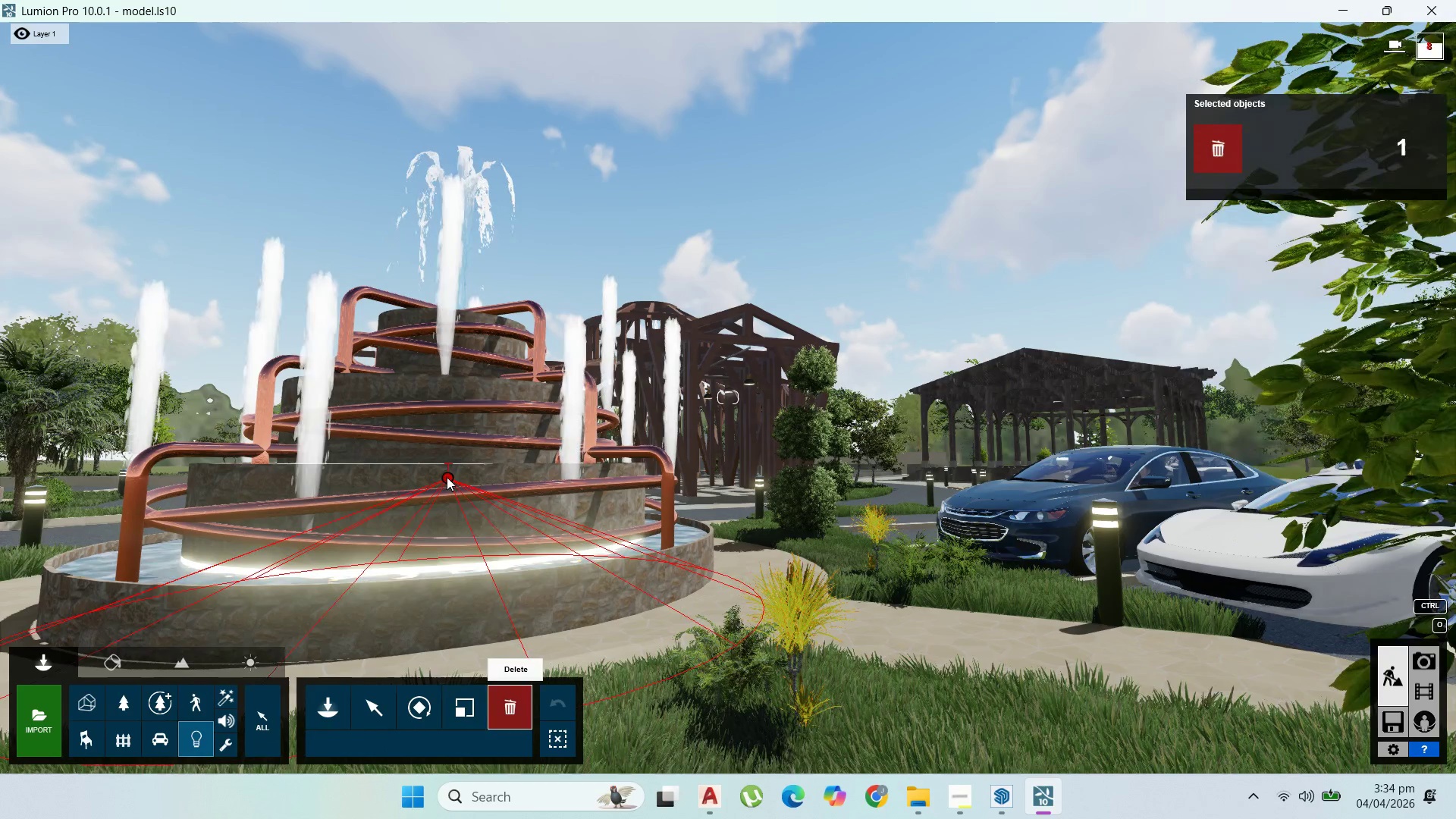 
left_click([447, 477])
 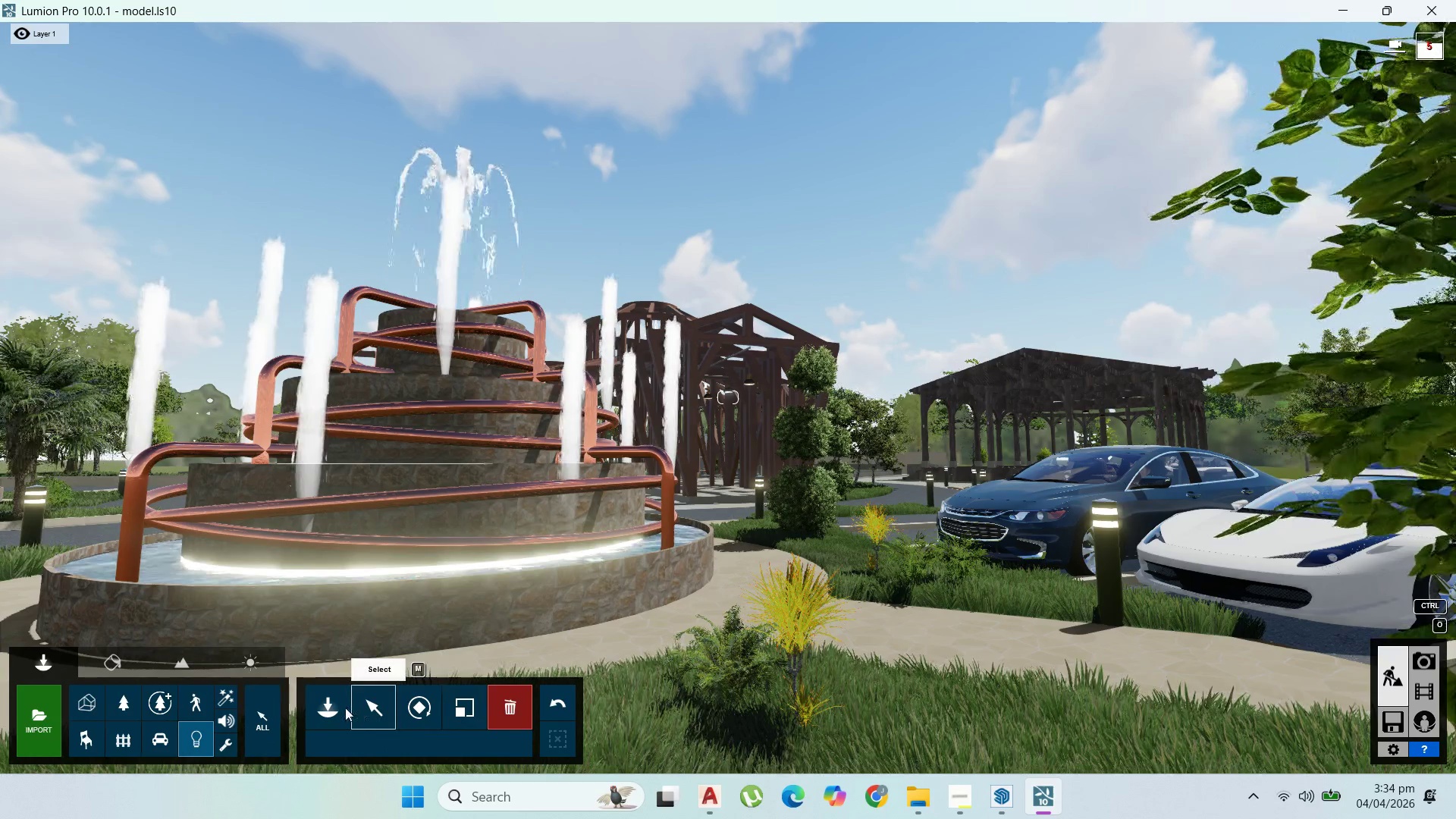 
left_click([340, 708])
 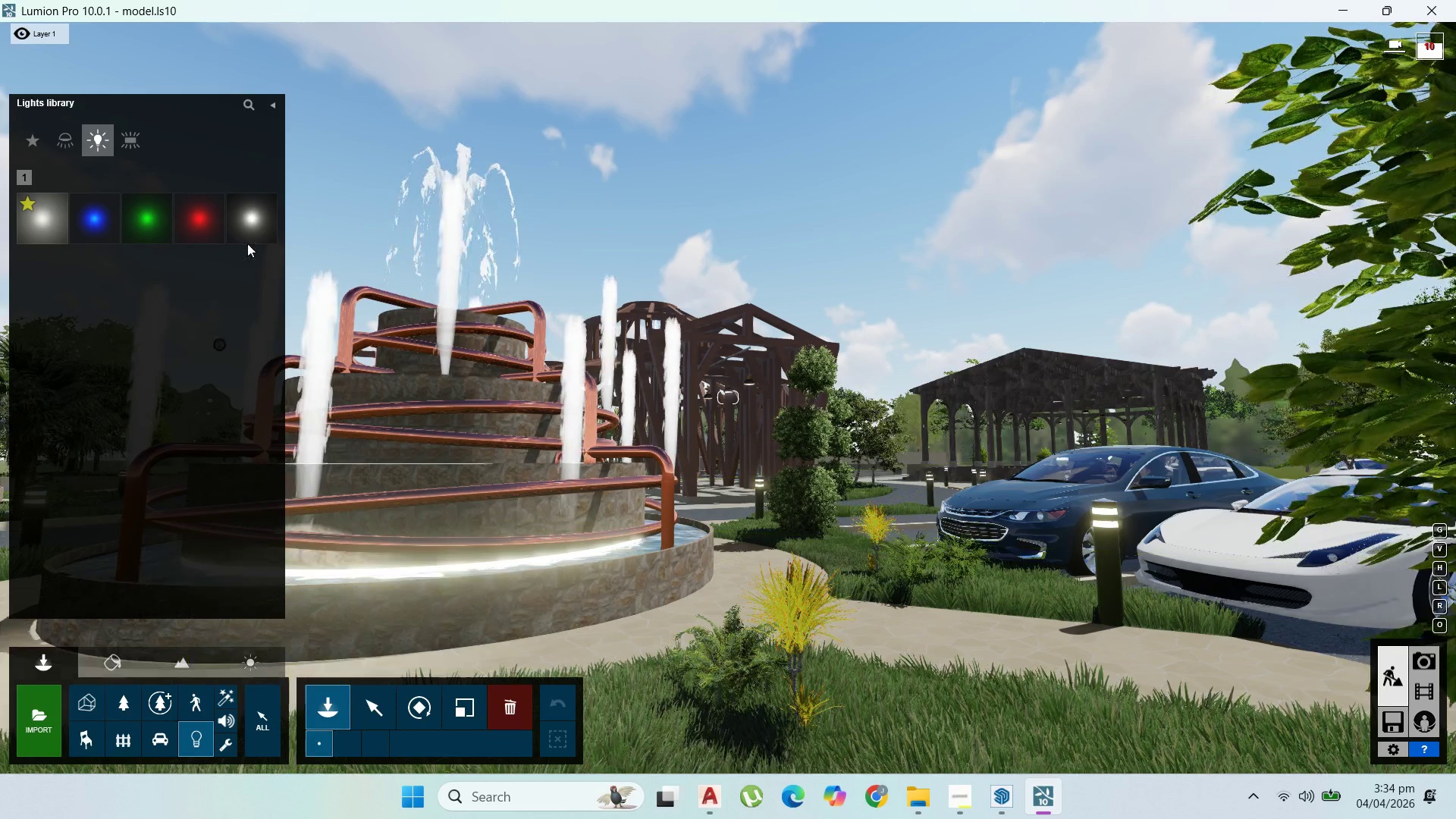 
left_click([48, 212])
 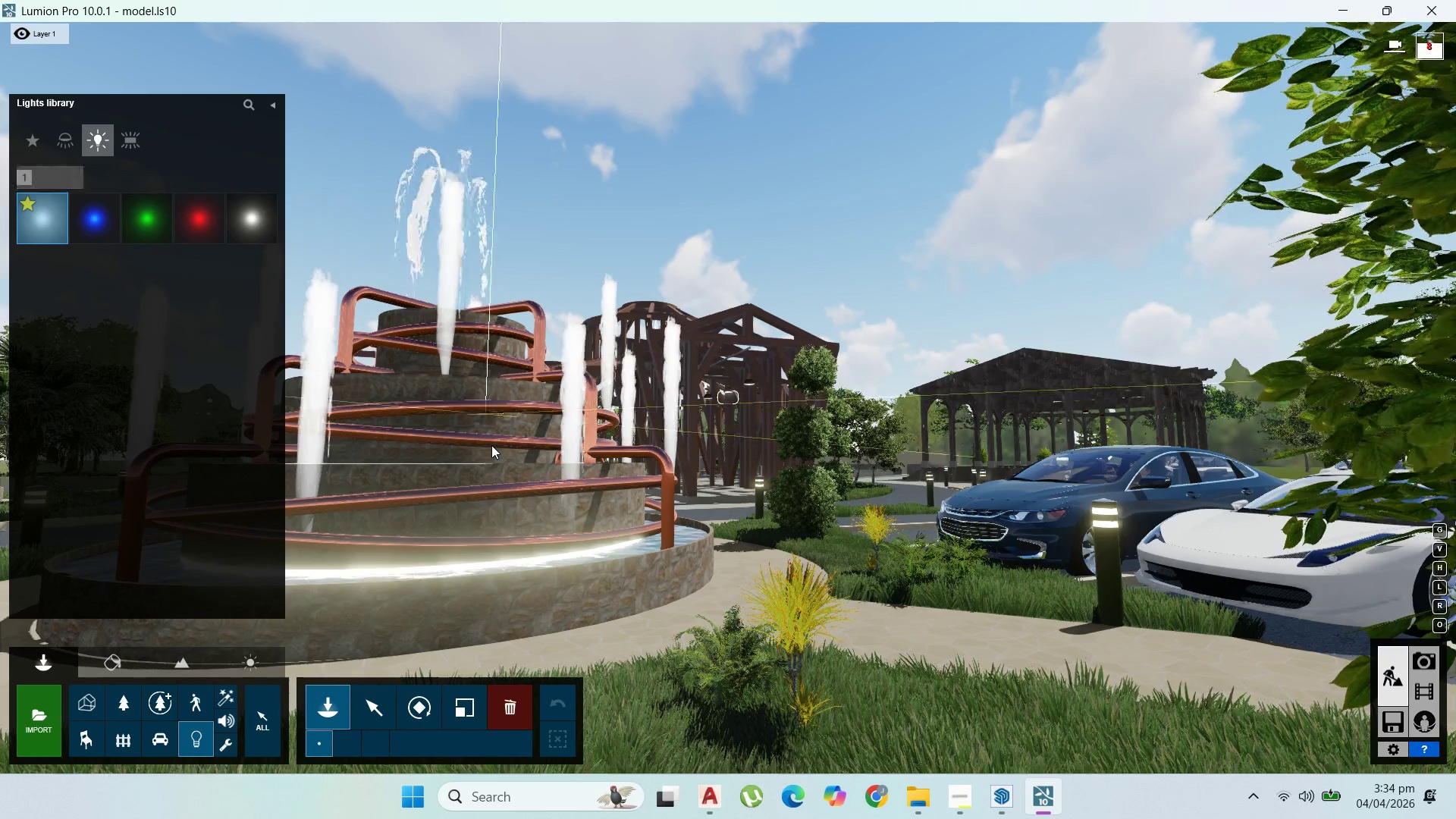 
left_click([491, 445])
 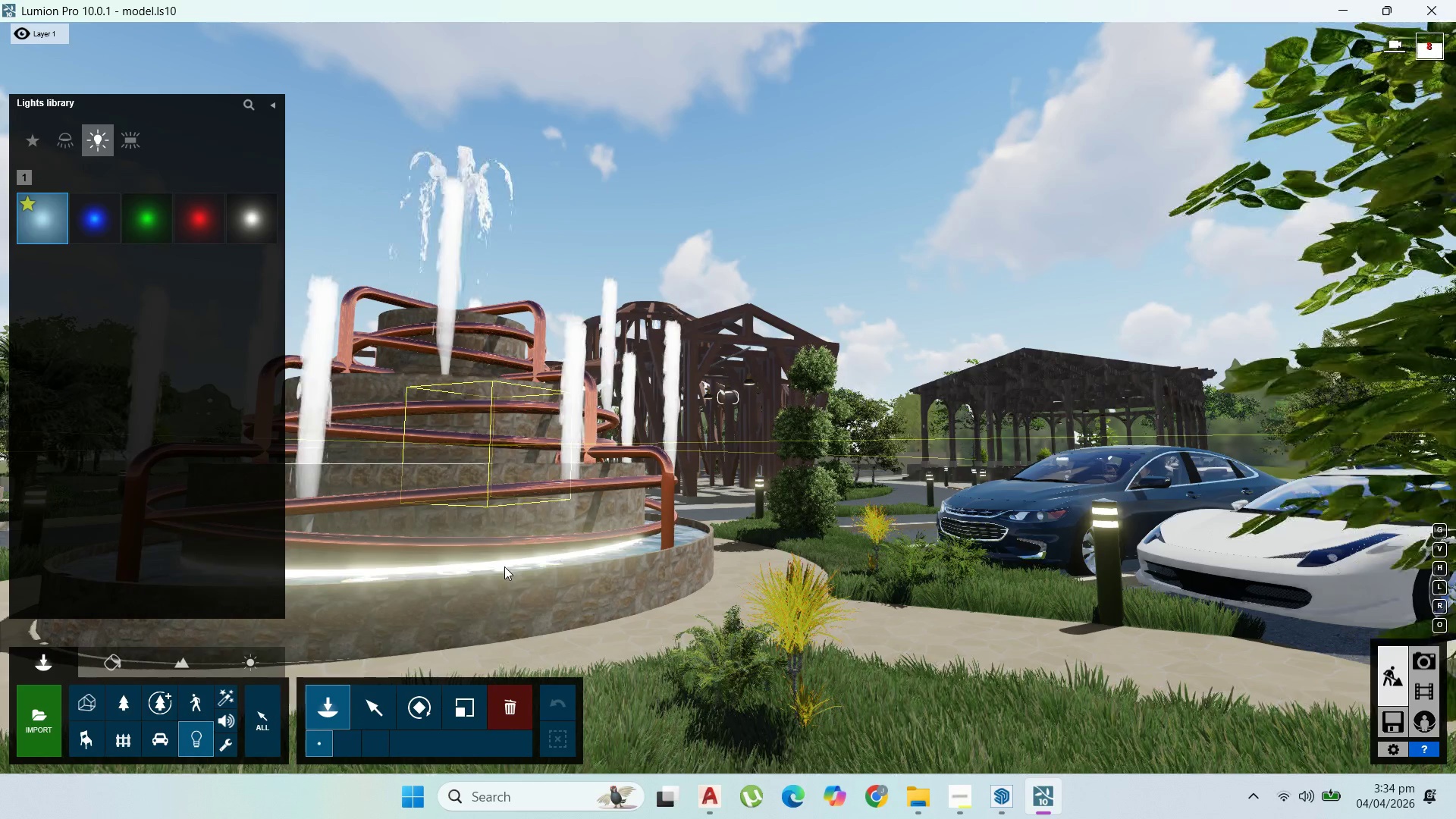 
left_click([504, 566])
 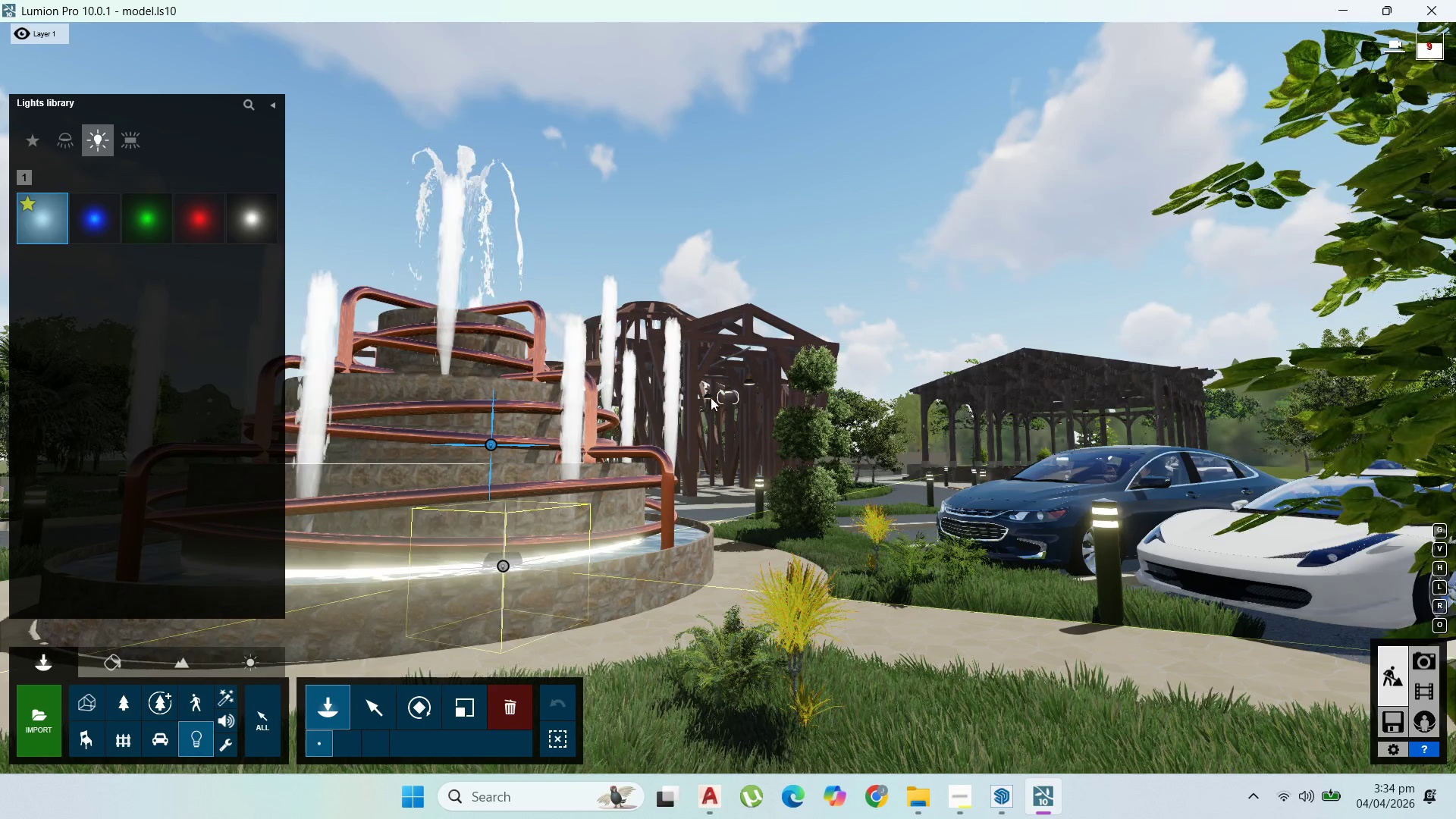 
left_click([718, 389])
 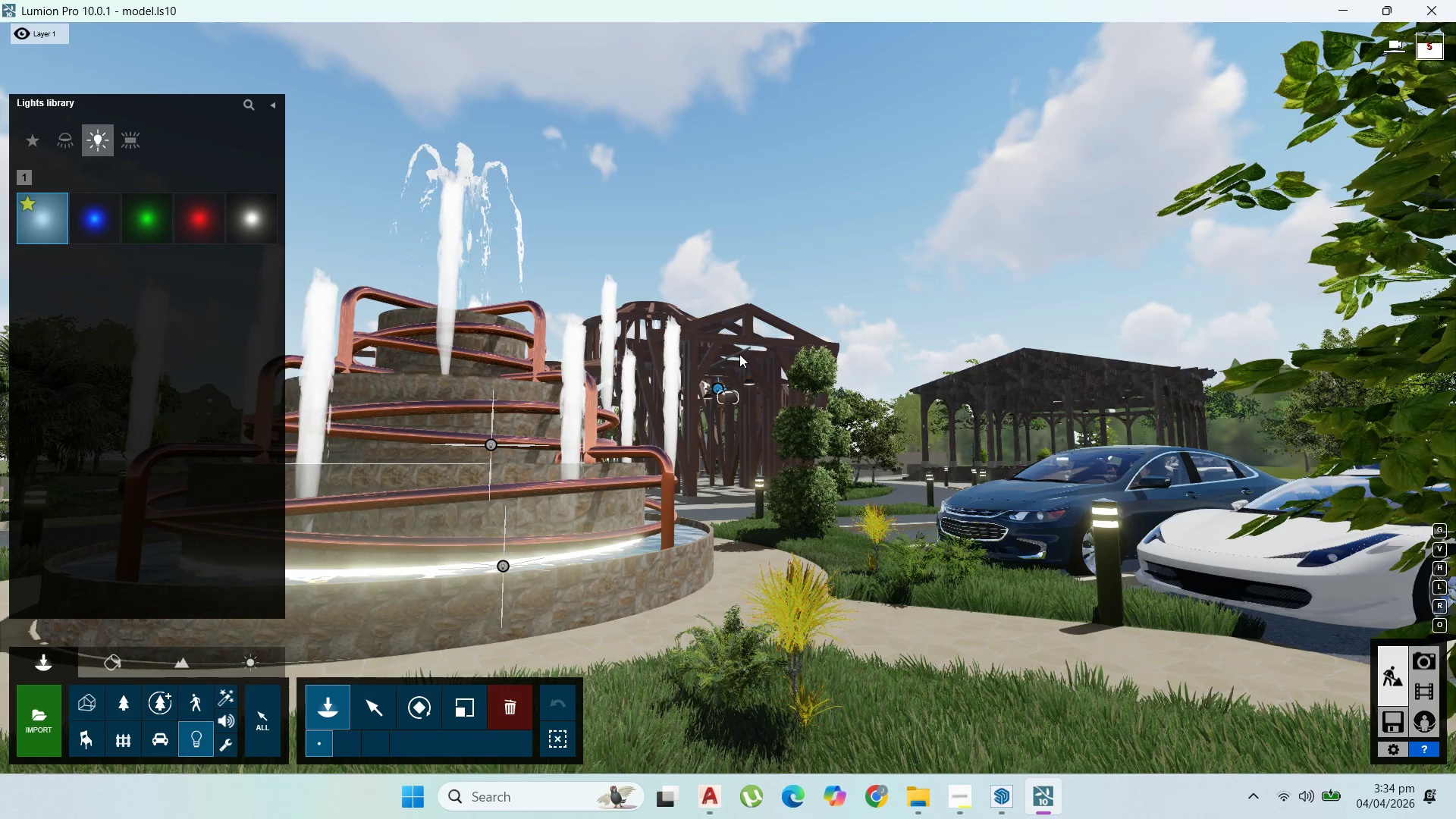 
left_click([727, 350])
 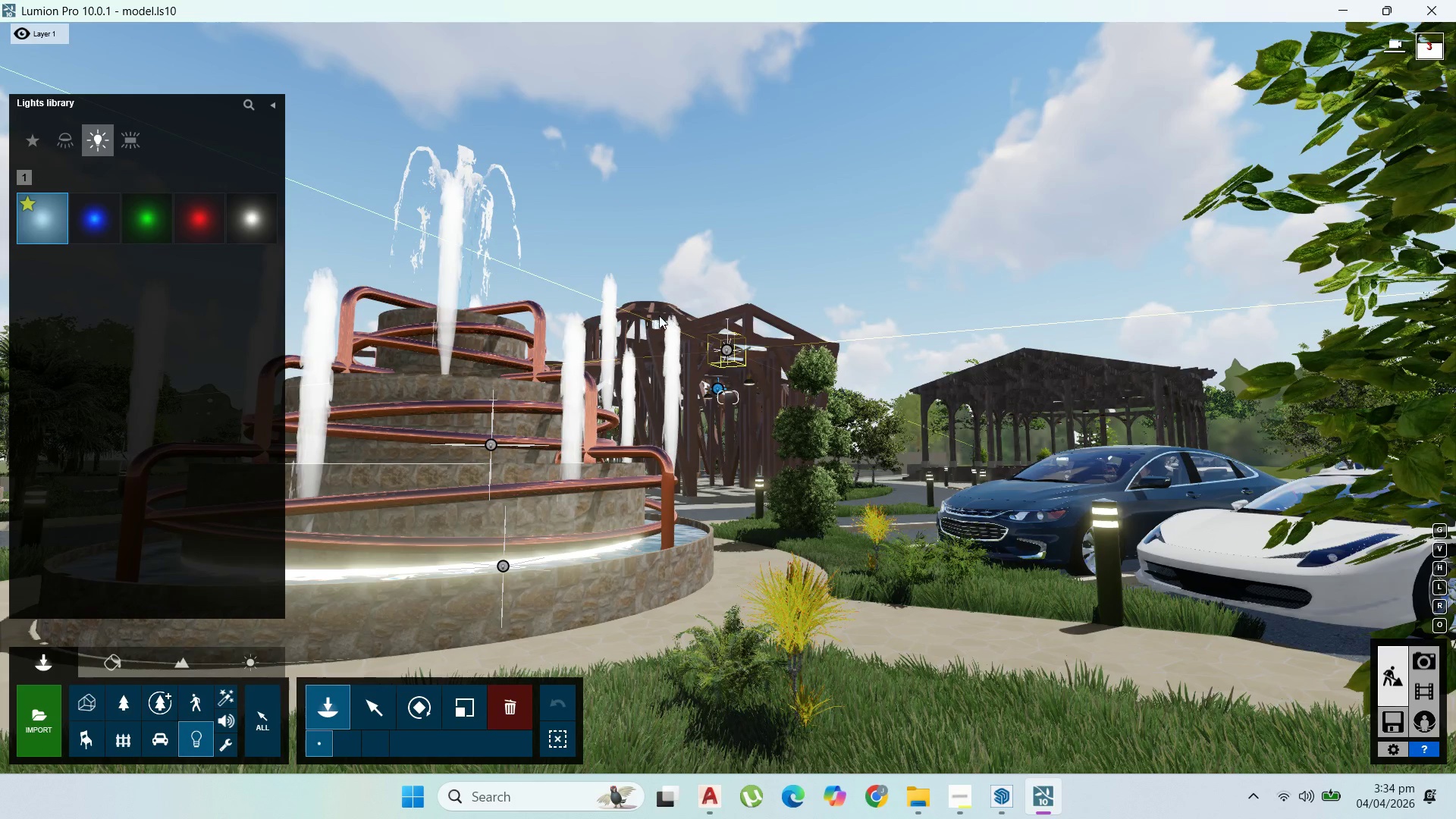 
left_click([659, 315])
 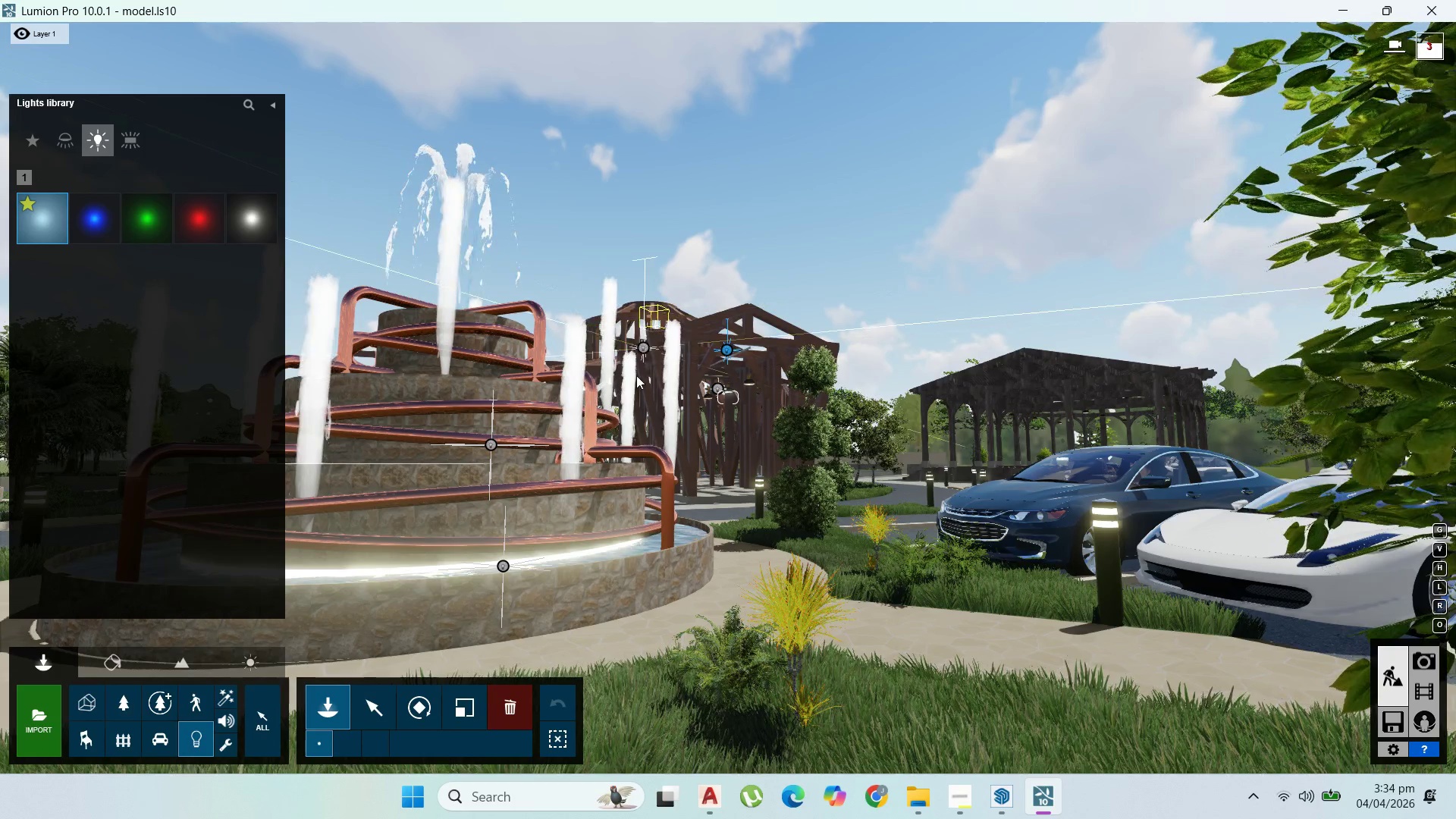 
left_click([636, 375])
 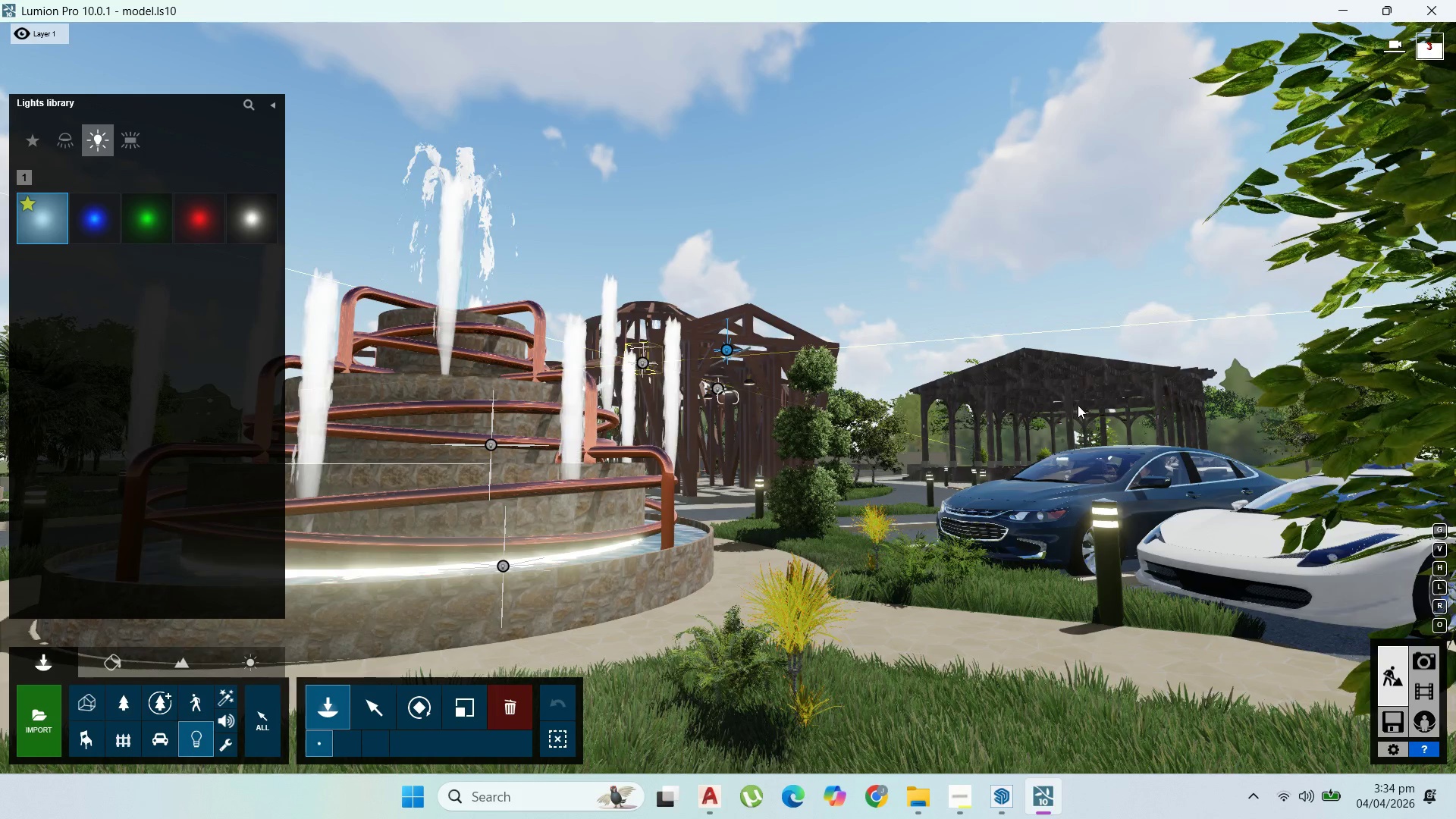 
left_click([1085, 405])
 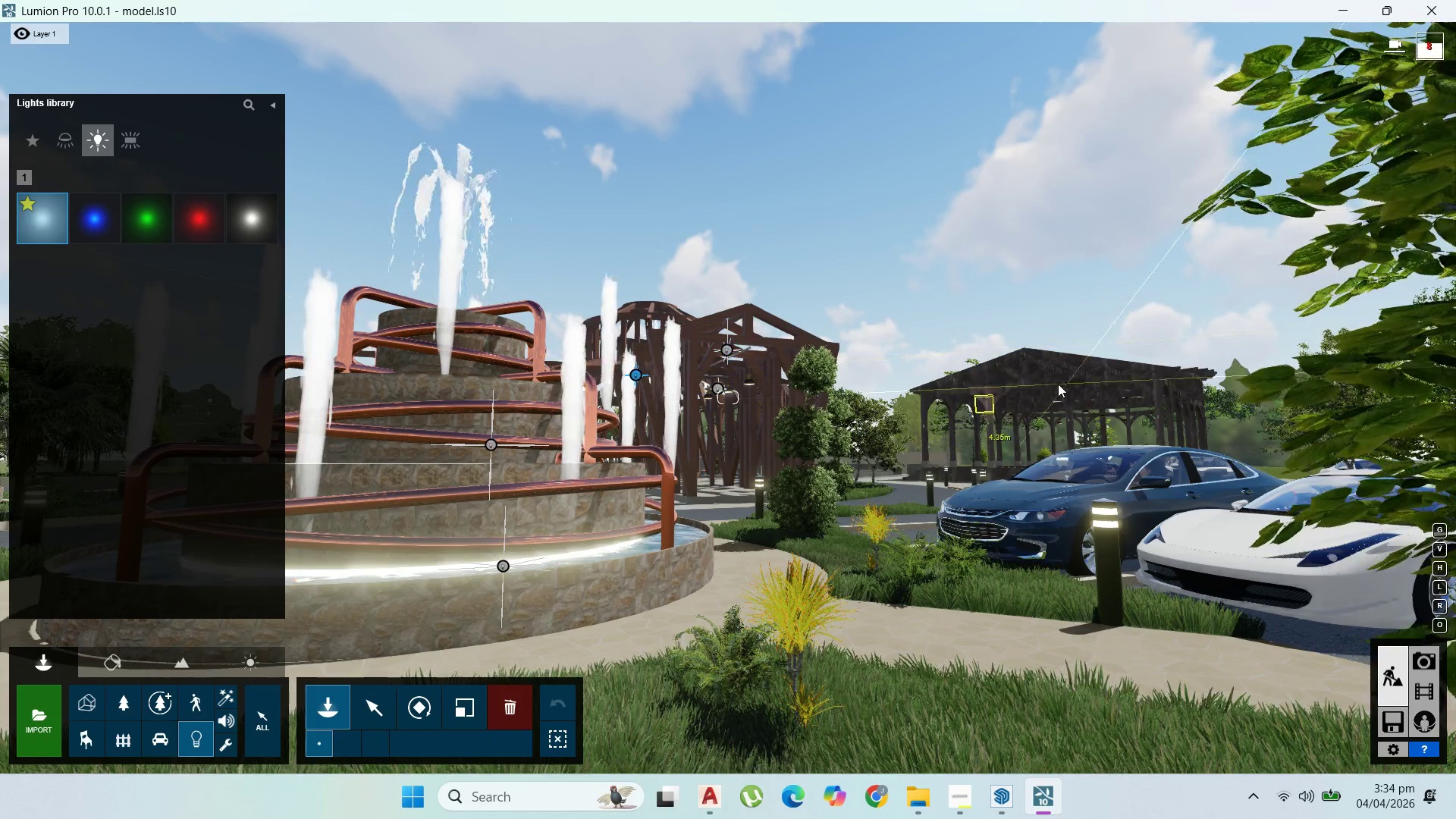 
triple_click([1049, 384])
 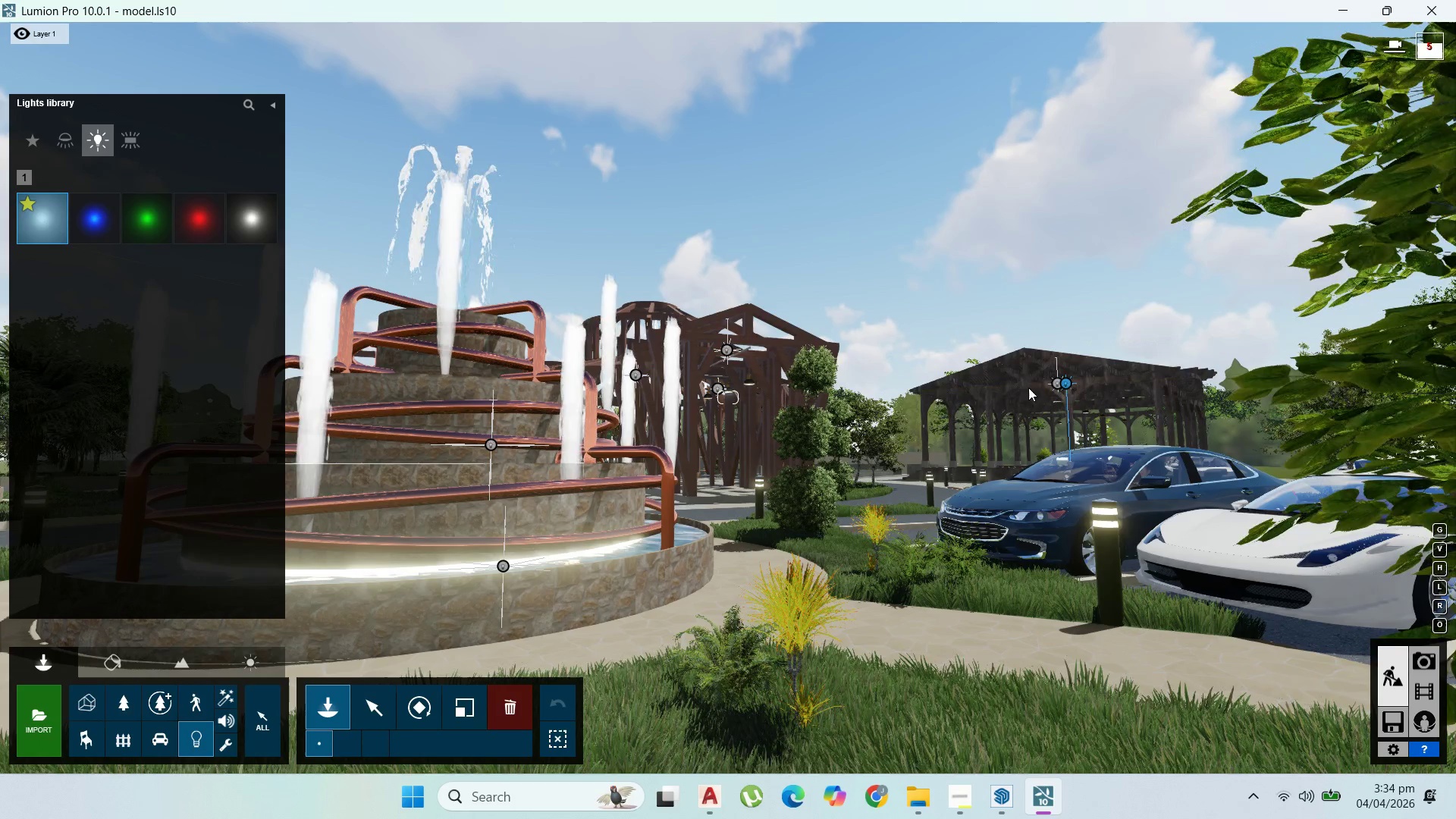 
triple_click([1028, 388])
 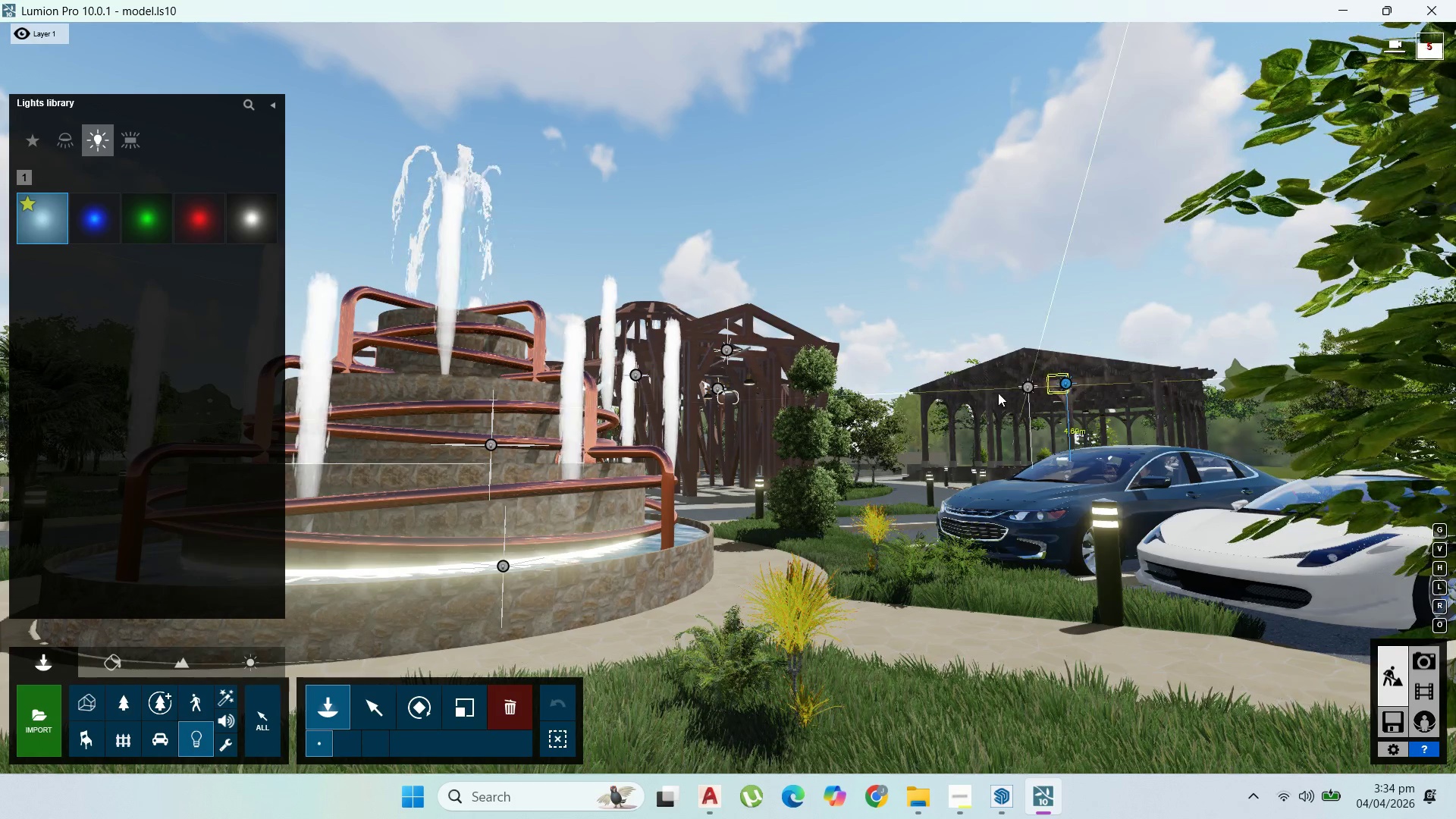 
triple_click([998, 393])
 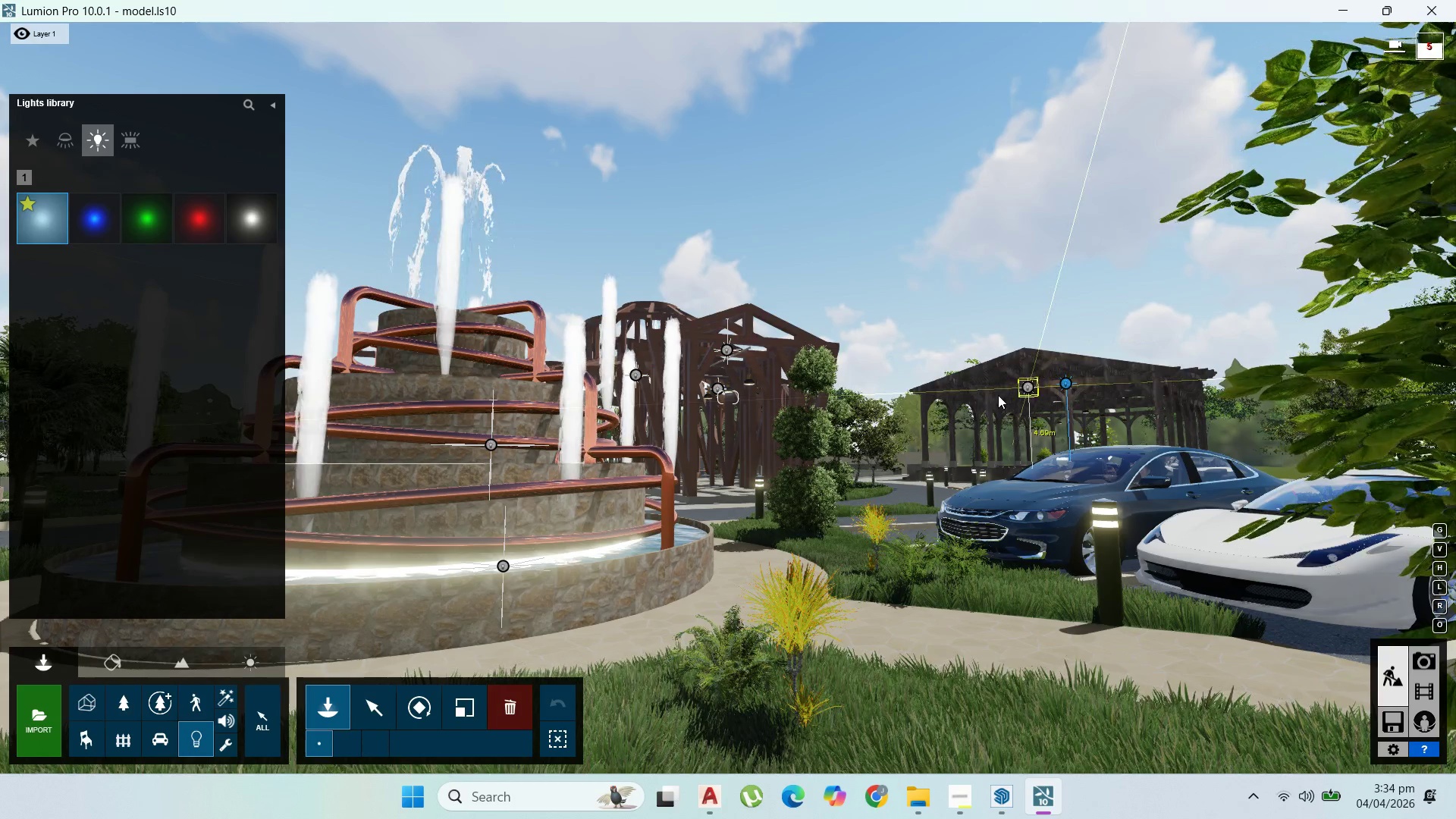 
triple_click([998, 395])
 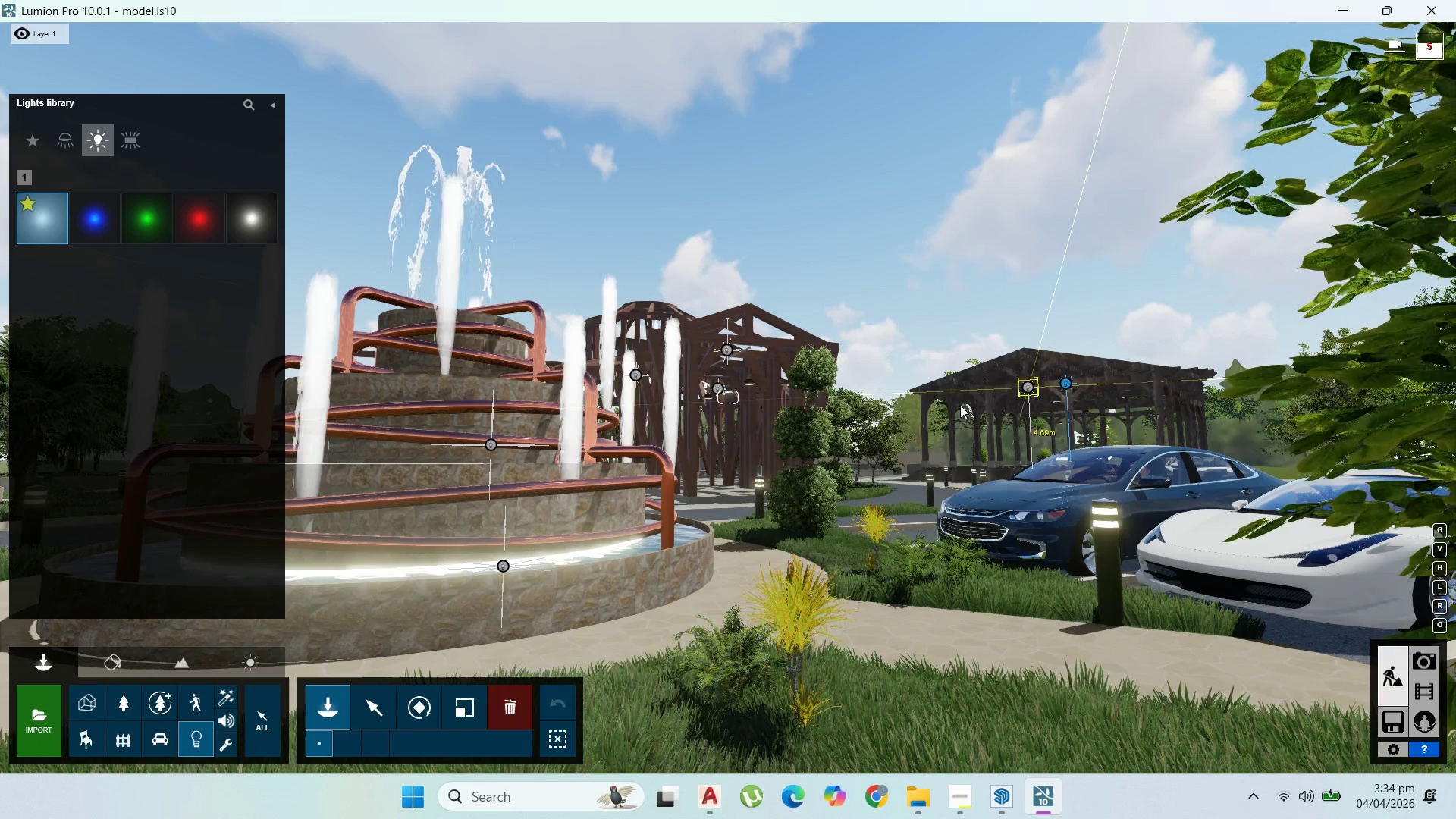 
triple_click([959, 406])
 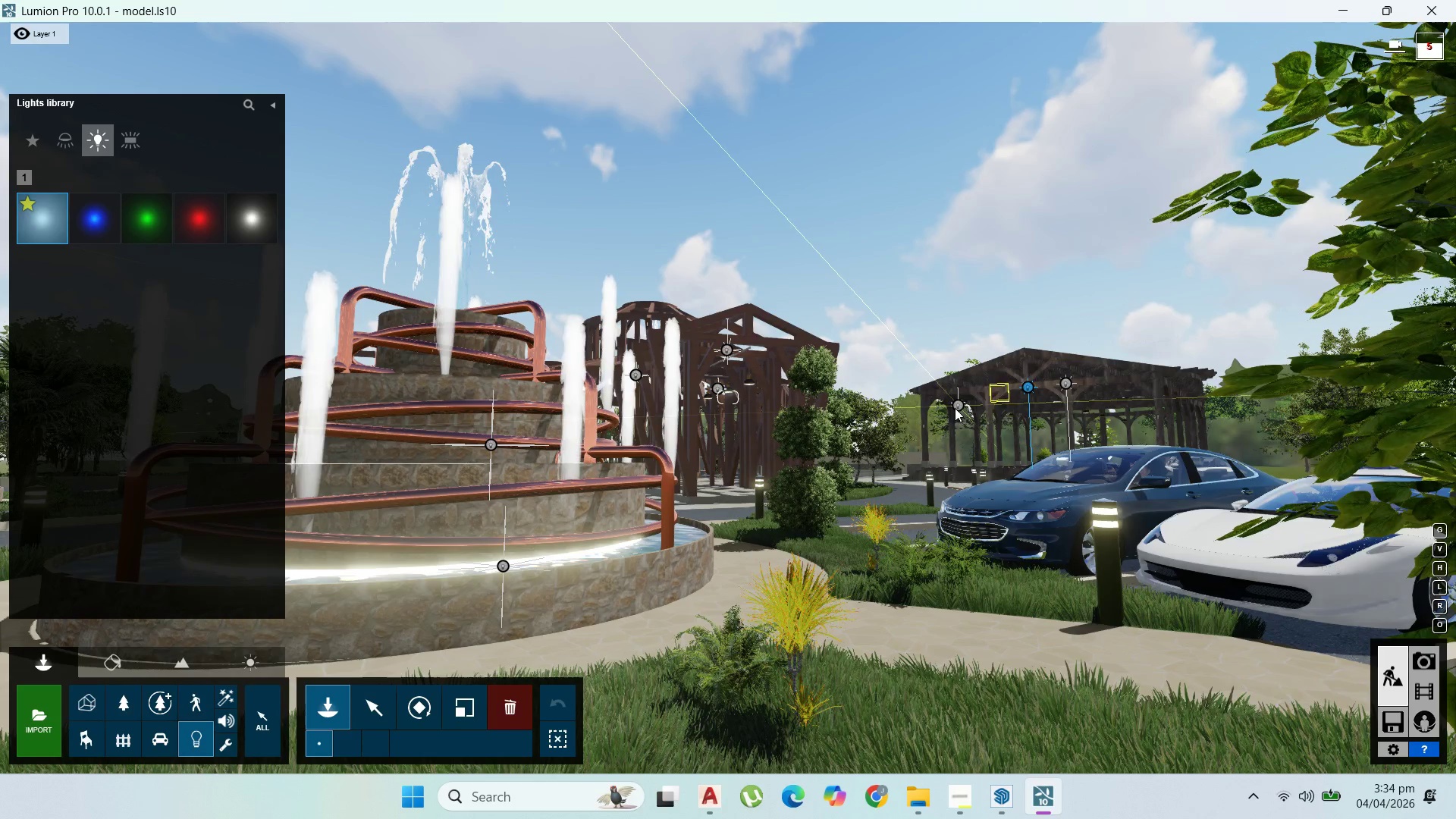 
triple_click([955, 408])
 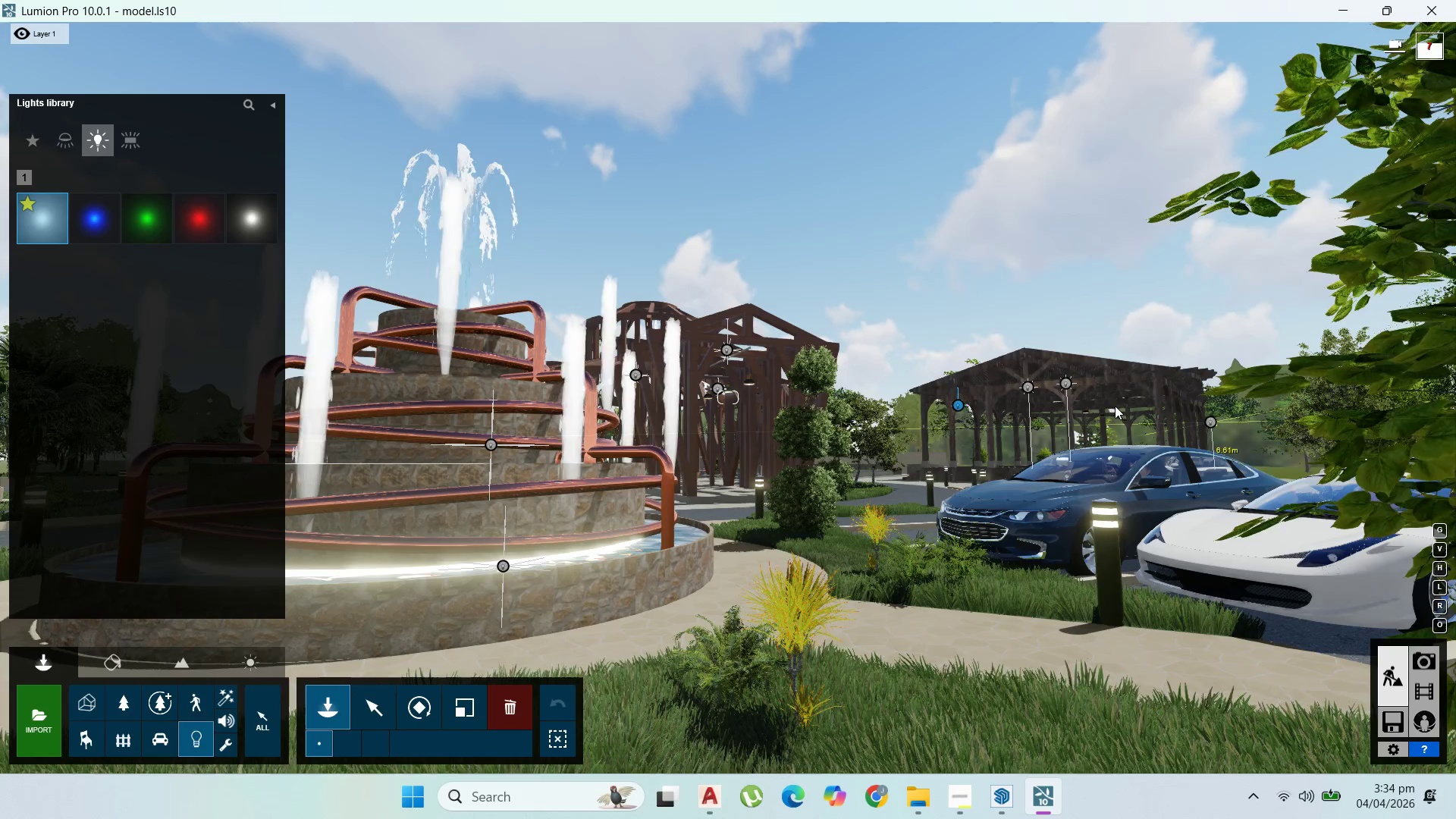 
double_click([1116, 397])
 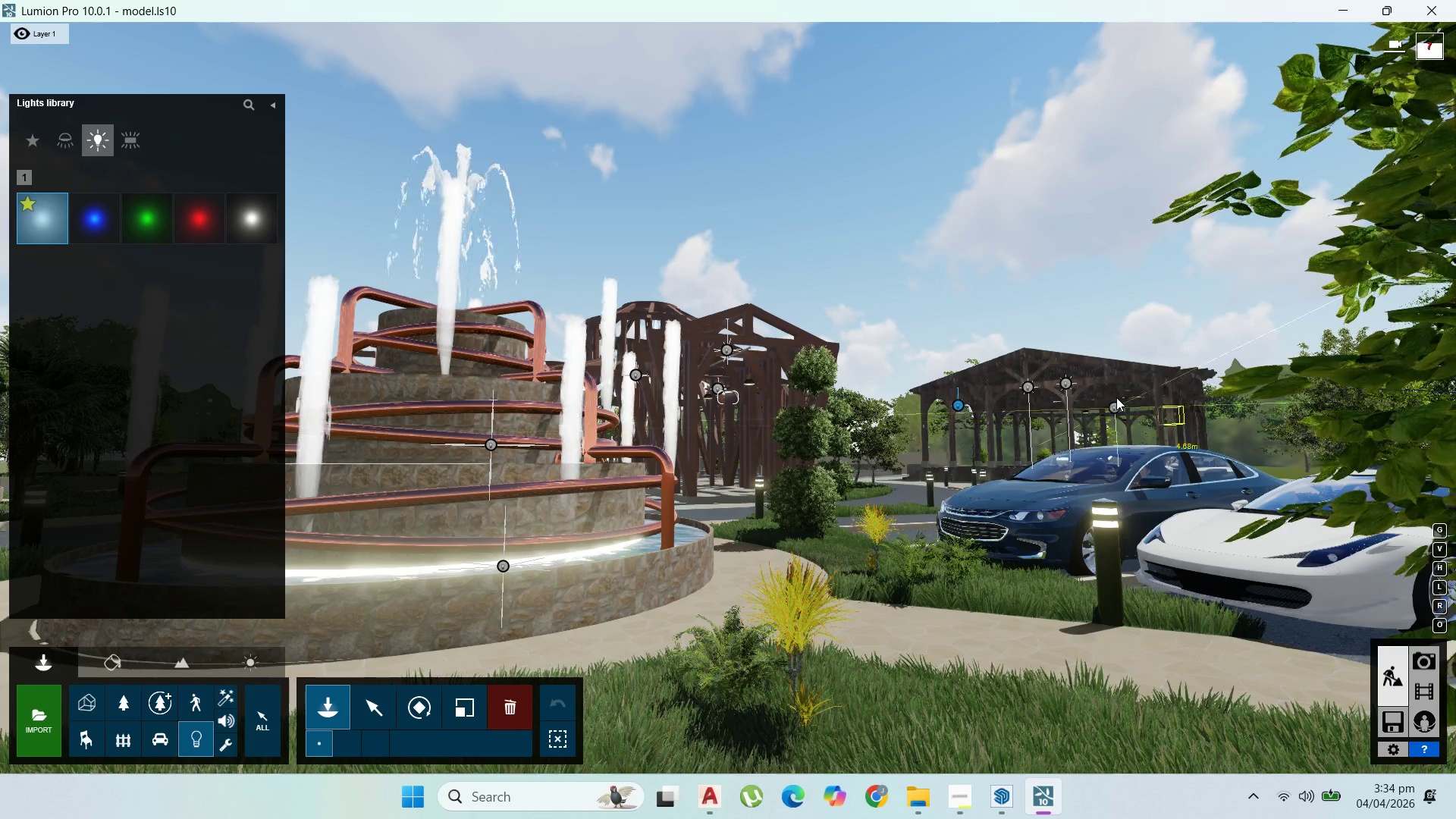 
triple_click([1116, 397])
 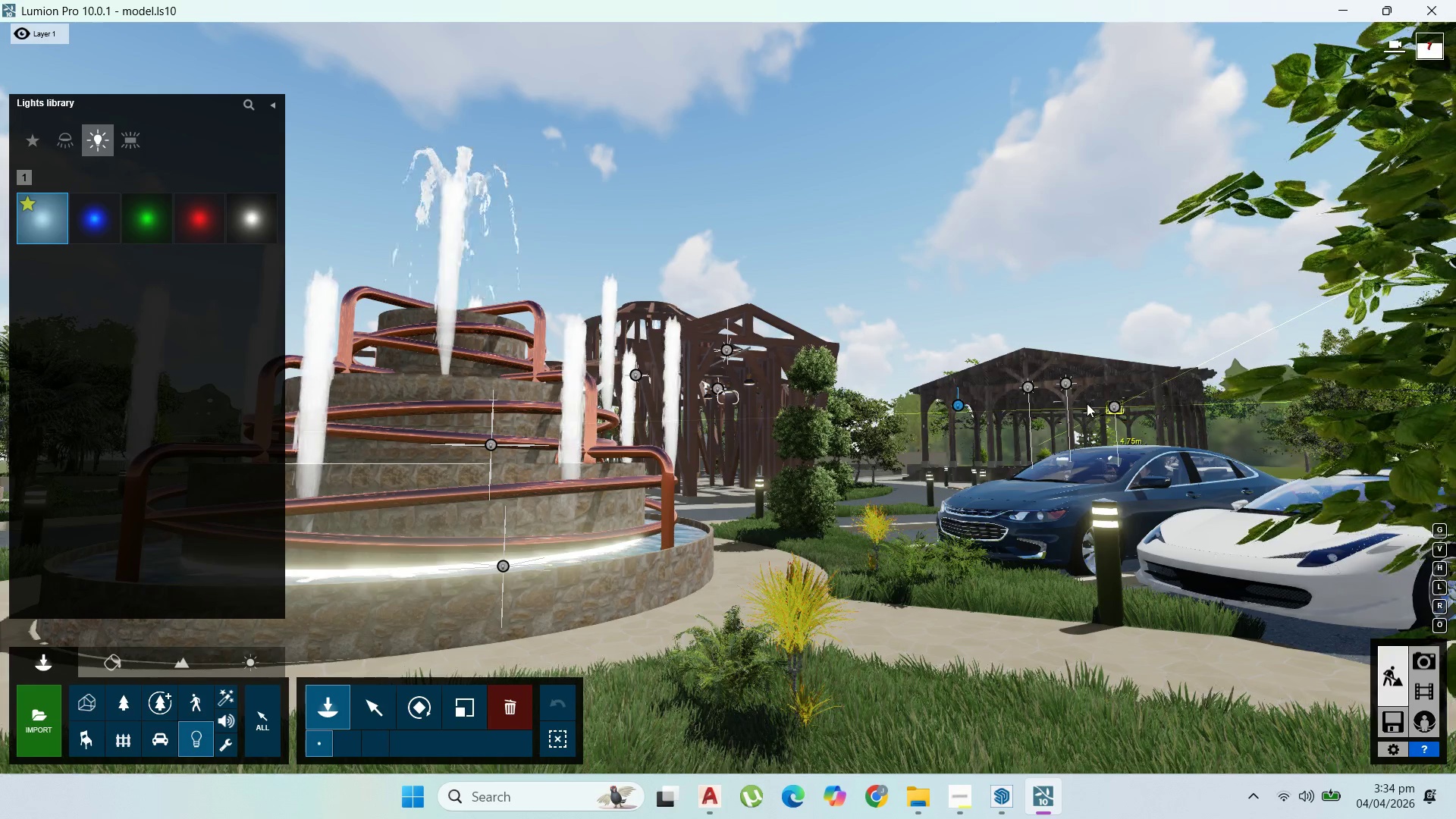 
triple_click([1087, 403])
 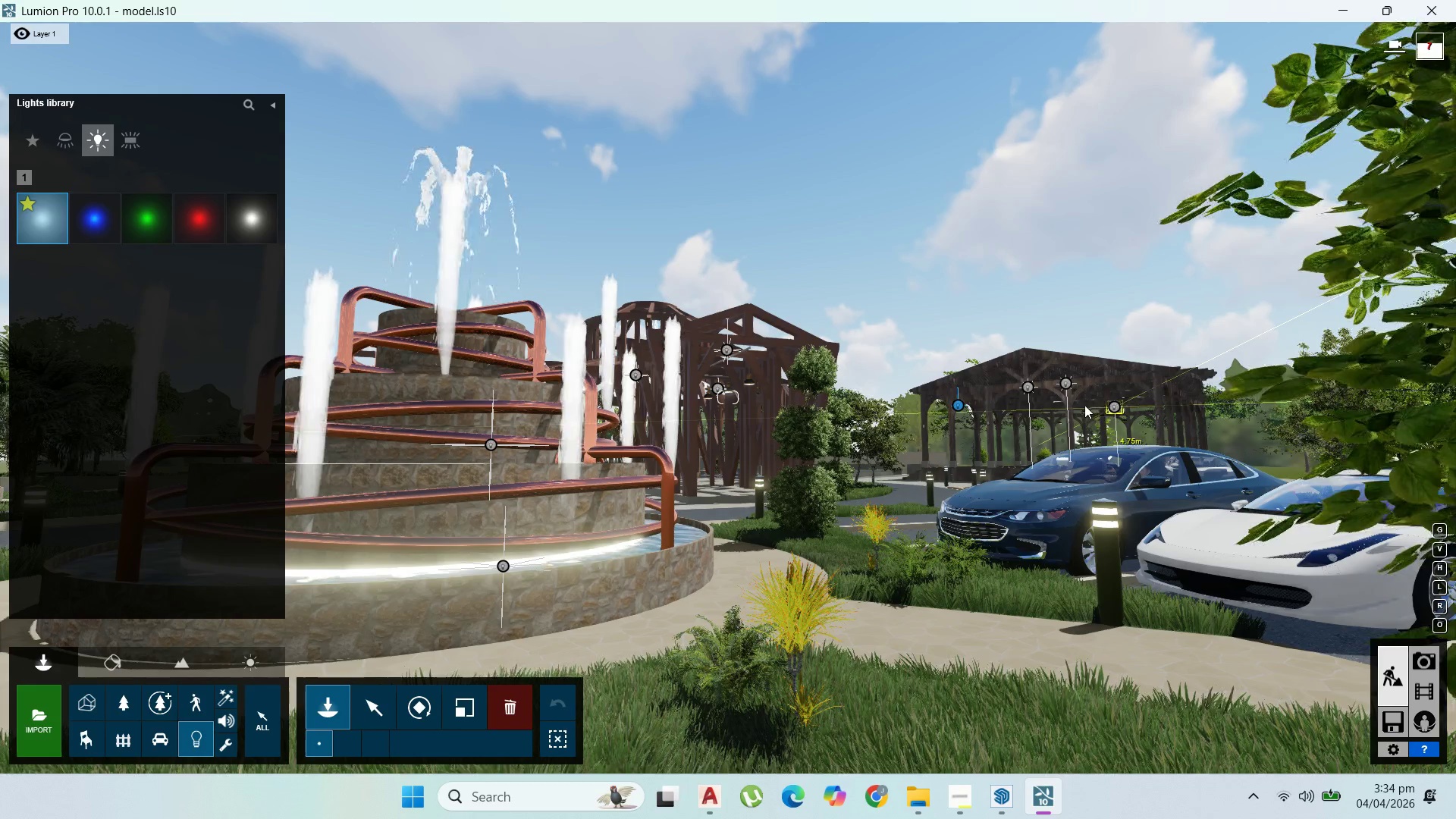 
left_click_drag(start_coordinate=[1084, 405], to_coordinate=[1069, 409])
 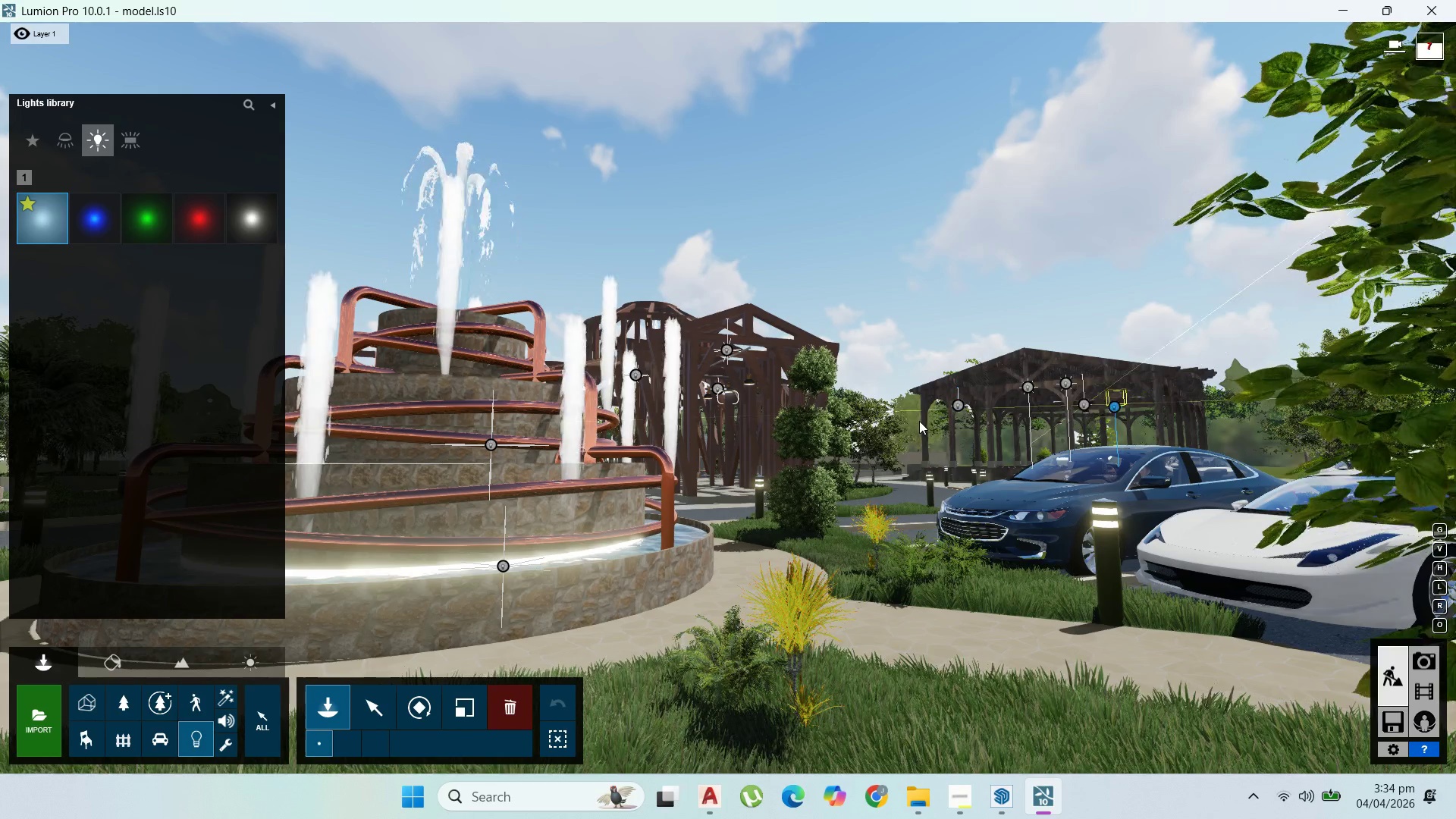 
triple_click([920, 420])
 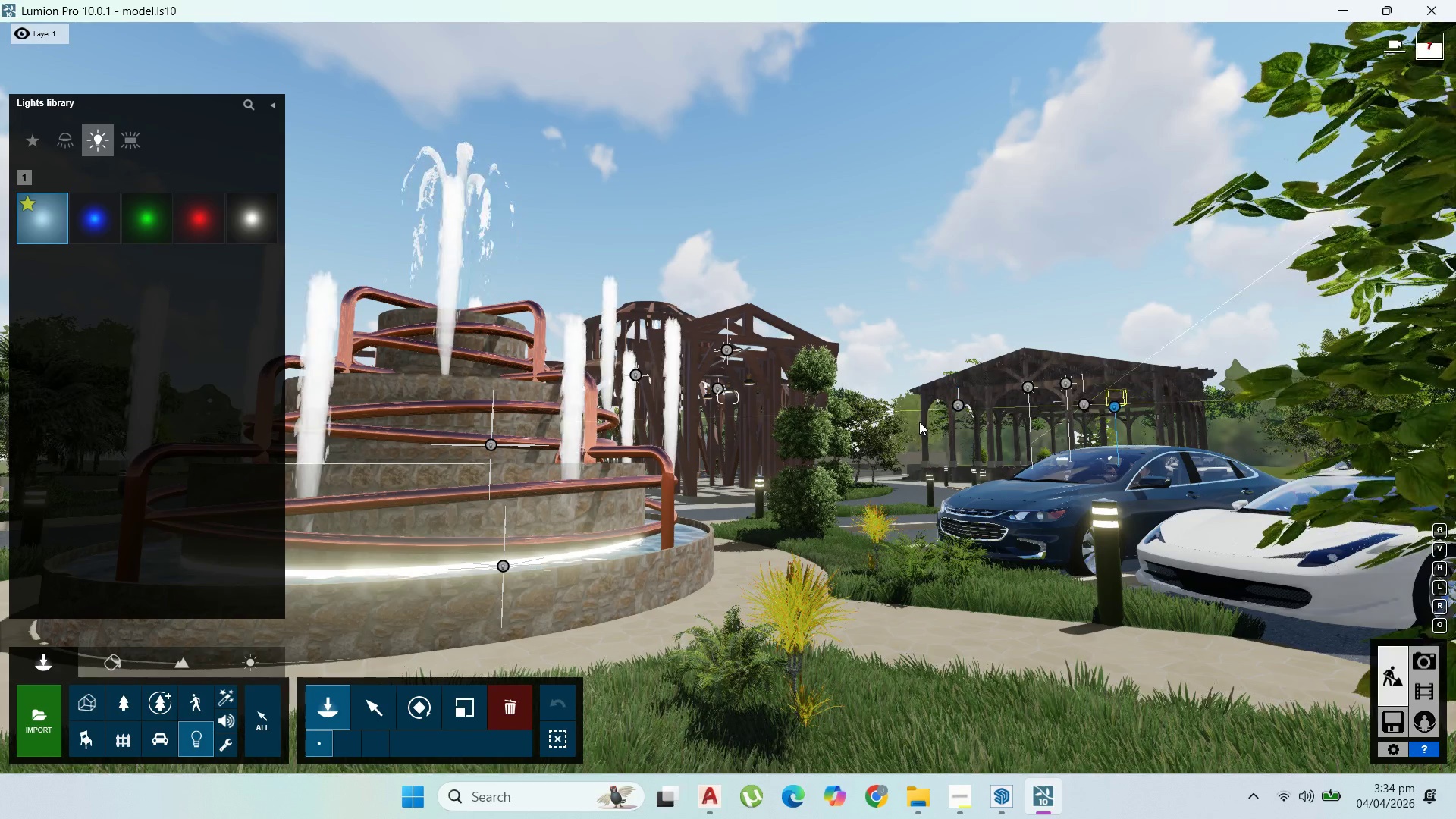 
left_click_drag(start_coordinate=[919, 422], to_coordinate=[934, 422])
 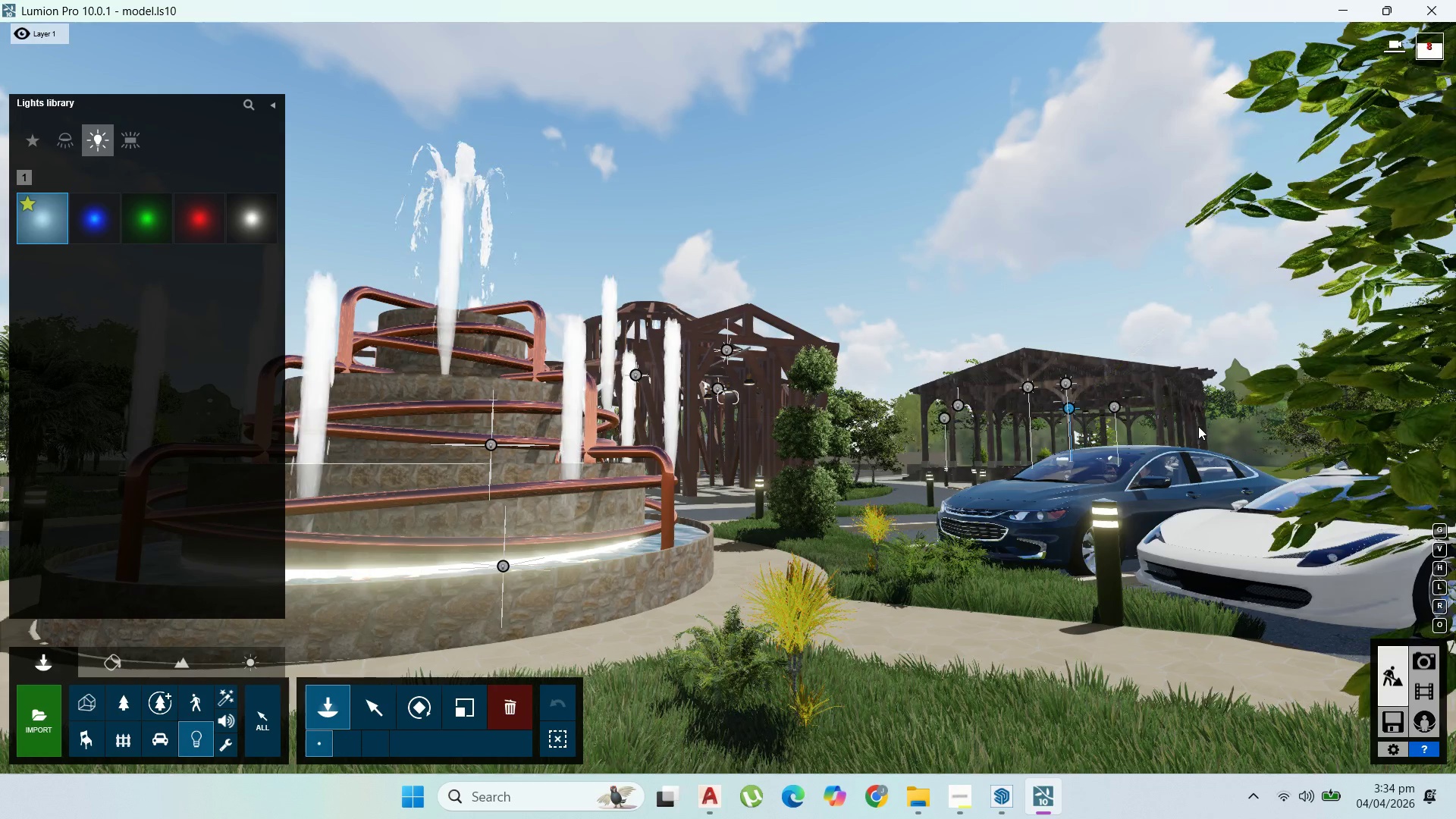 
triple_click([1198, 426])
 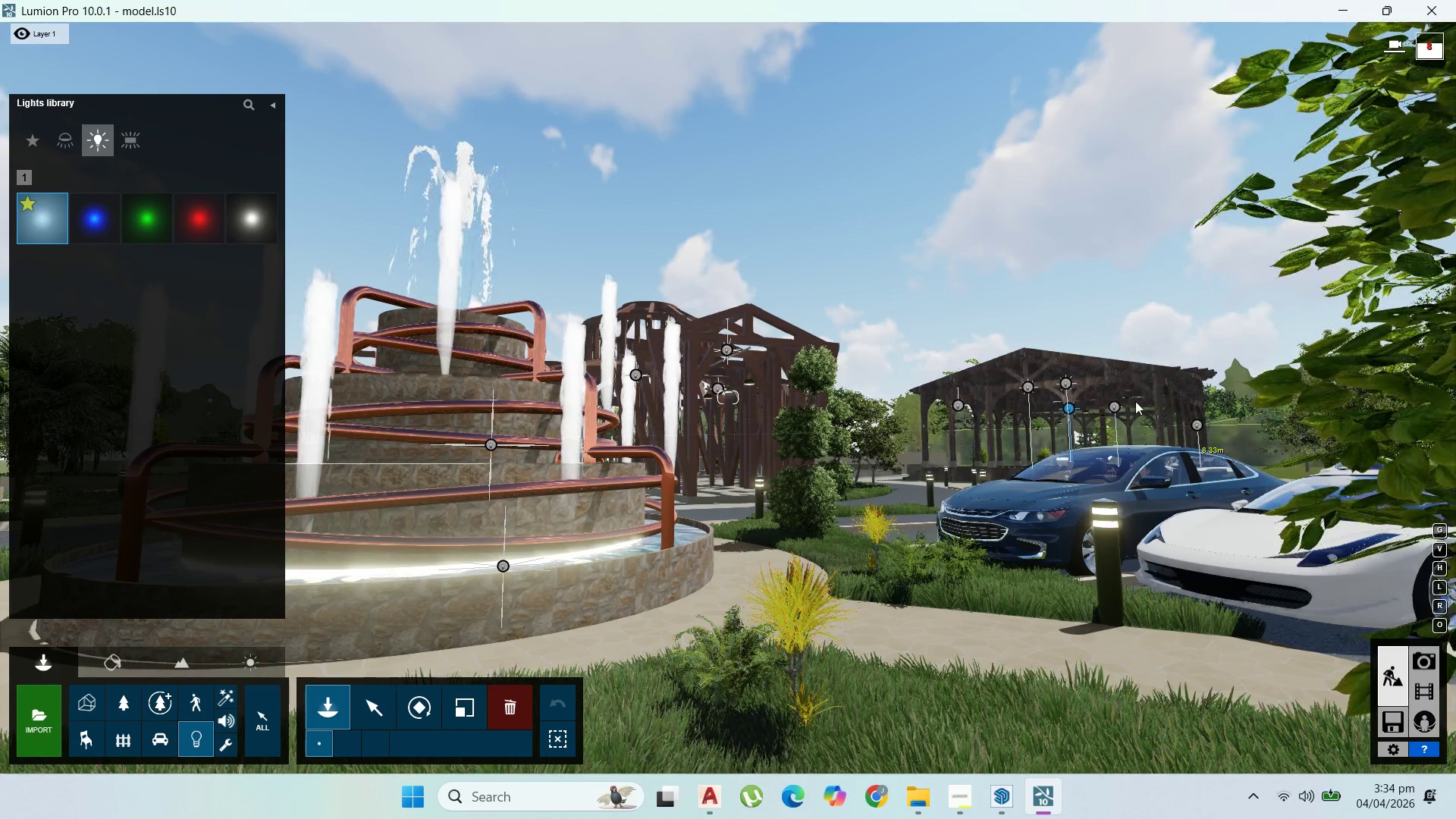 
left_click_drag(start_coordinate=[1135, 401], to_coordinate=[1130, 401])
 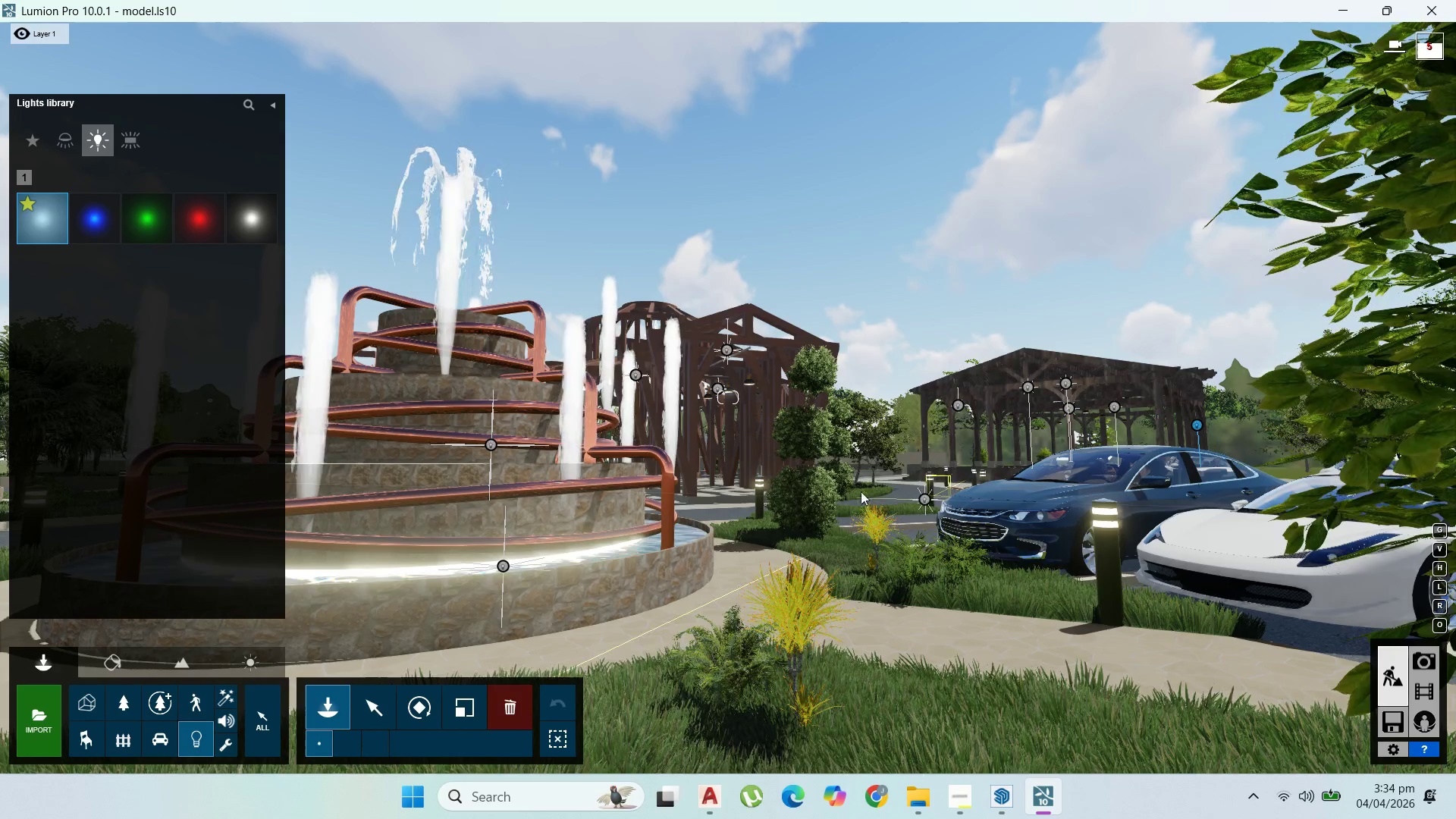 
left_click_drag(start_coordinate=[853, 467], to_coordinate=[849, 457])
 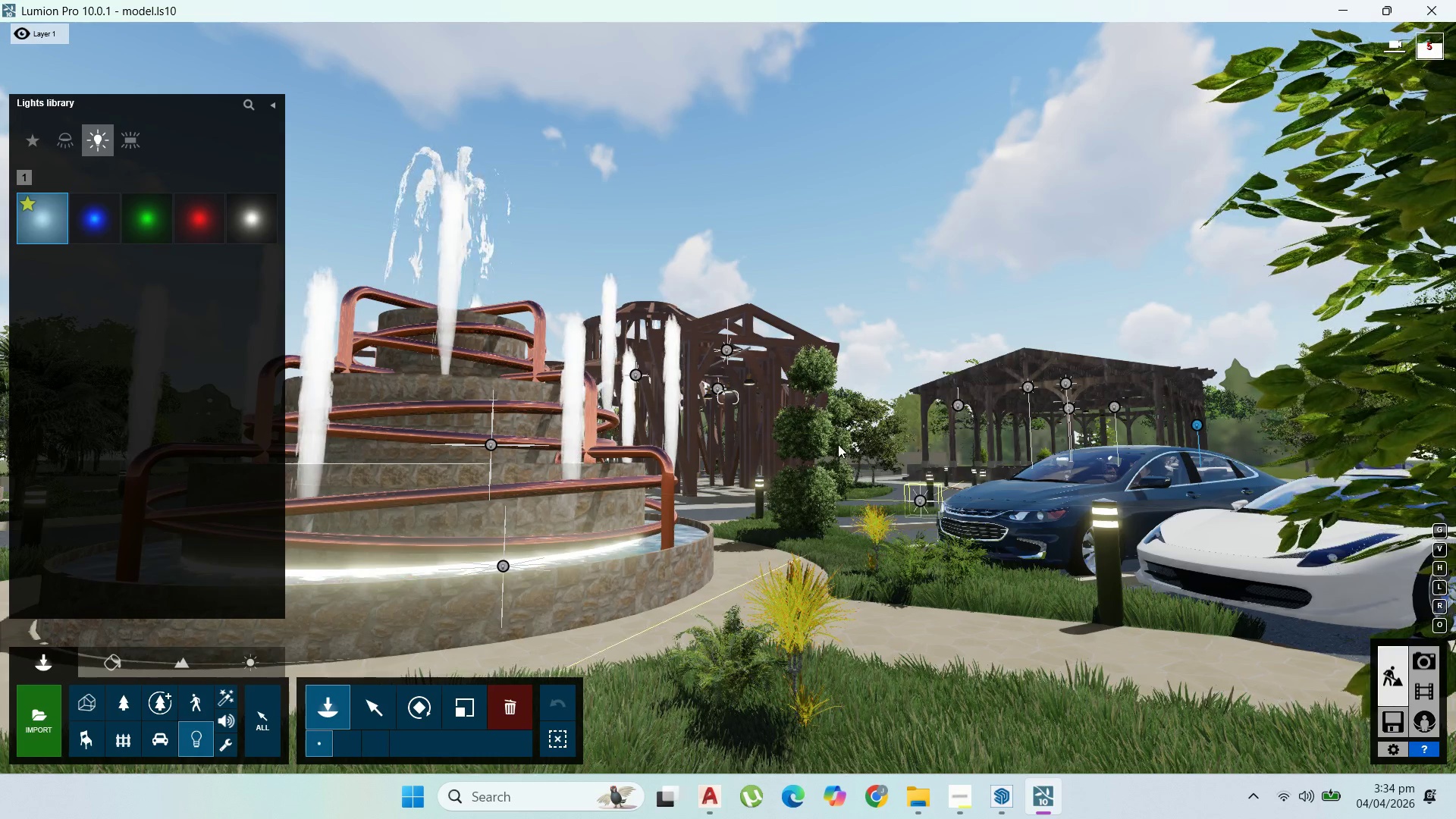 
left_click_drag(start_coordinate=[837, 447], to_coordinate=[842, 441])
 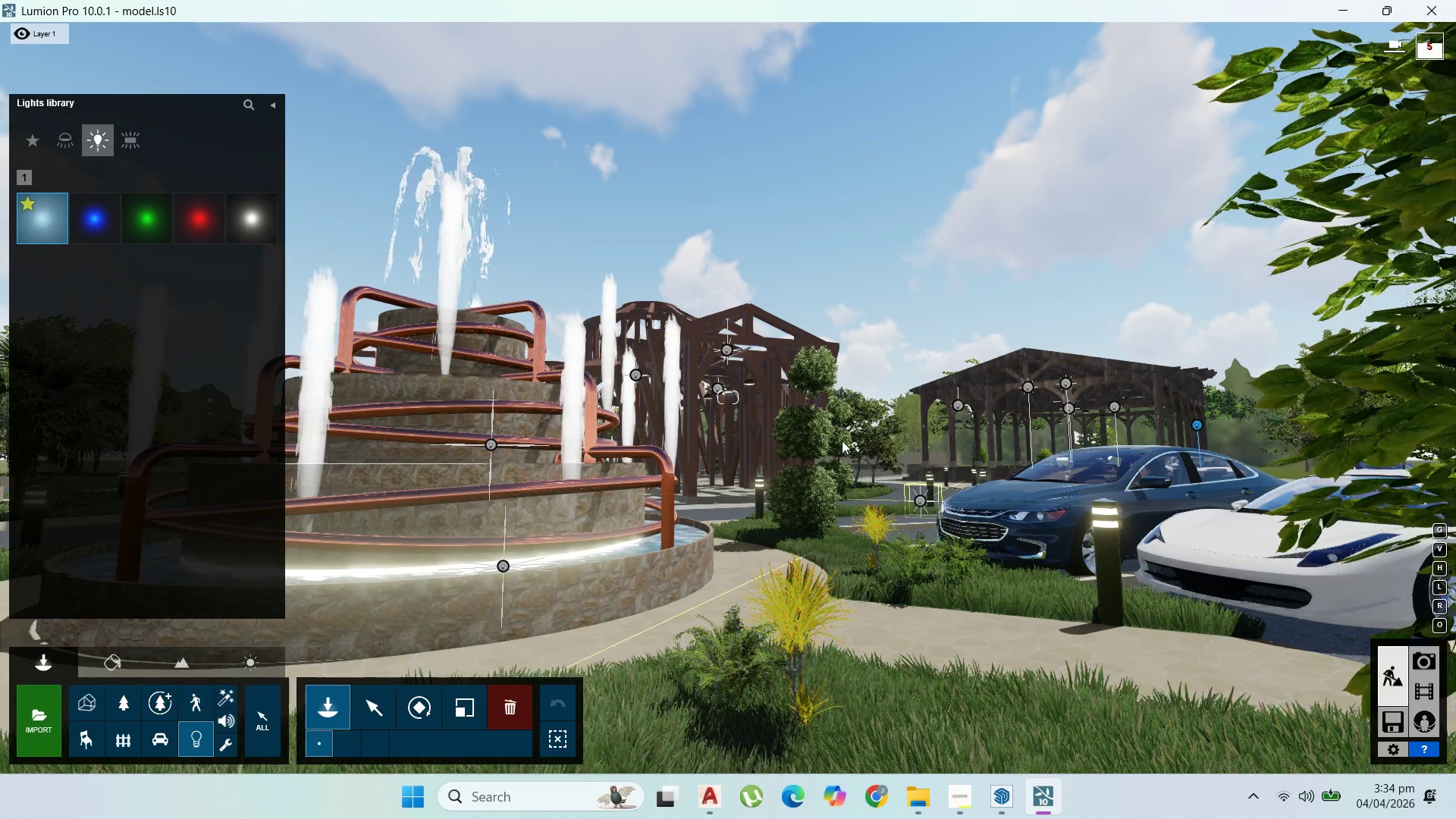 
left_click_drag(start_coordinate=[842, 441], to_coordinate=[852, 434])
 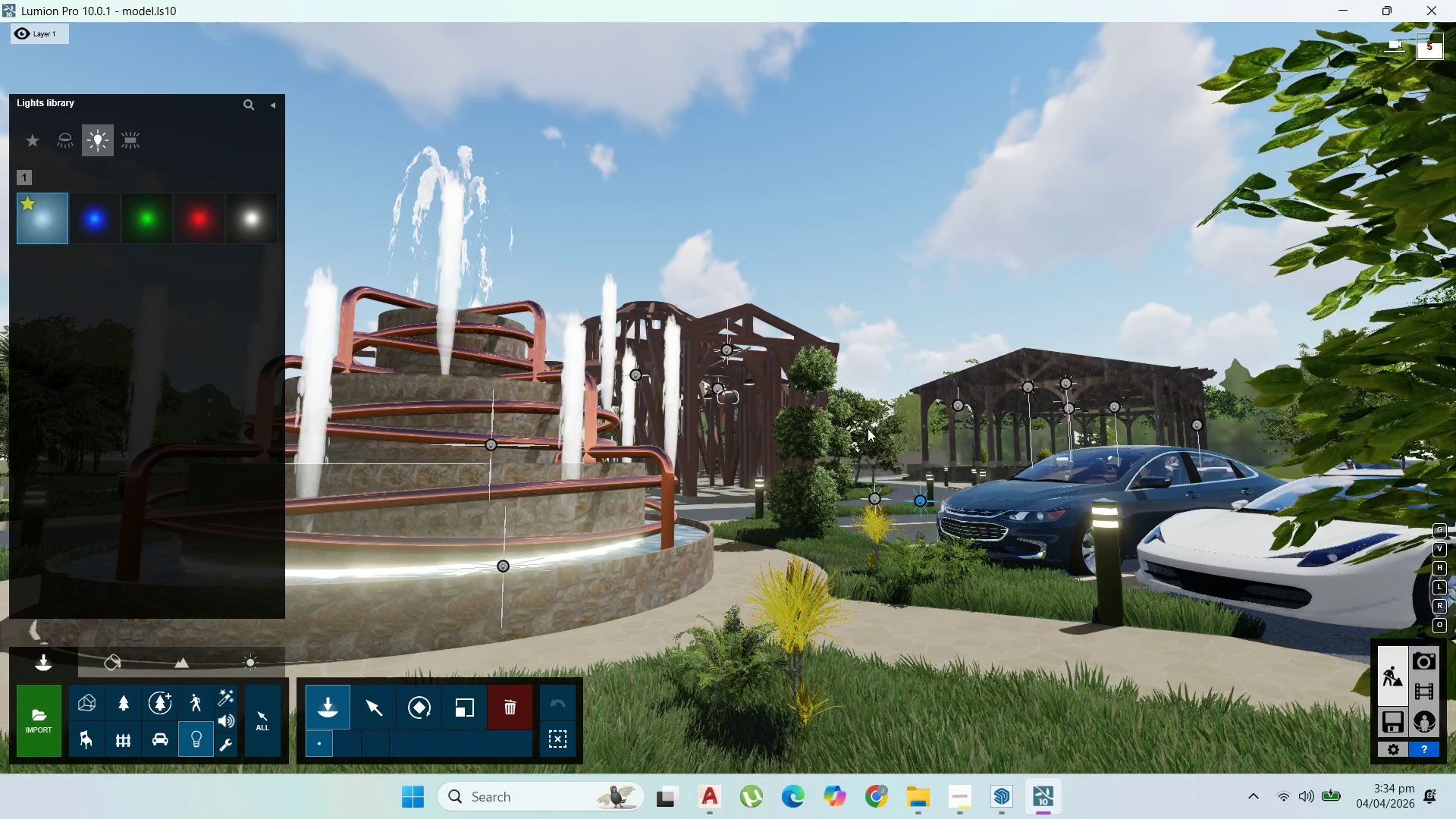 
left_click_drag(start_coordinate=[868, 428], to_coordinate=[871, 422])
 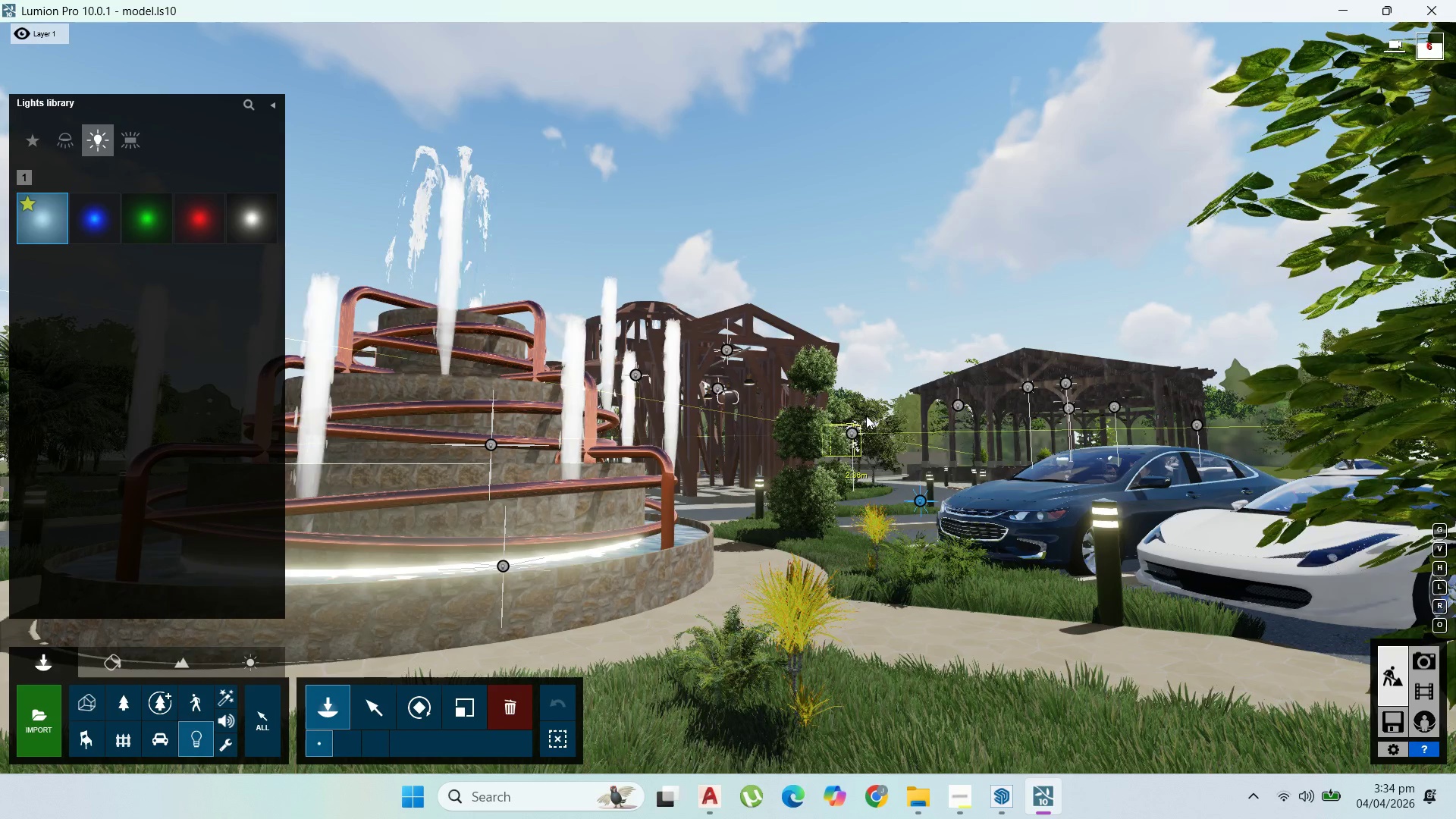 
left_click_drag(start_coordinate=[871, 422], to_coordinate=[871, 416])
 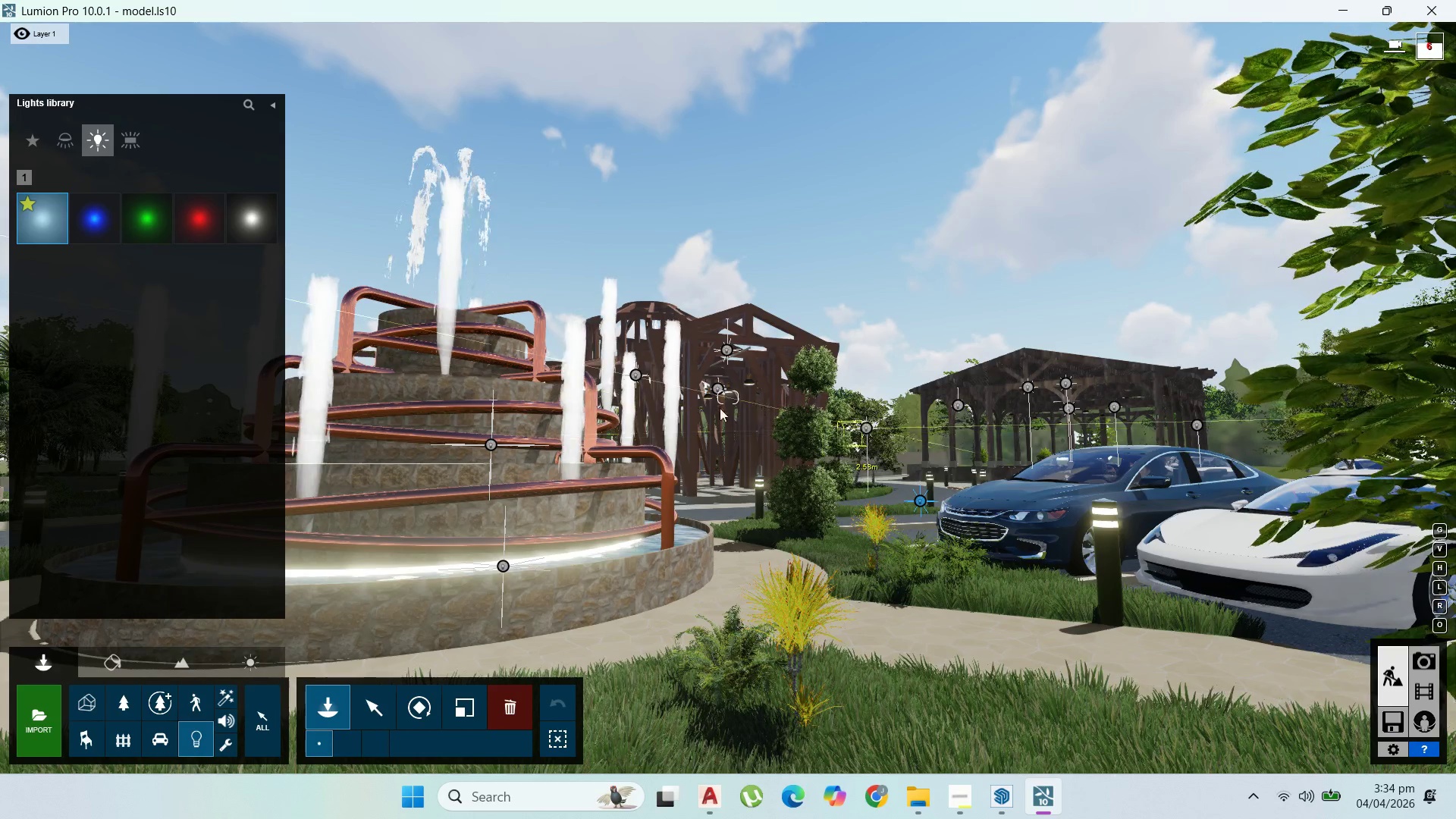 
left_click_drag(start_coordinate=[723, 408], to_coordinate=[720, 408])
 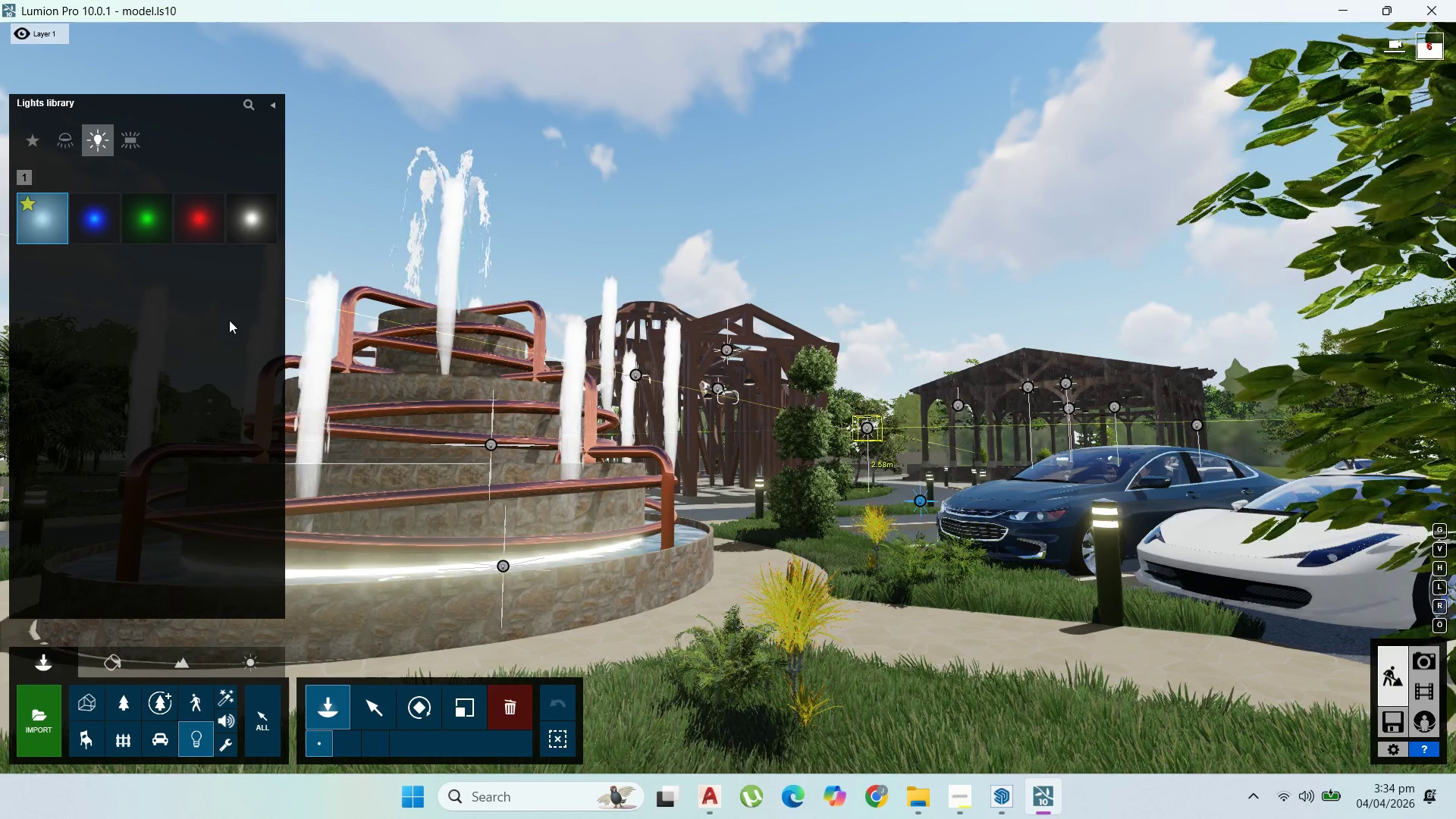 
triple_click([229, 320])
 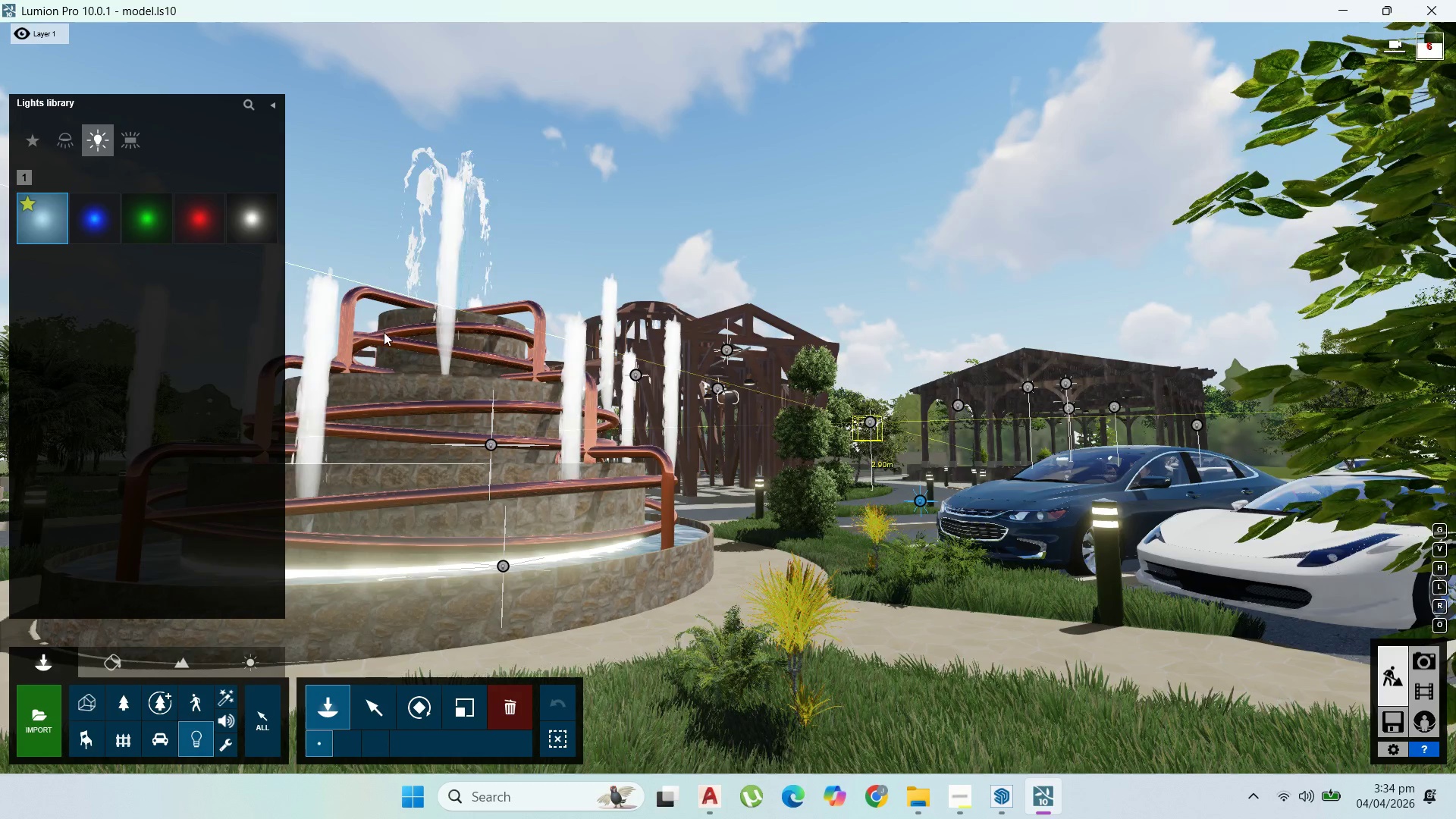 
left_click_drag(start_coordinate=[350, 337], to_coordinate=[384, 332])
 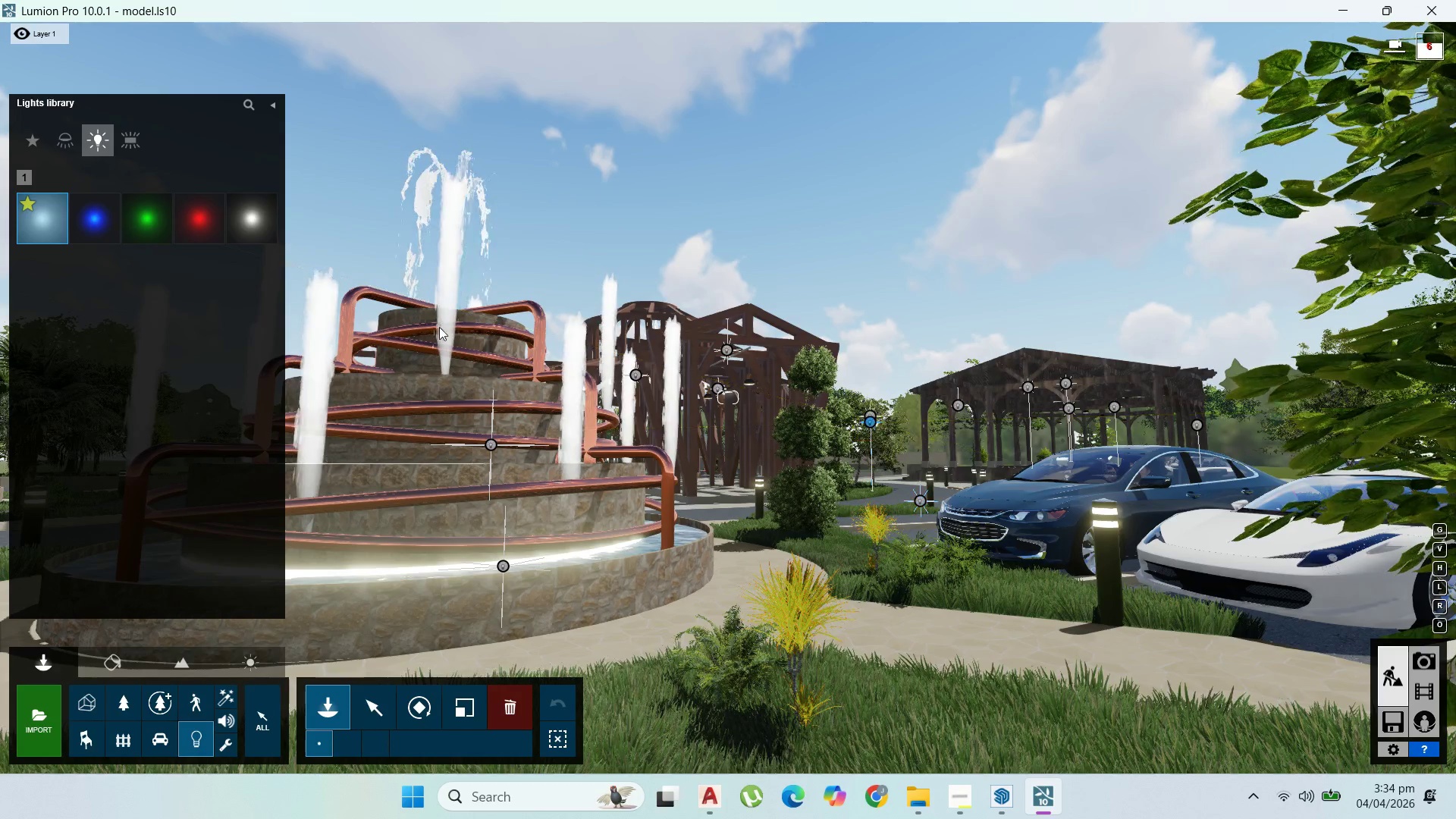 
left_click_drag(start_coordinate=[438, 327], to_coordinate=[450, 327])
 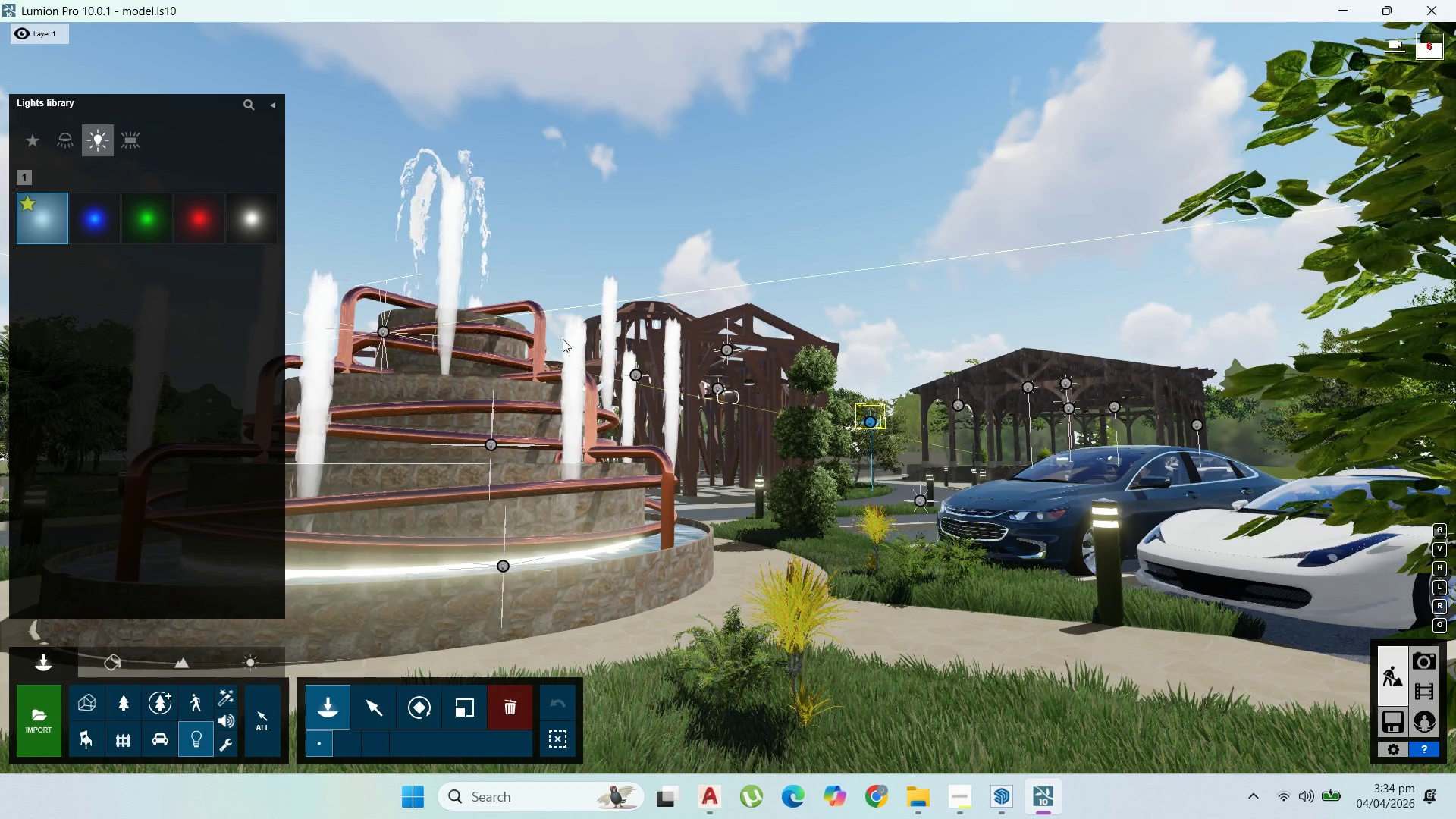 
left_click_drag(start_coordinate=[563, 339], to_coordinate=[873, 340])
 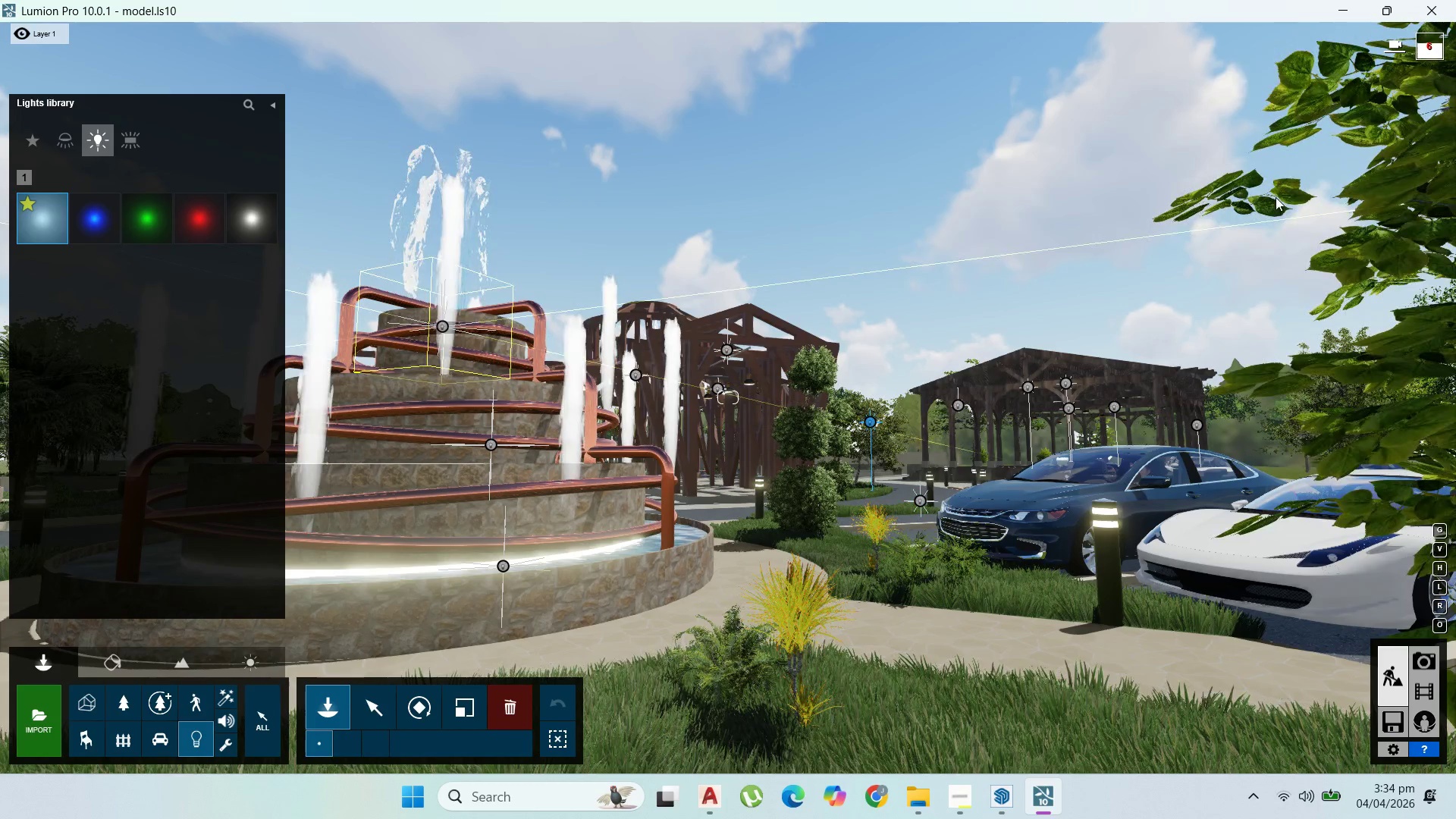 
left_click_drag(start_coordinate=[1276, 197], to_coordinate=[1296, 228])
 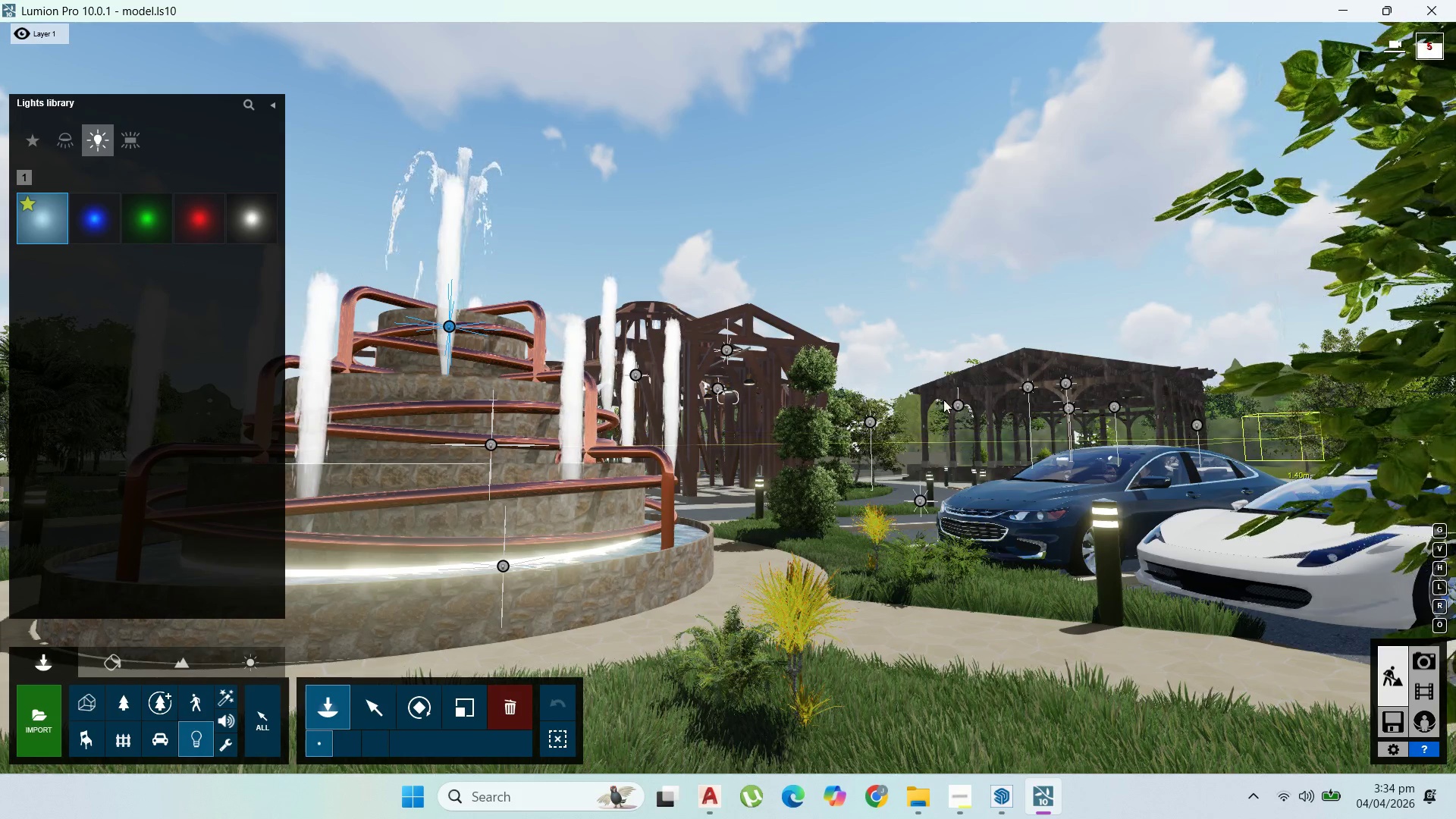 
double_click([949, 397])
 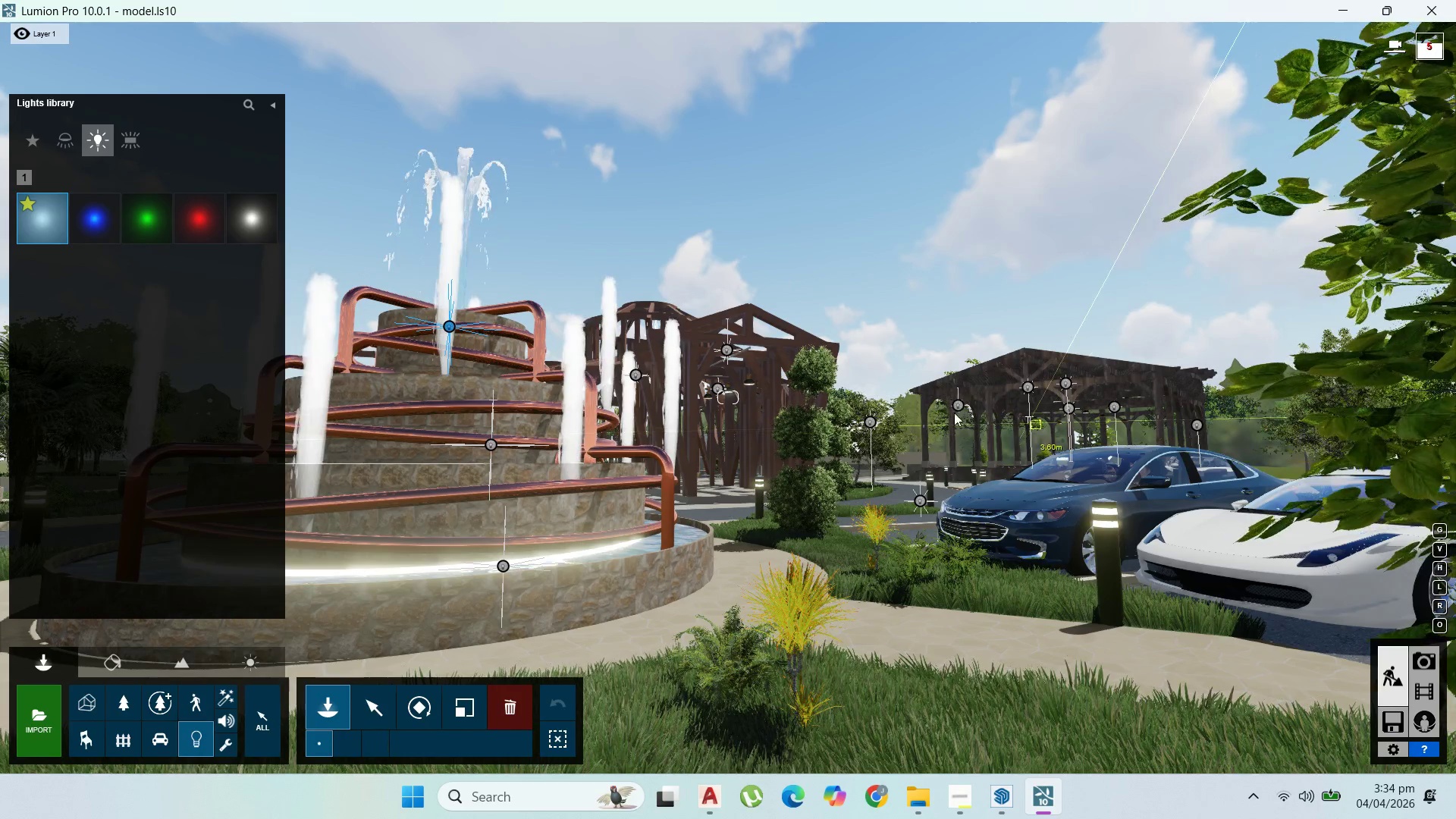 
left_click_drag(start_coordinate=[952, 406], to_coordinate=[955, 418])
 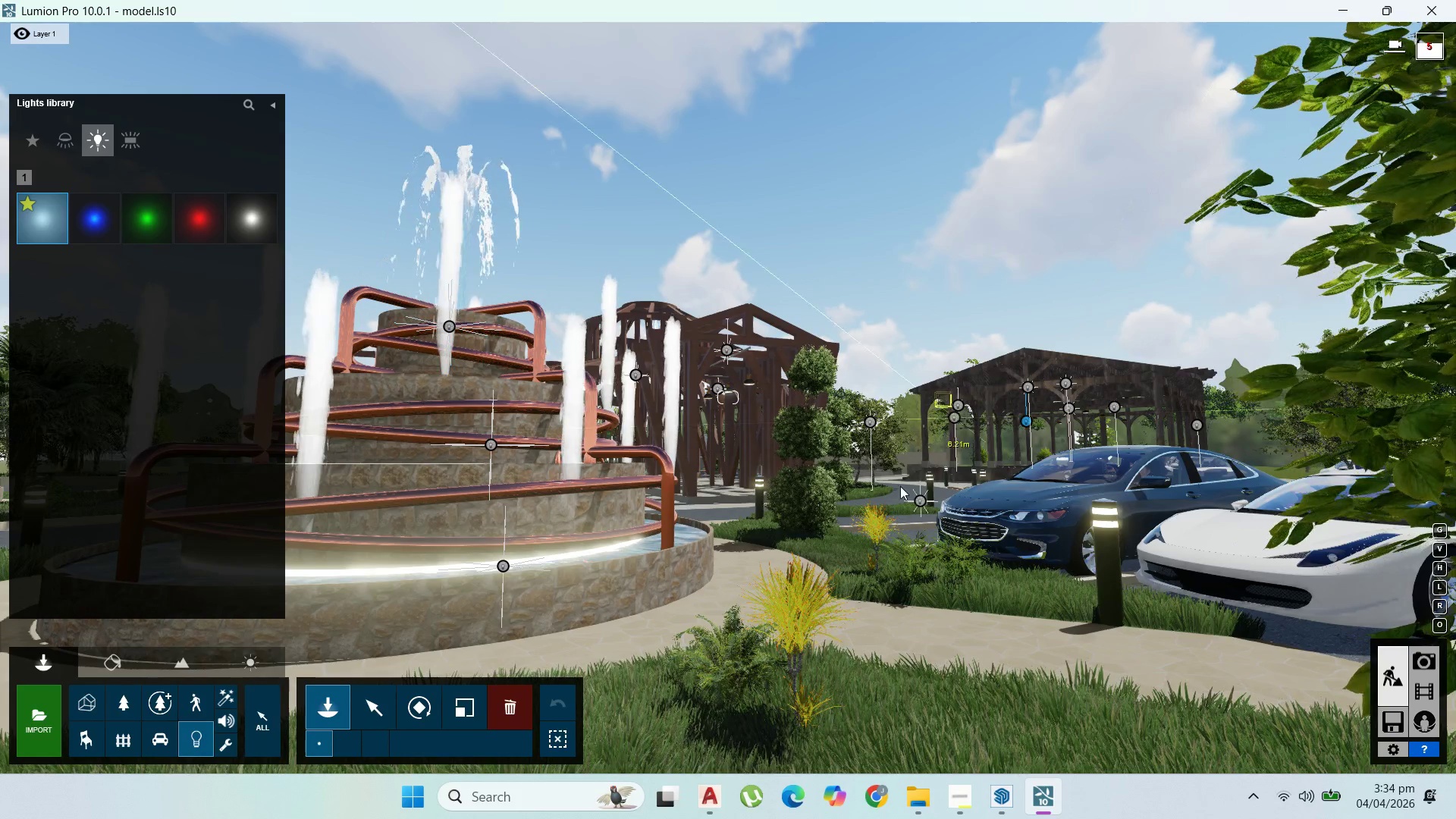 
left_click_drag(start_coordinate=[889, 471], to_coordinate=[902, 470])
 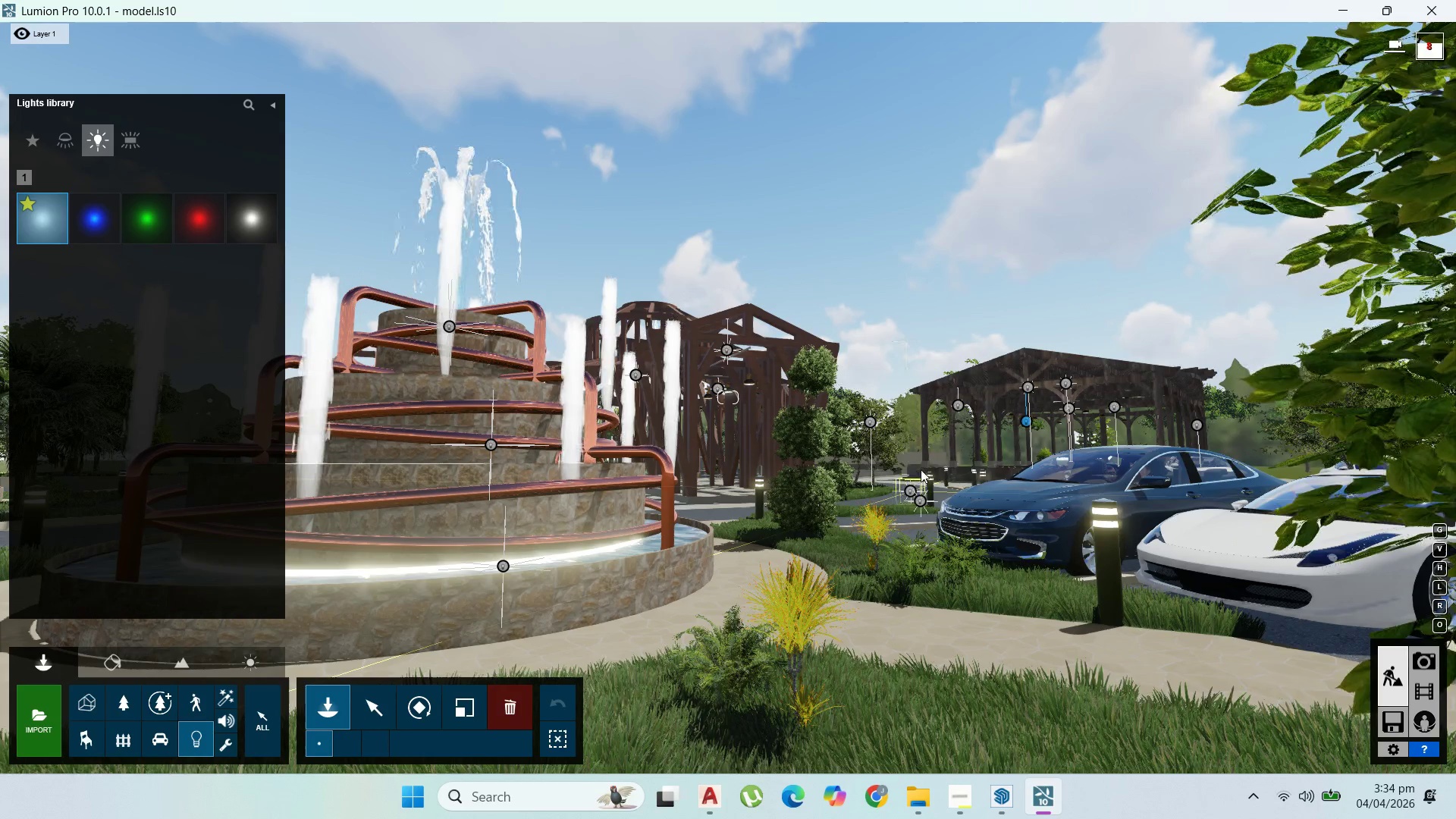 
left_click_drag(start_coordinate=[921, 469], to_coordinate=[928, 468])
 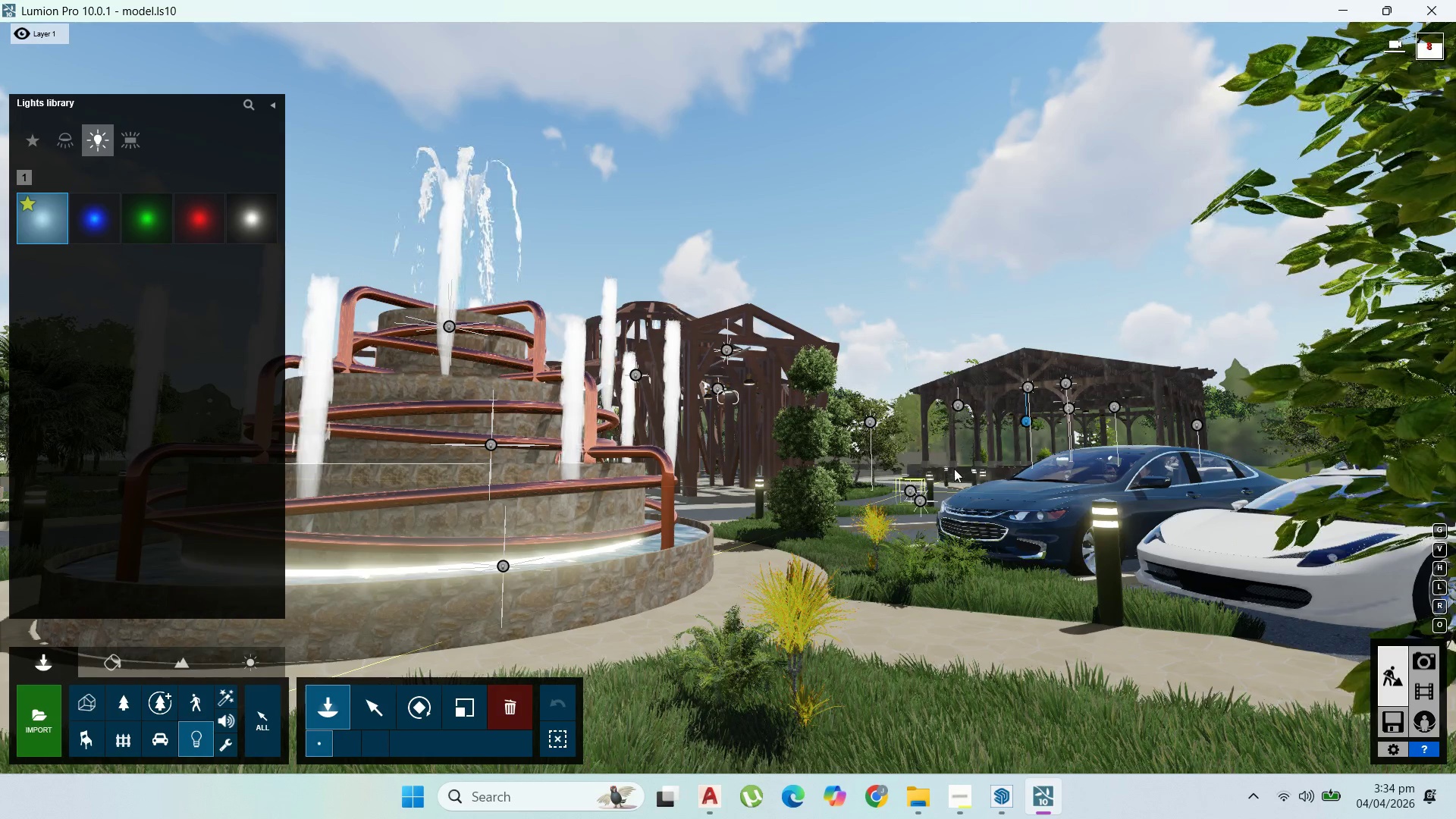 
left_click_drag(start_coordinate=[950, 469], to_coordinate=[955, 469])
 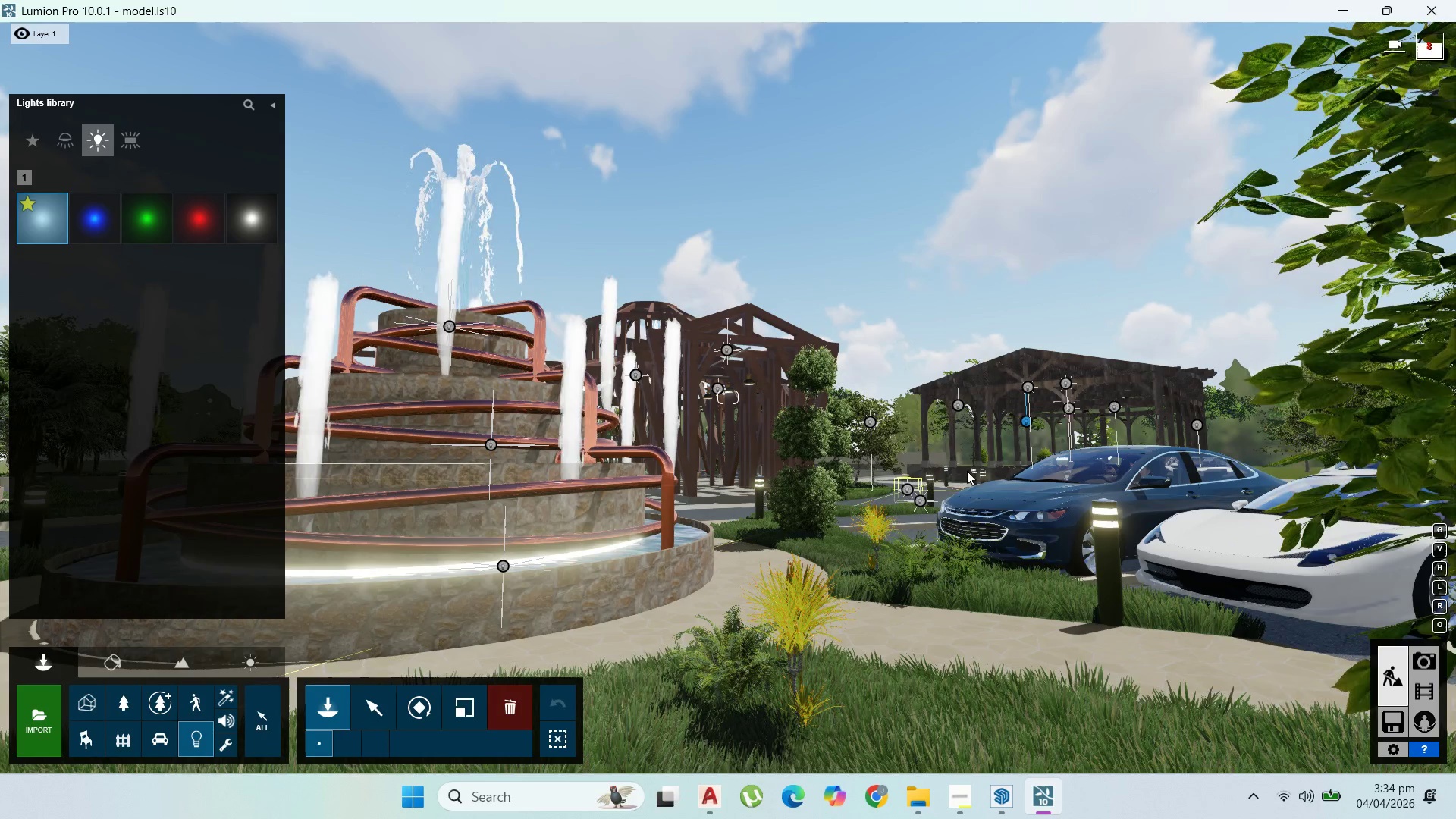 
left_click_drag(start_coordinate=[966, 471], to_coordinate=[971, 471])
 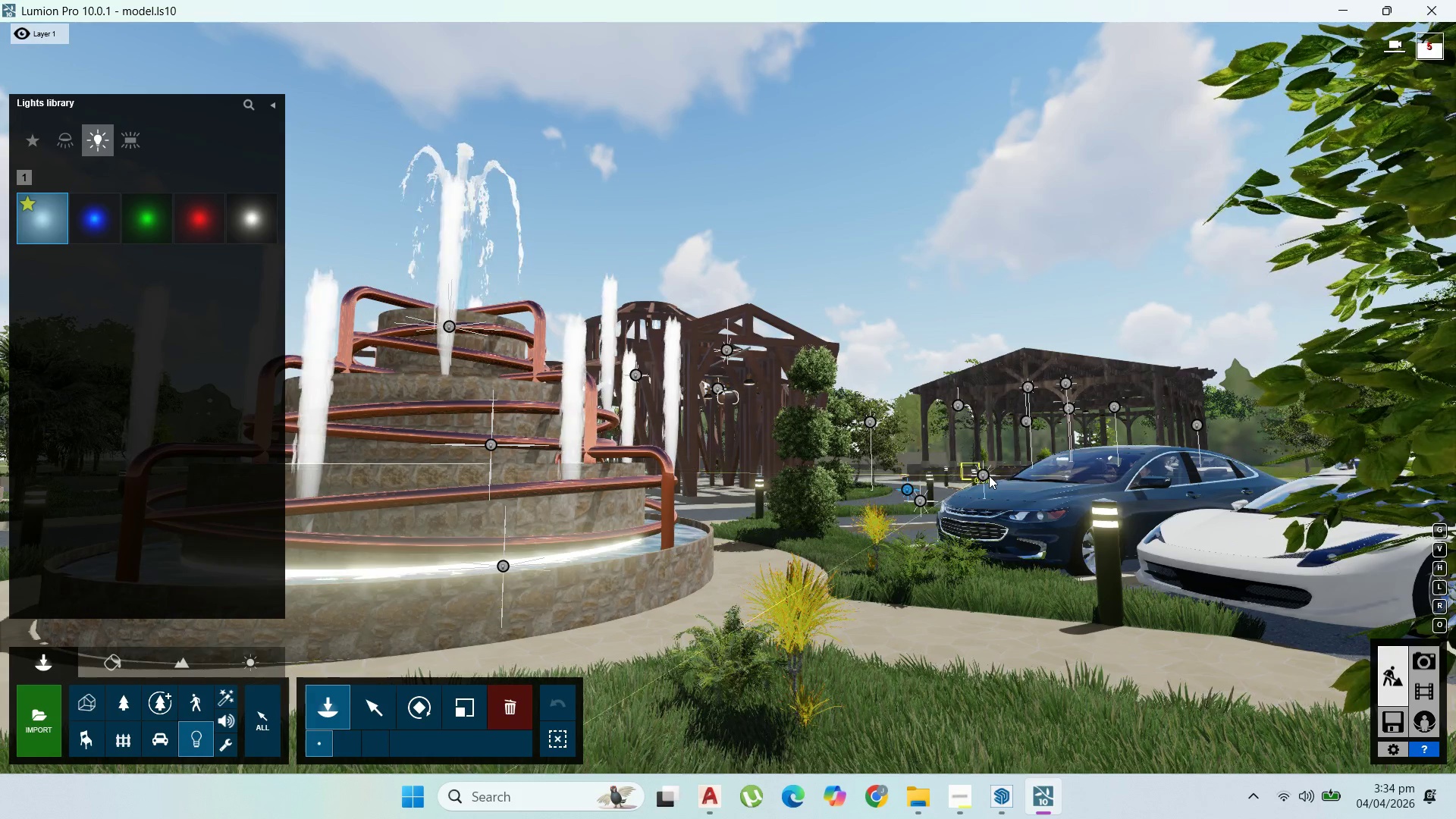 
triple_click([990, 475])
 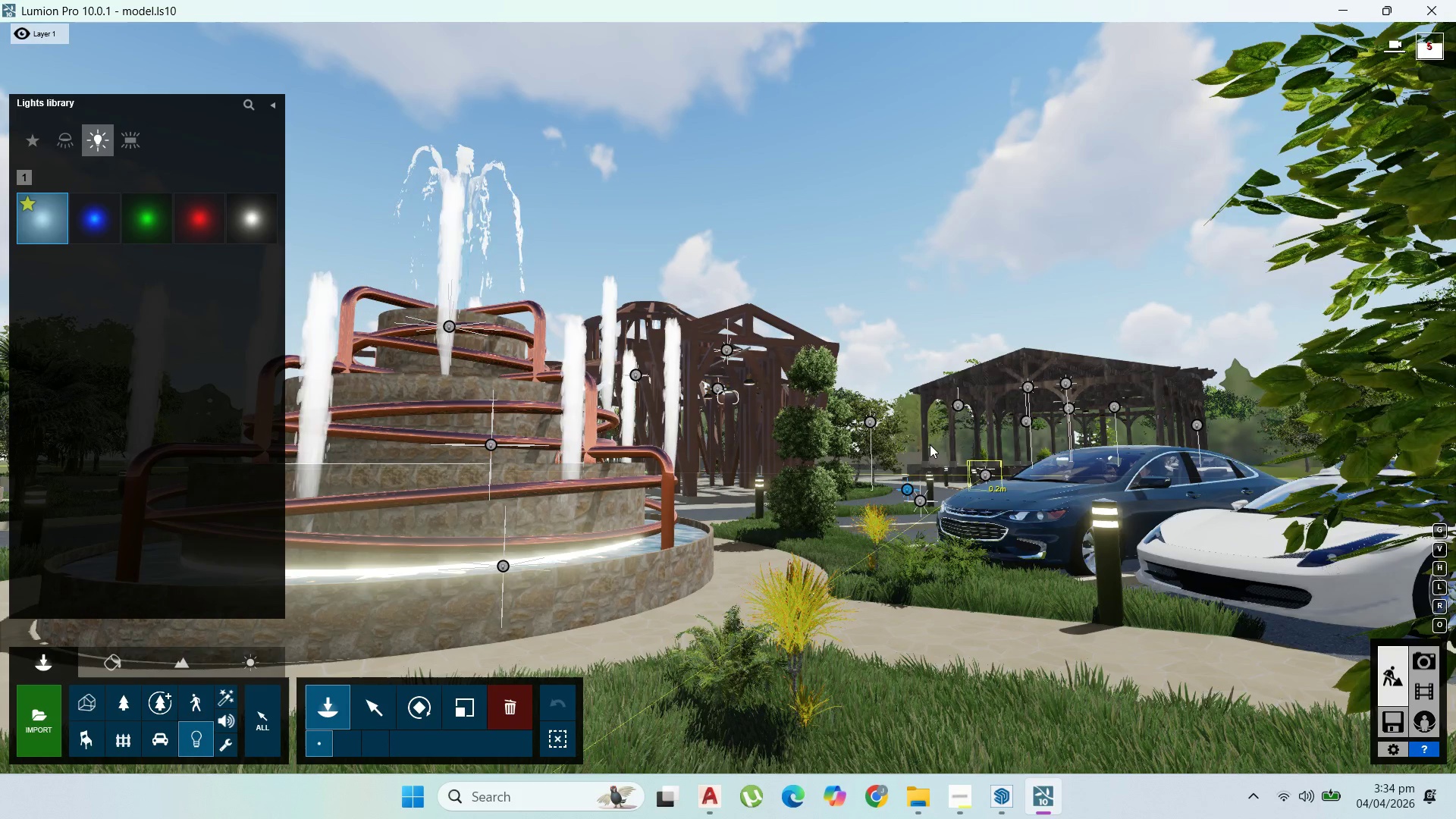 
triple_click([930, 444])
 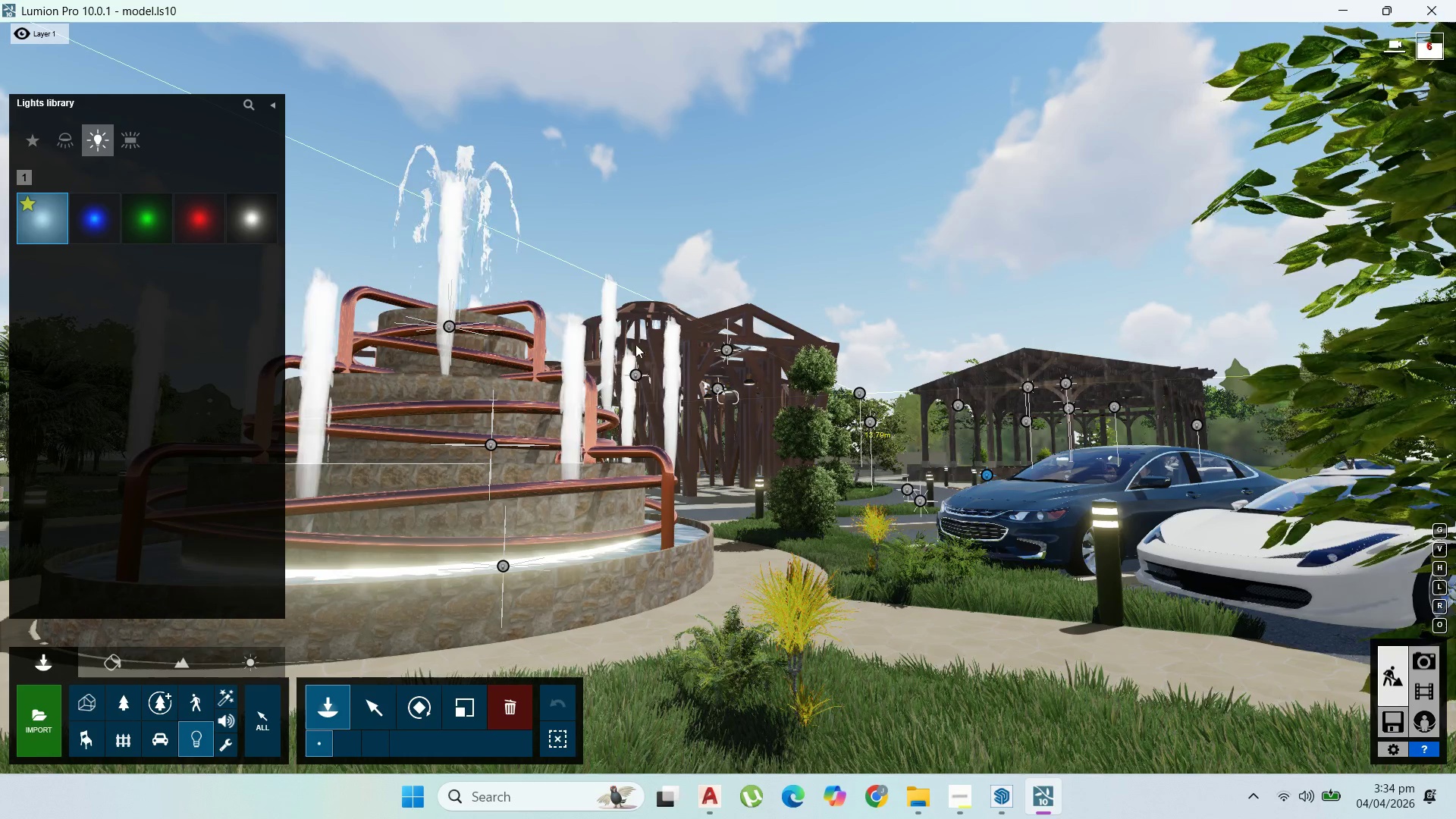 
triple_click([592, 334])
 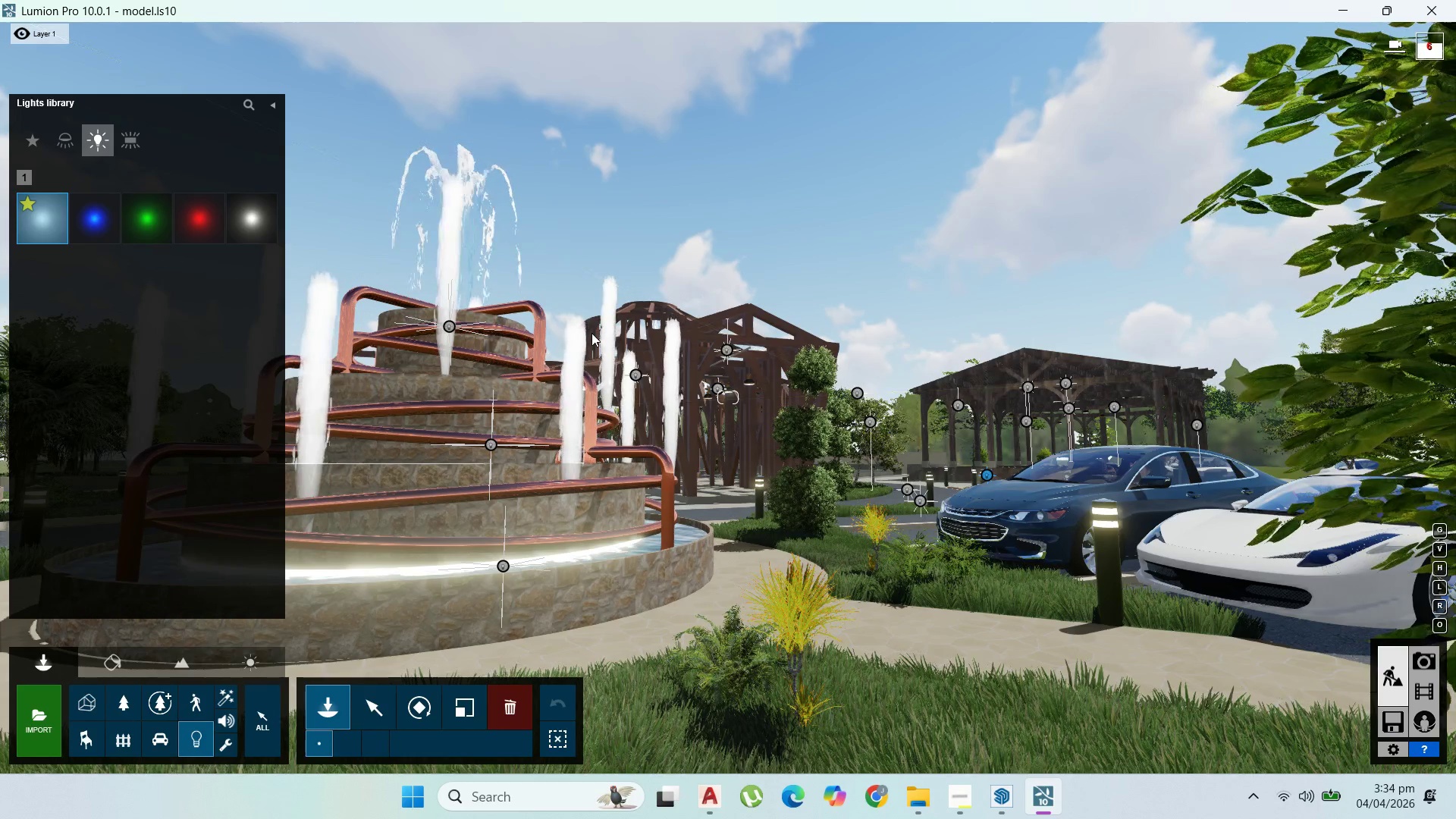 
left_click_drag(start_coordinate=[592, 333], to_coordinate=[606, 333])
 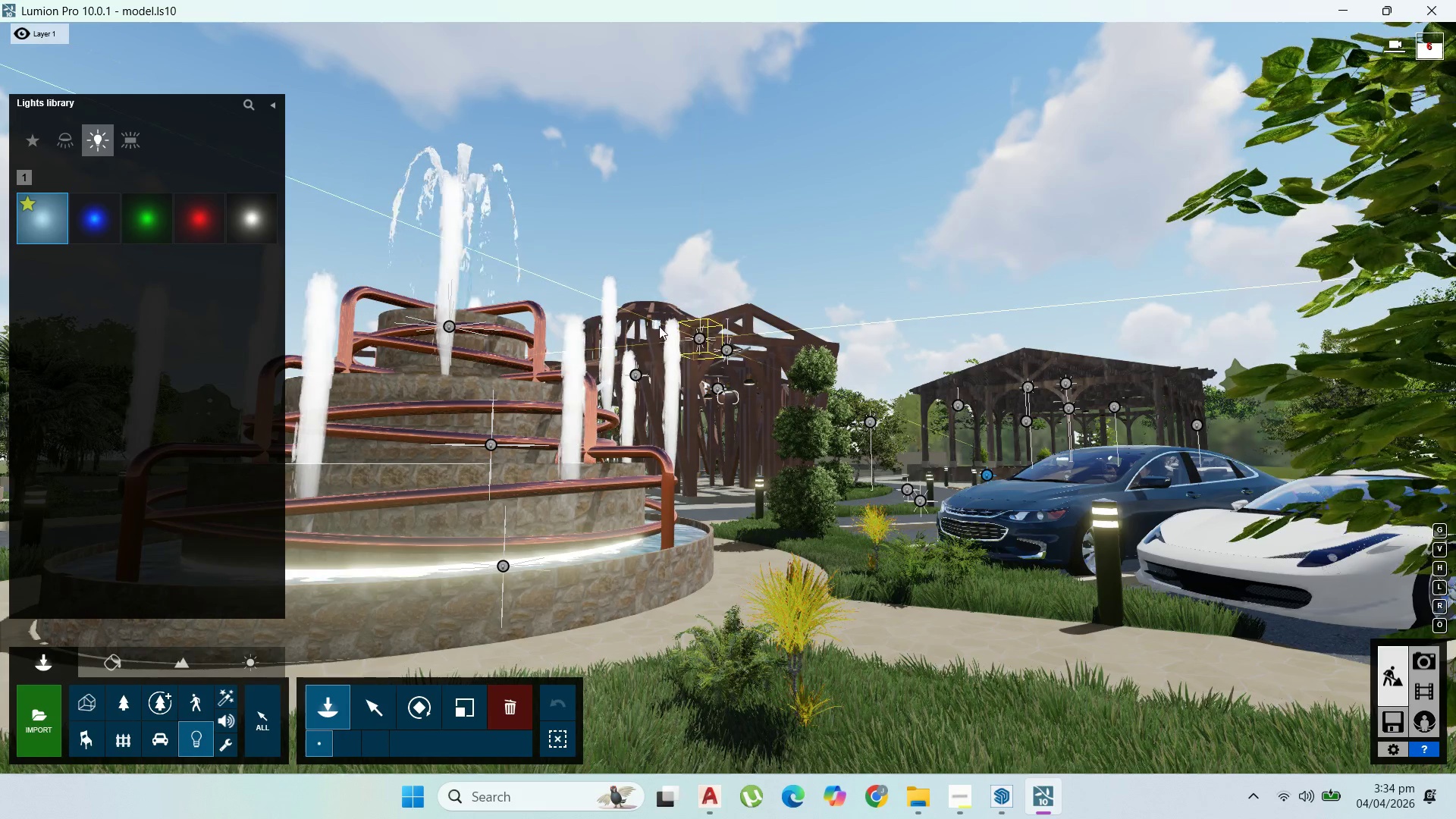 
triple_click([659, 326])
 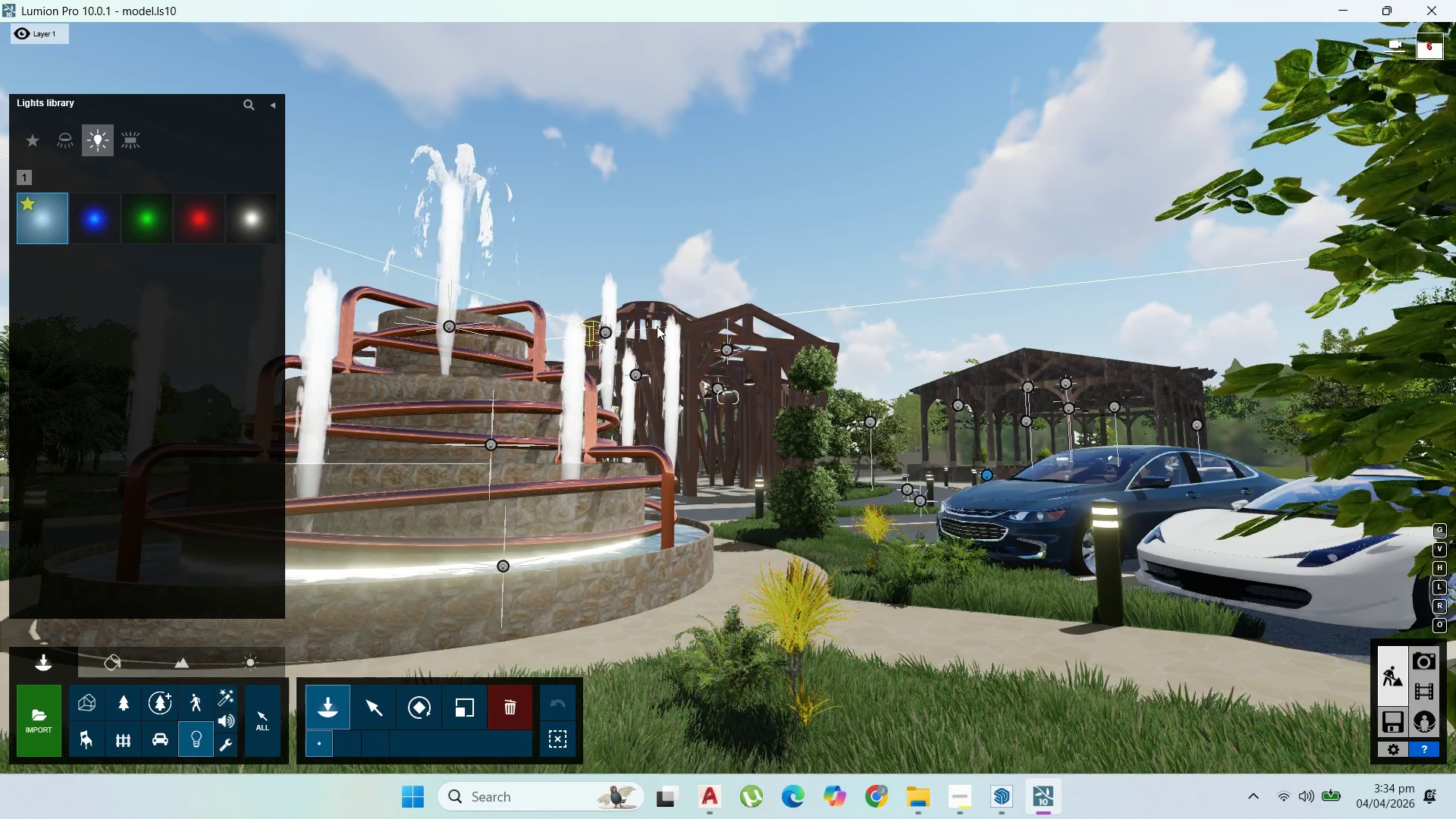 
triple_click([657, 326])
 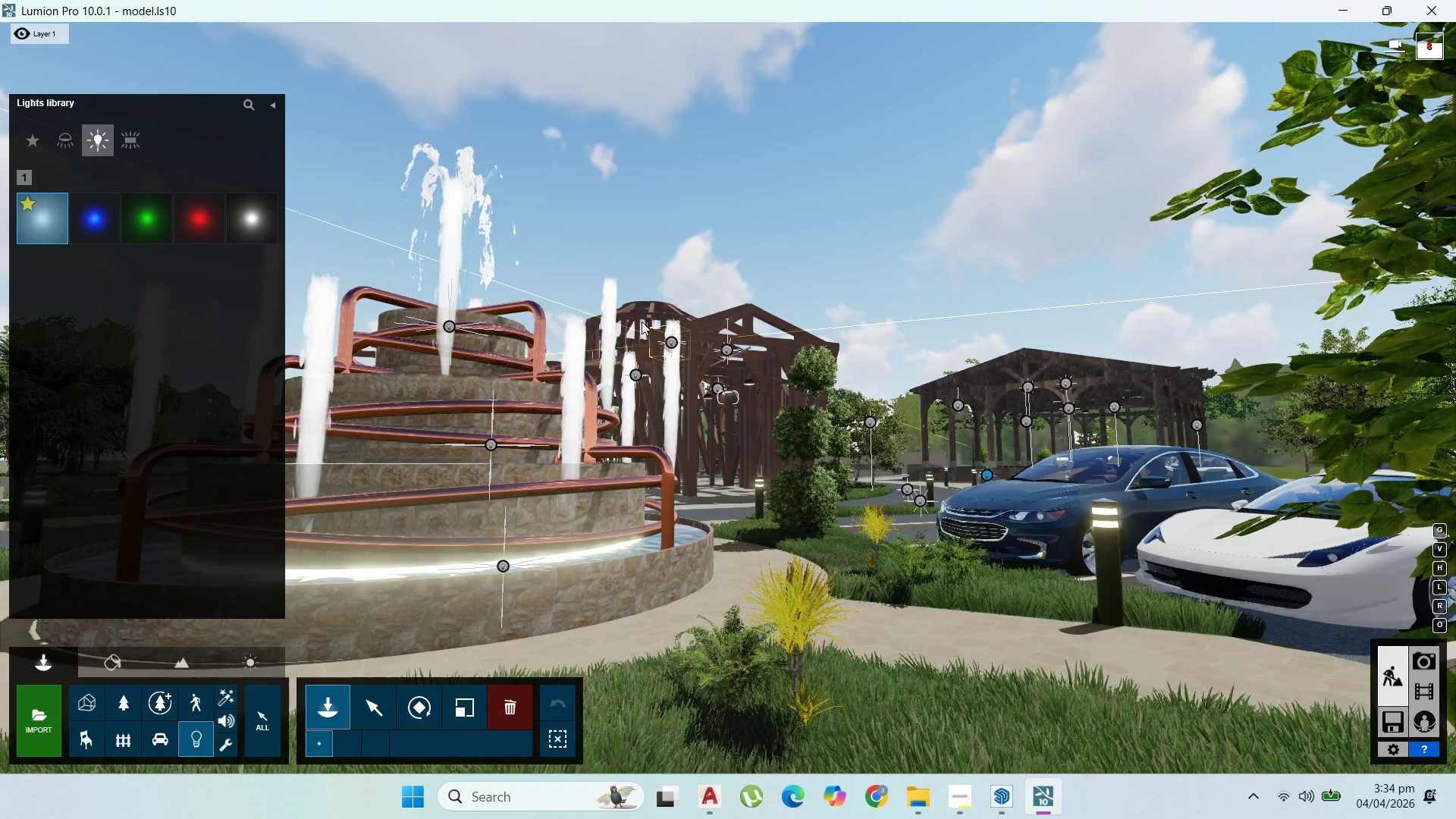 
triple_click([642, 322])
 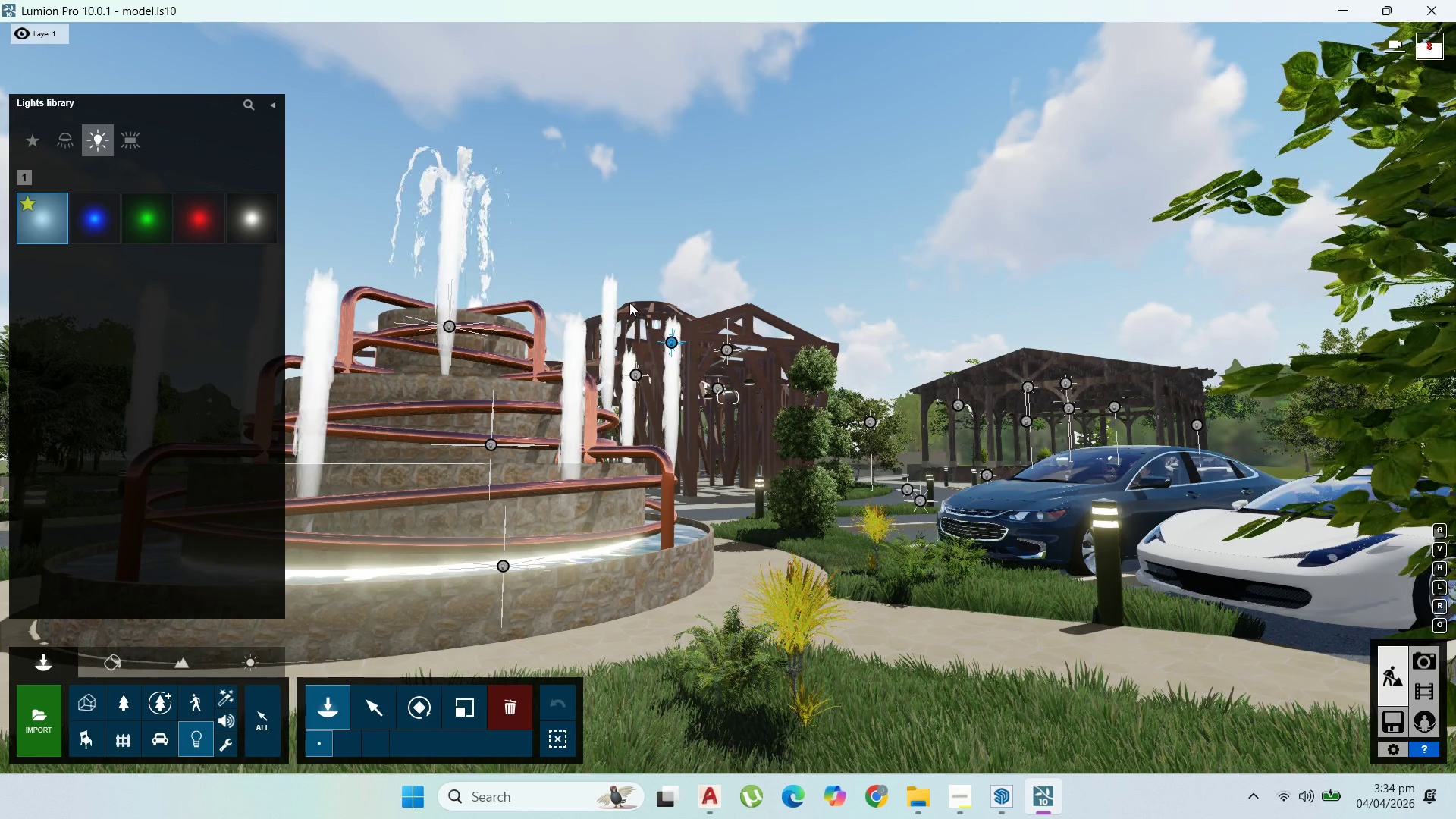 
left_click([629, 303])
 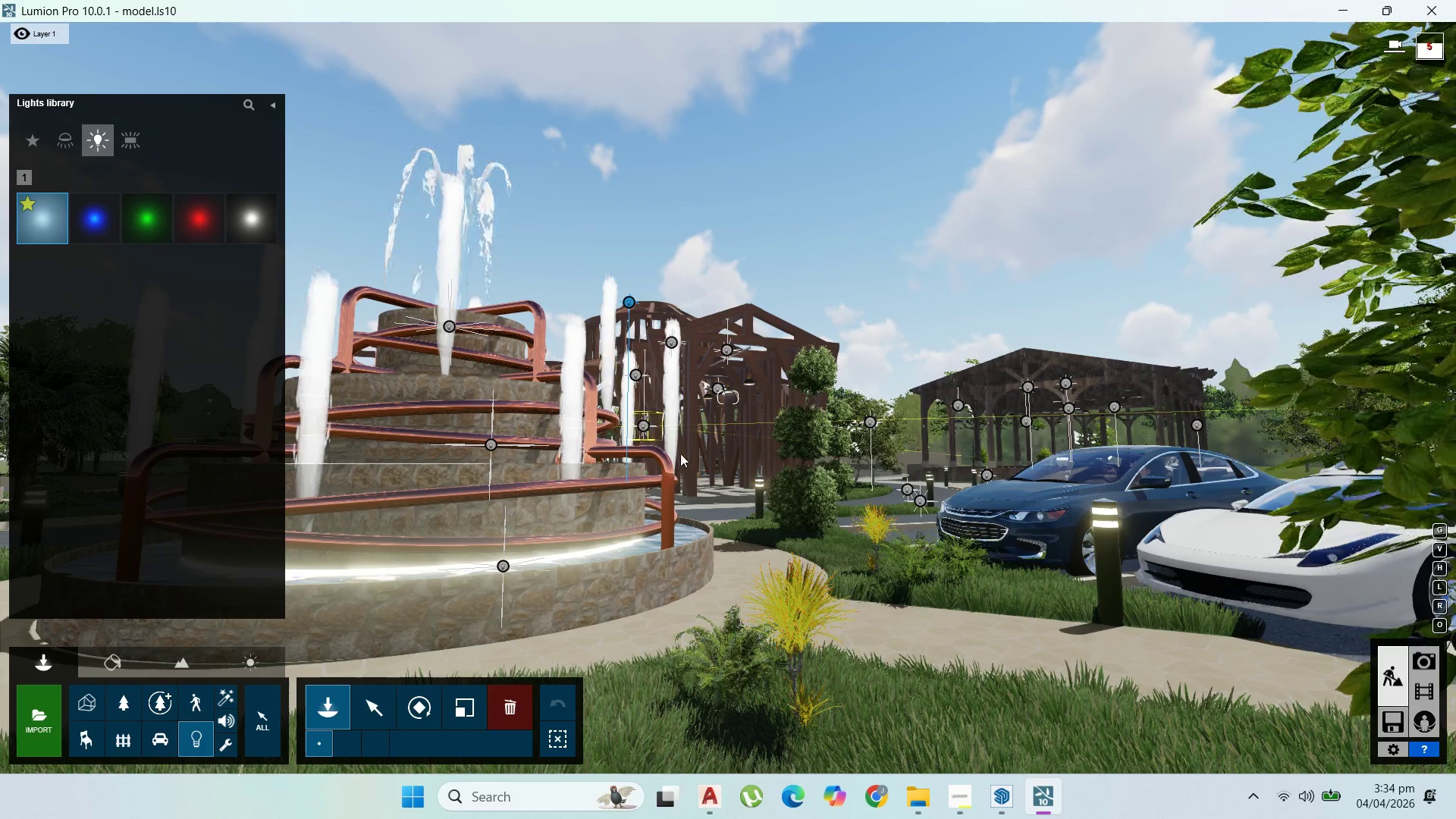 
left_click_drag(start_coordinate=[713, 474], to_coordinate=[718, 479])
 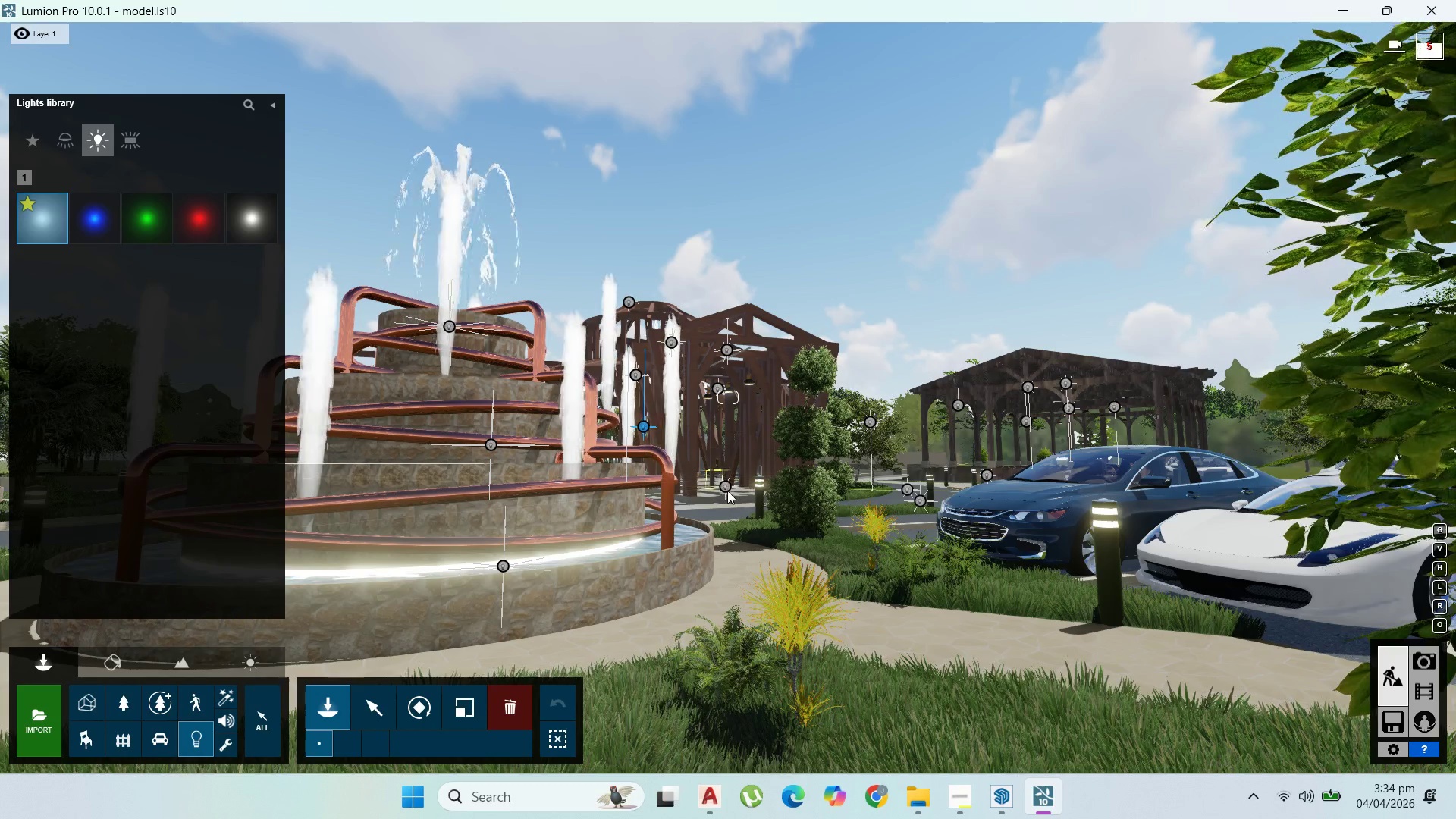 
triple_click([728, 492])
 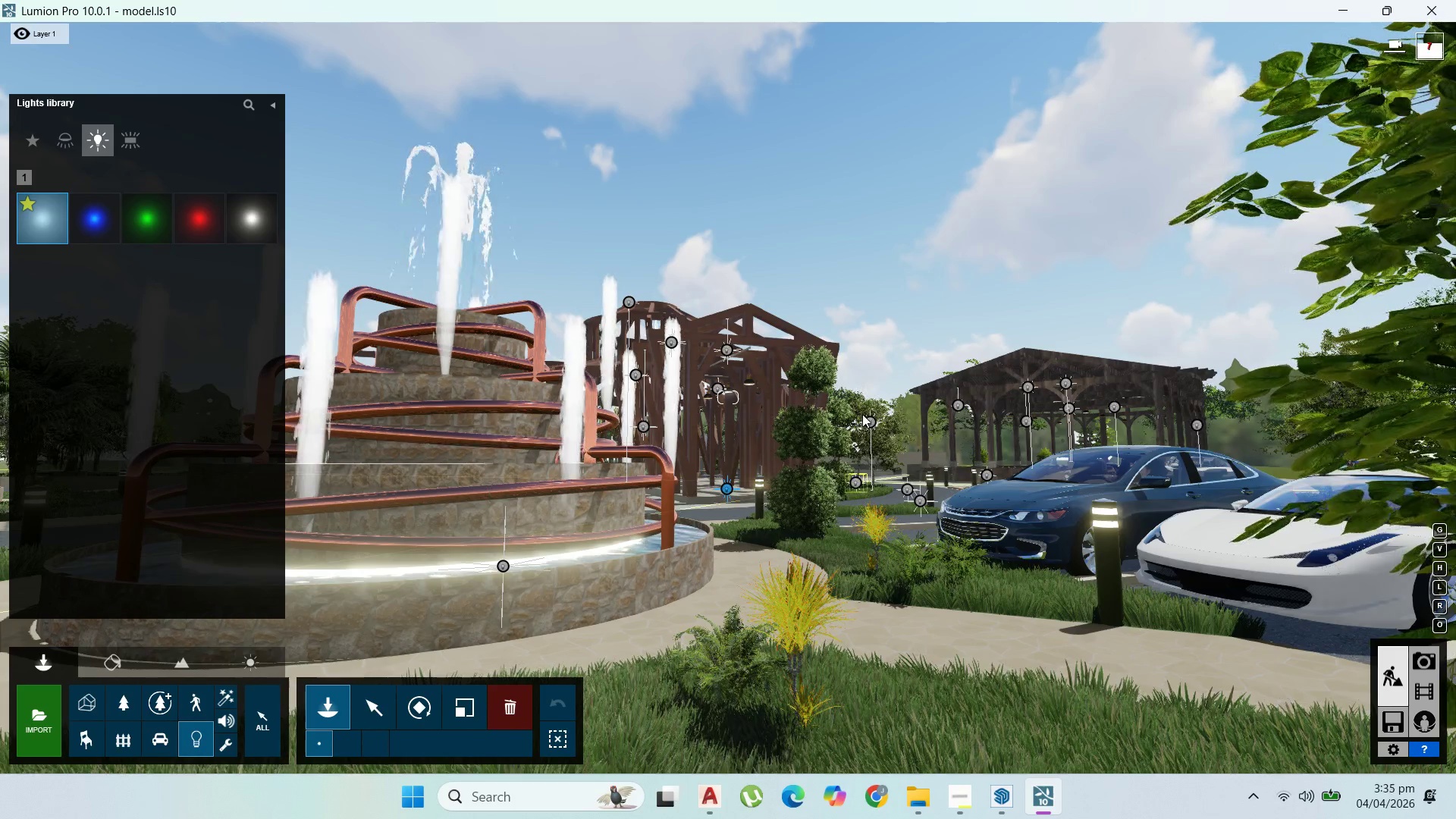 
triple_click([817, 404])
 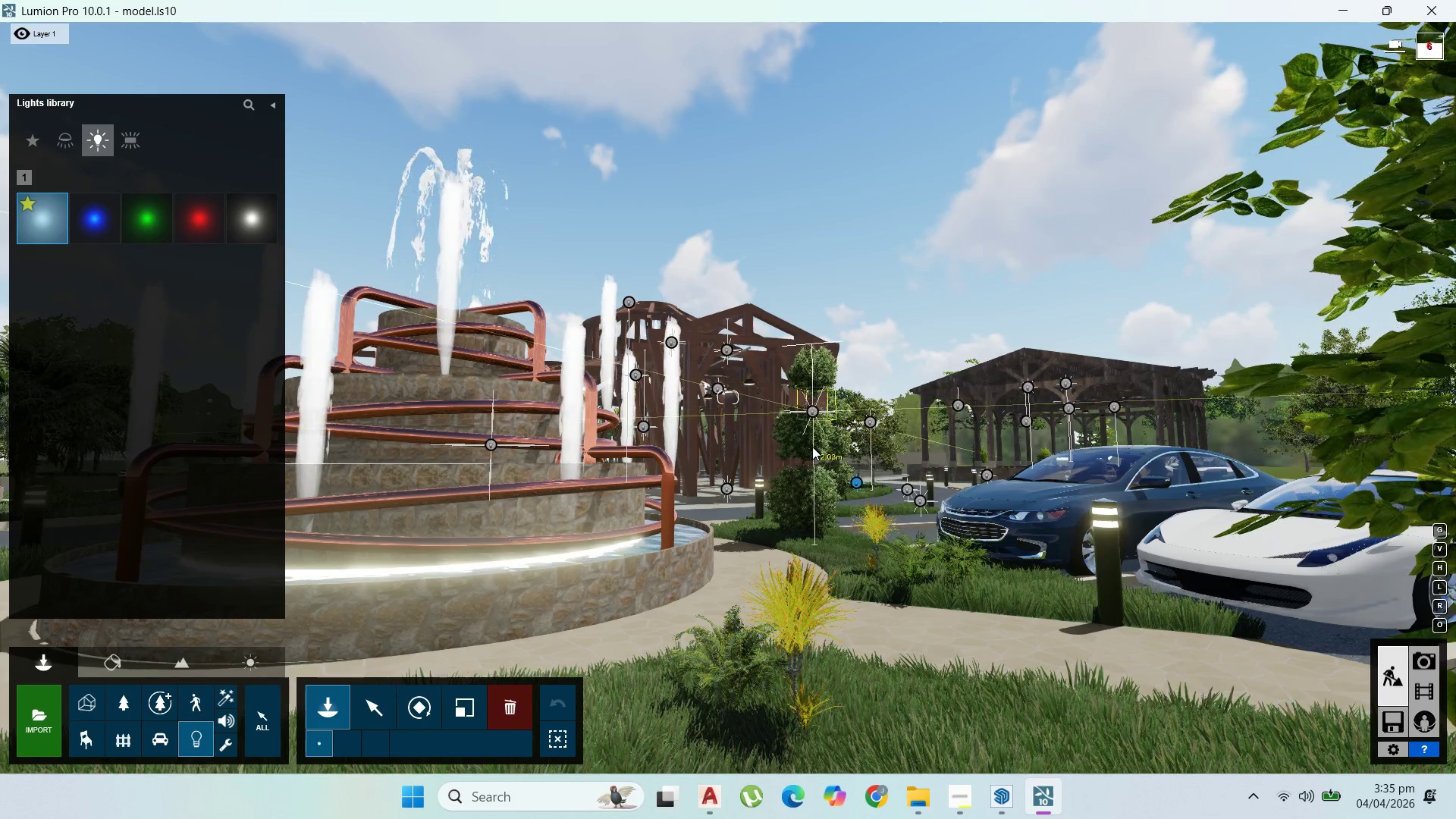 
triple_click([812, 447])
 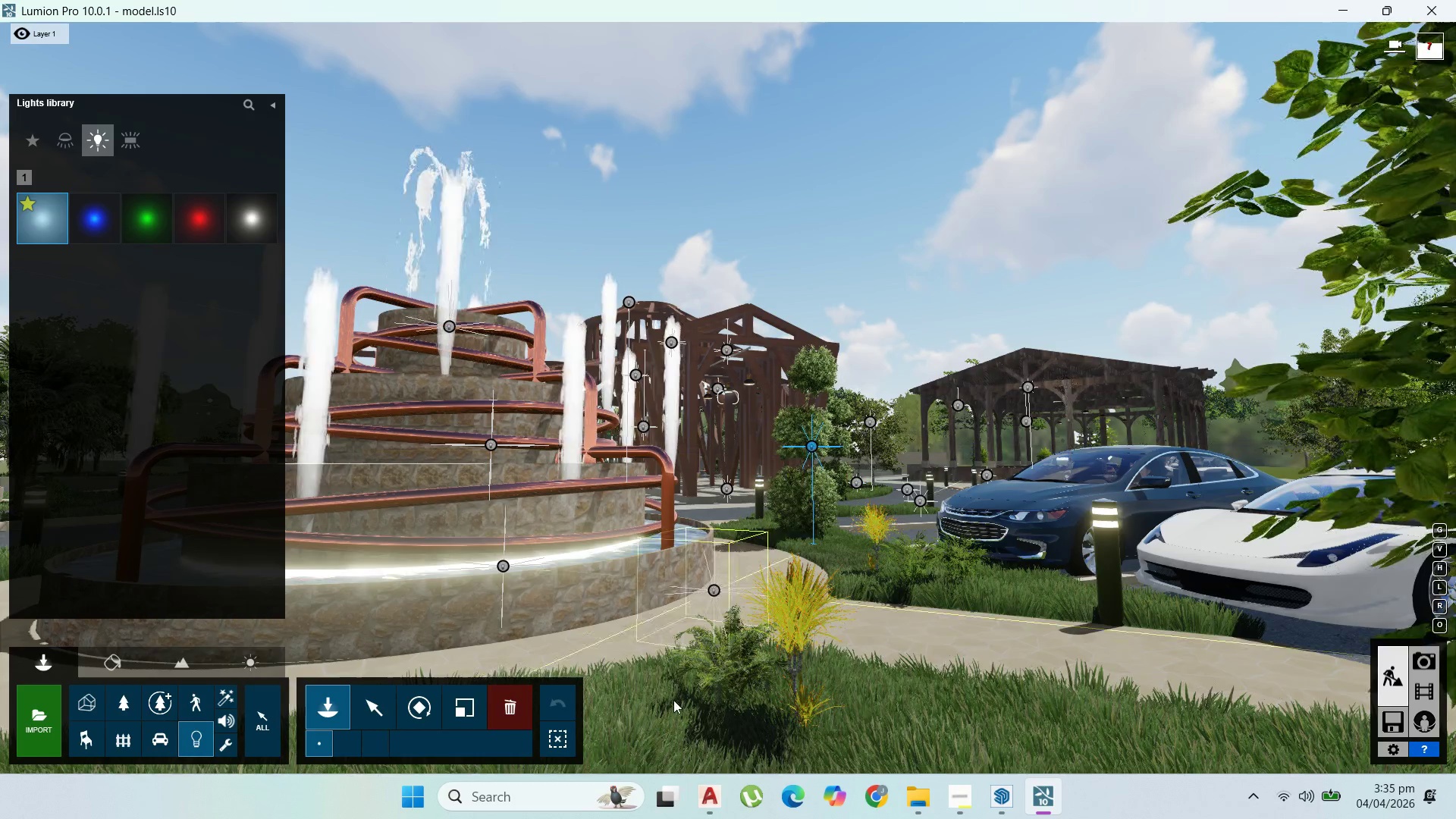 
left_click([671, 701])
 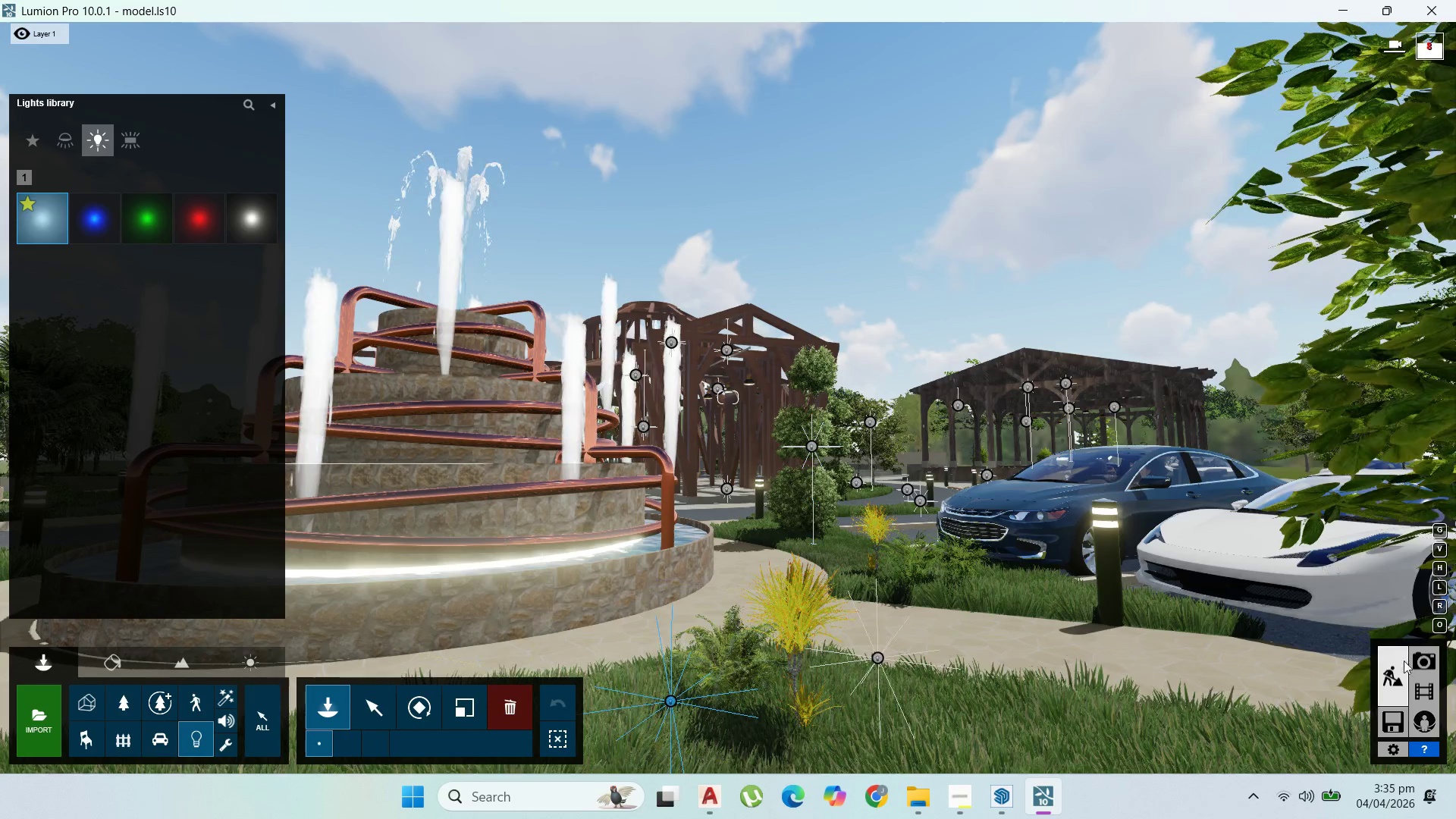 
left_click([1425, 654])
 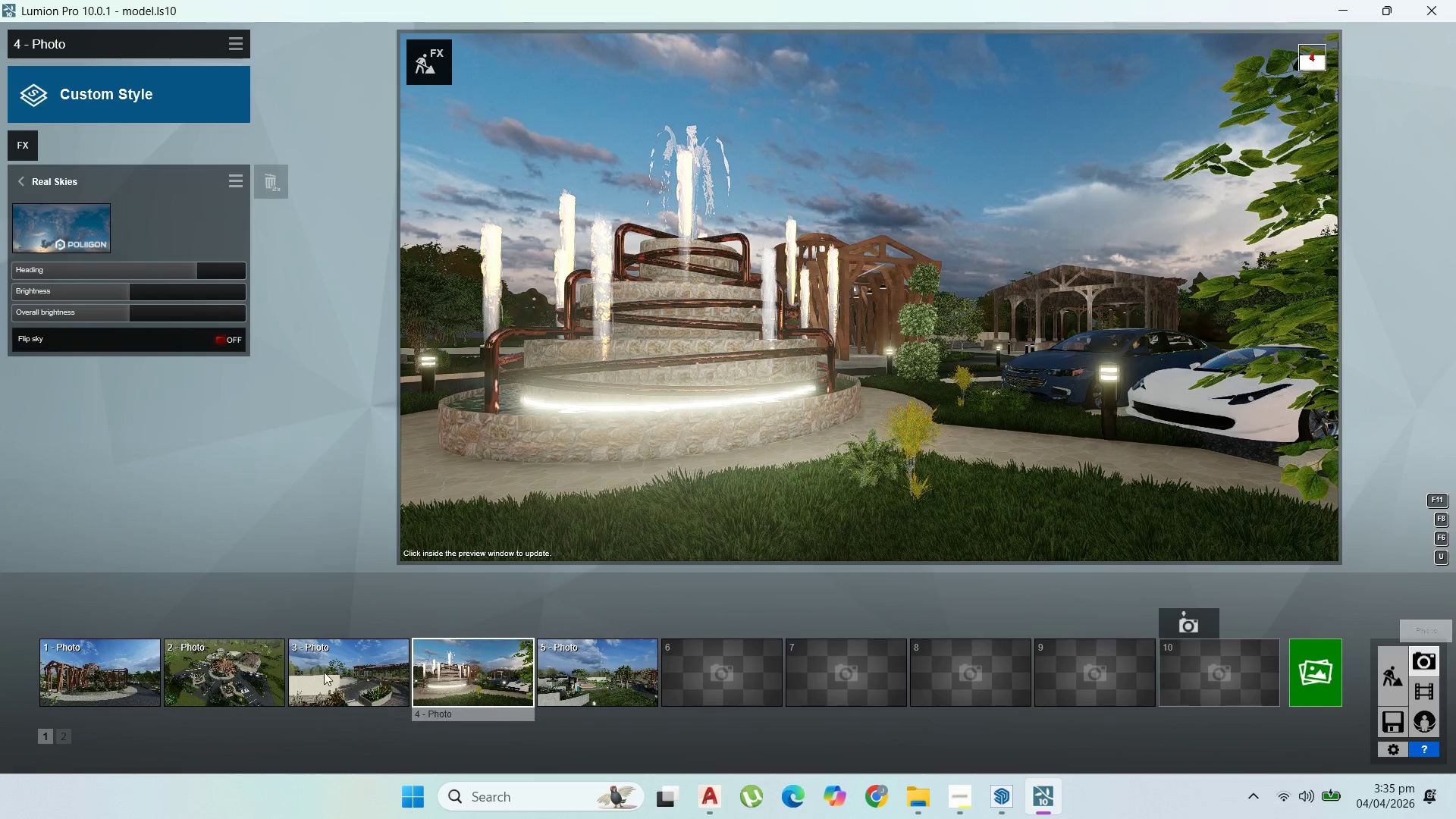 
double_click([466, 674])
 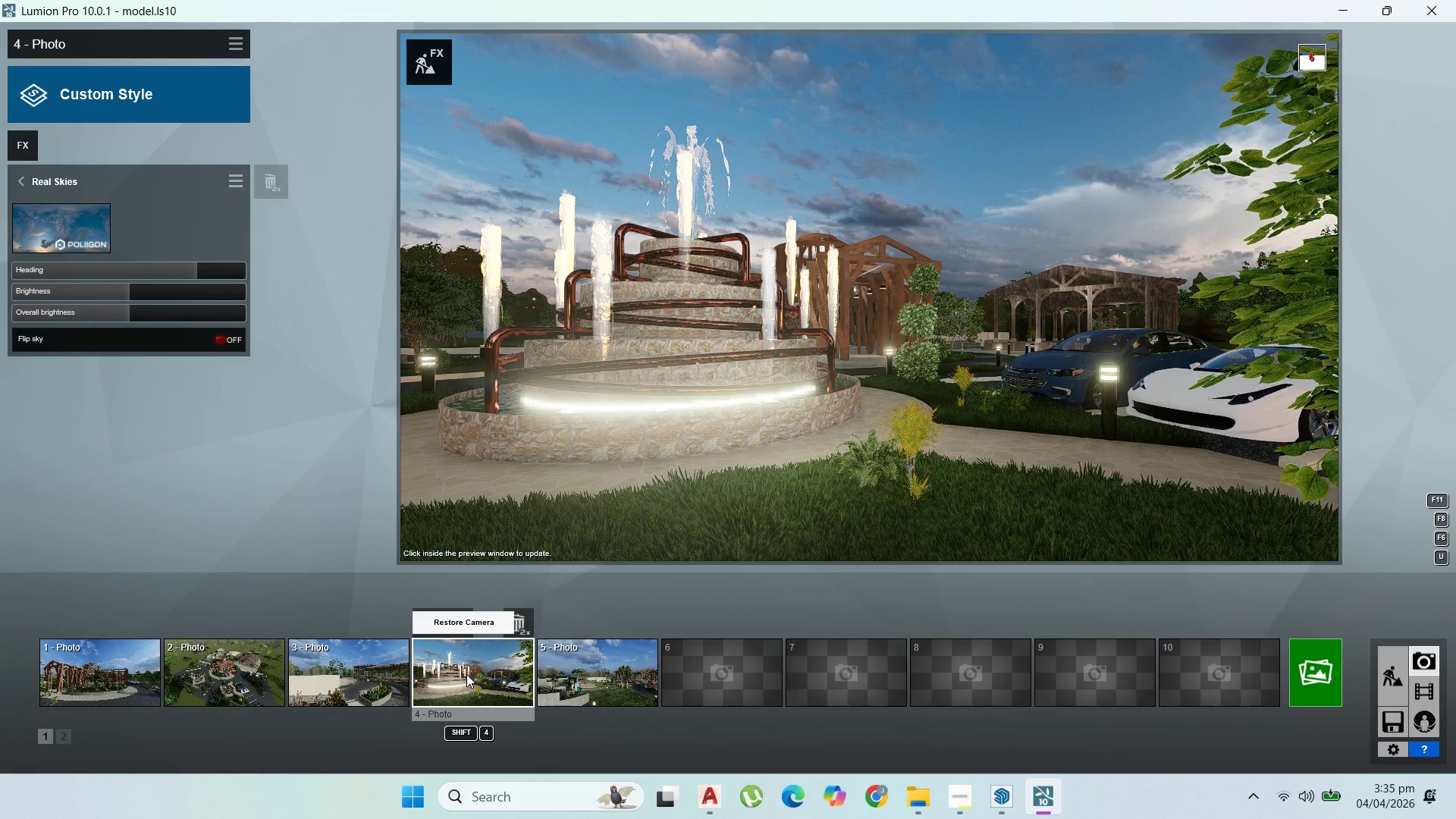 
left_click([466, 674])
 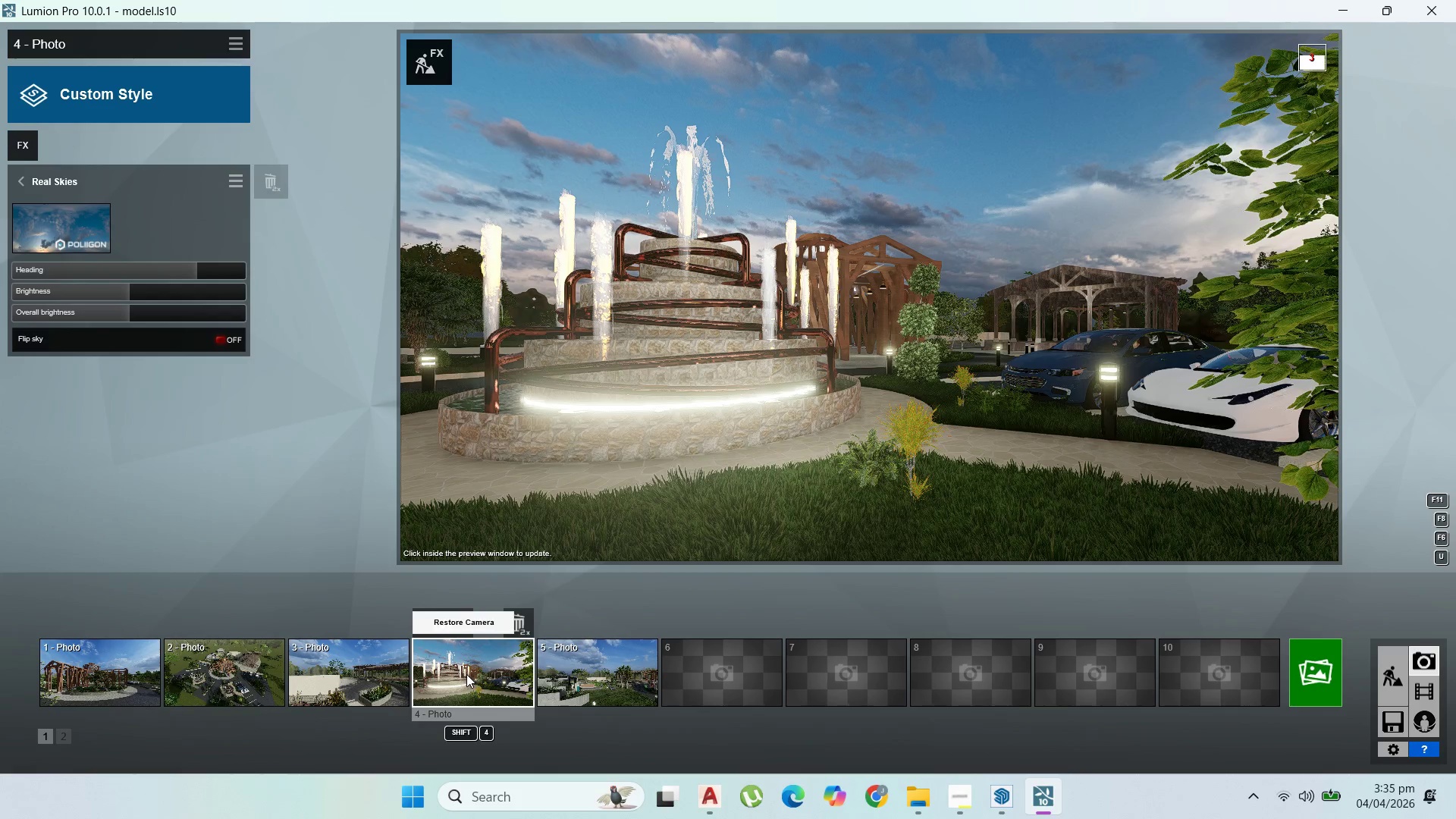 
left_click([466, 674])
 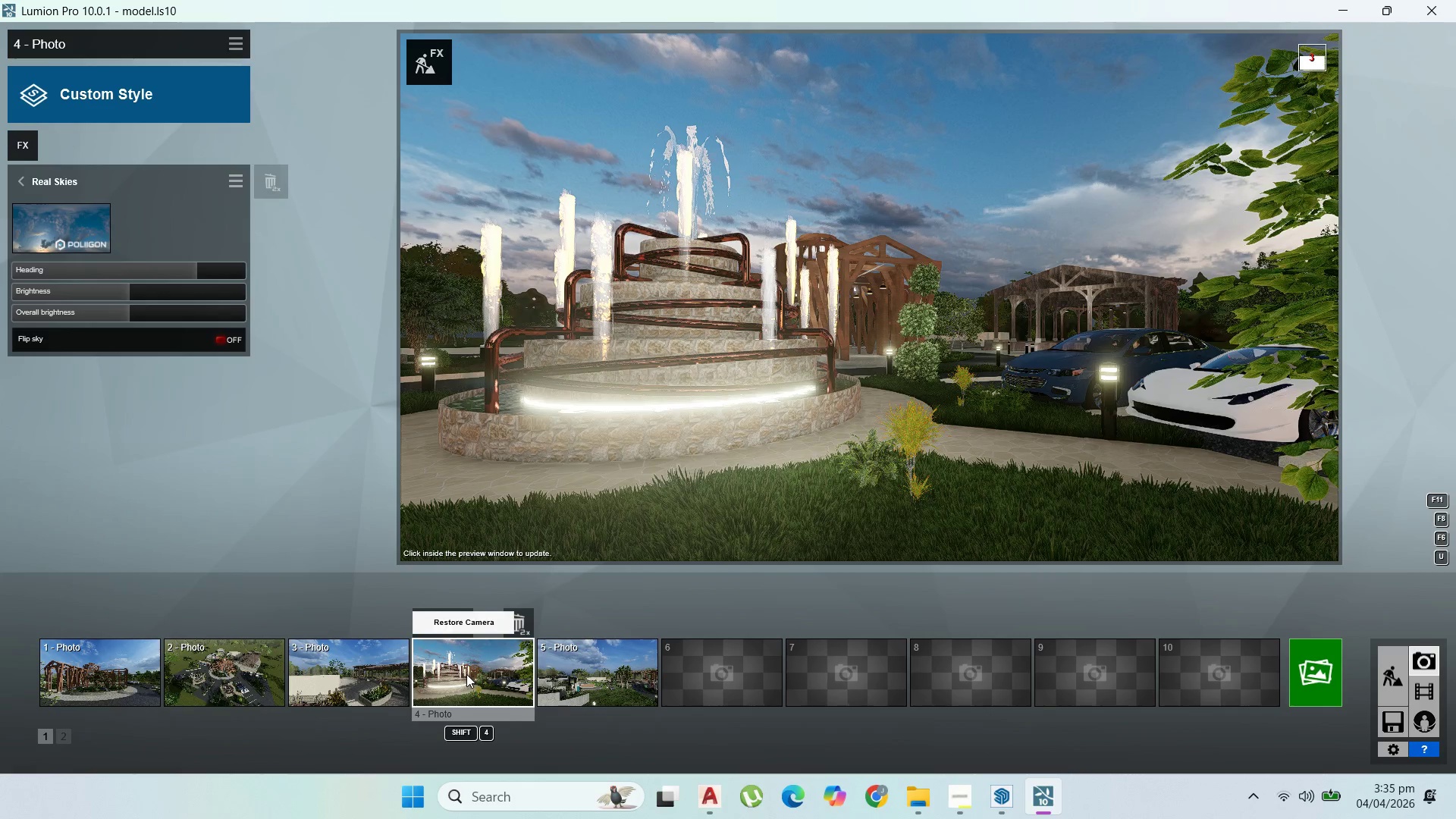 
mouse_move([942, 449])
 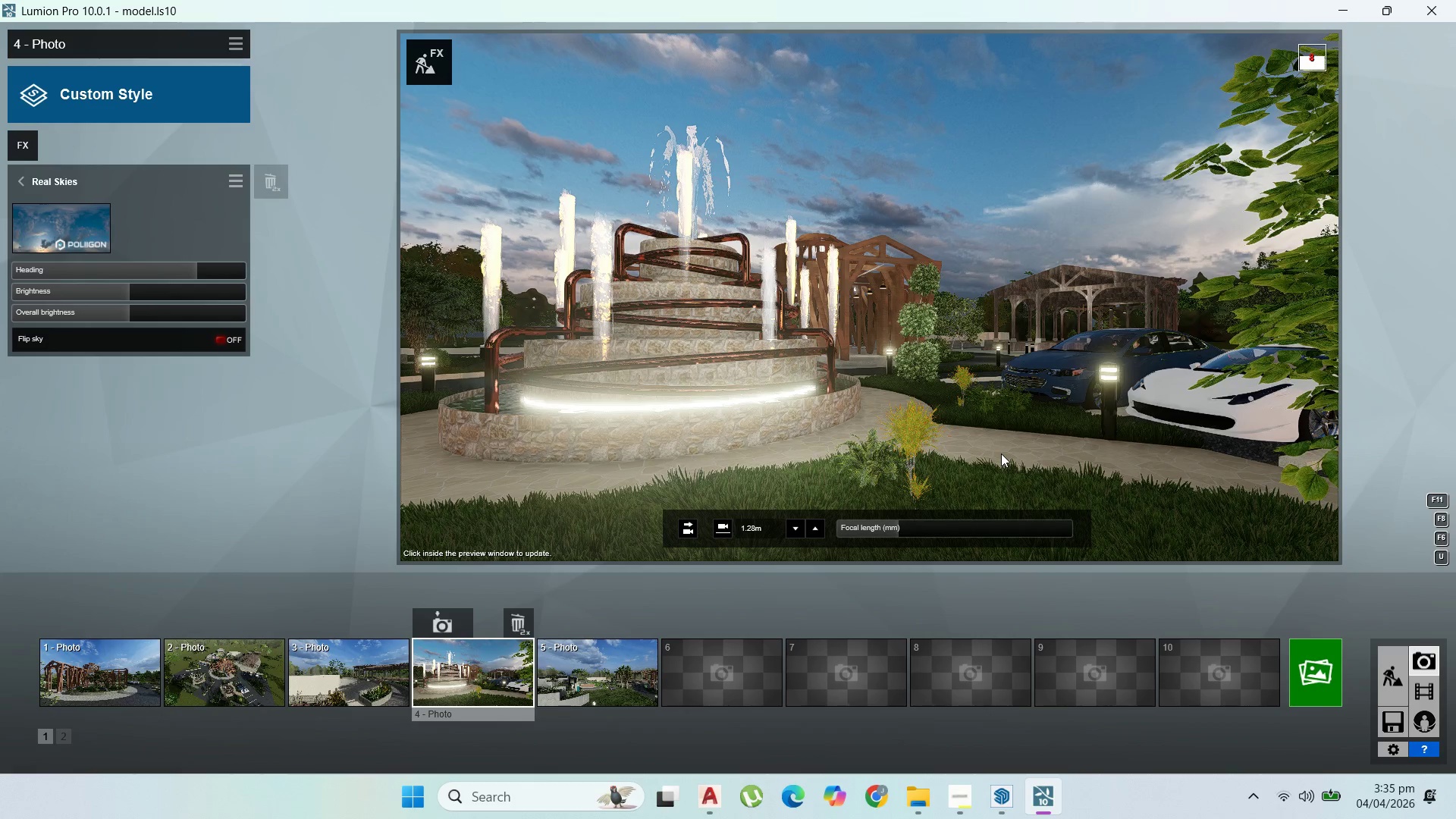 
wait(16.42)
 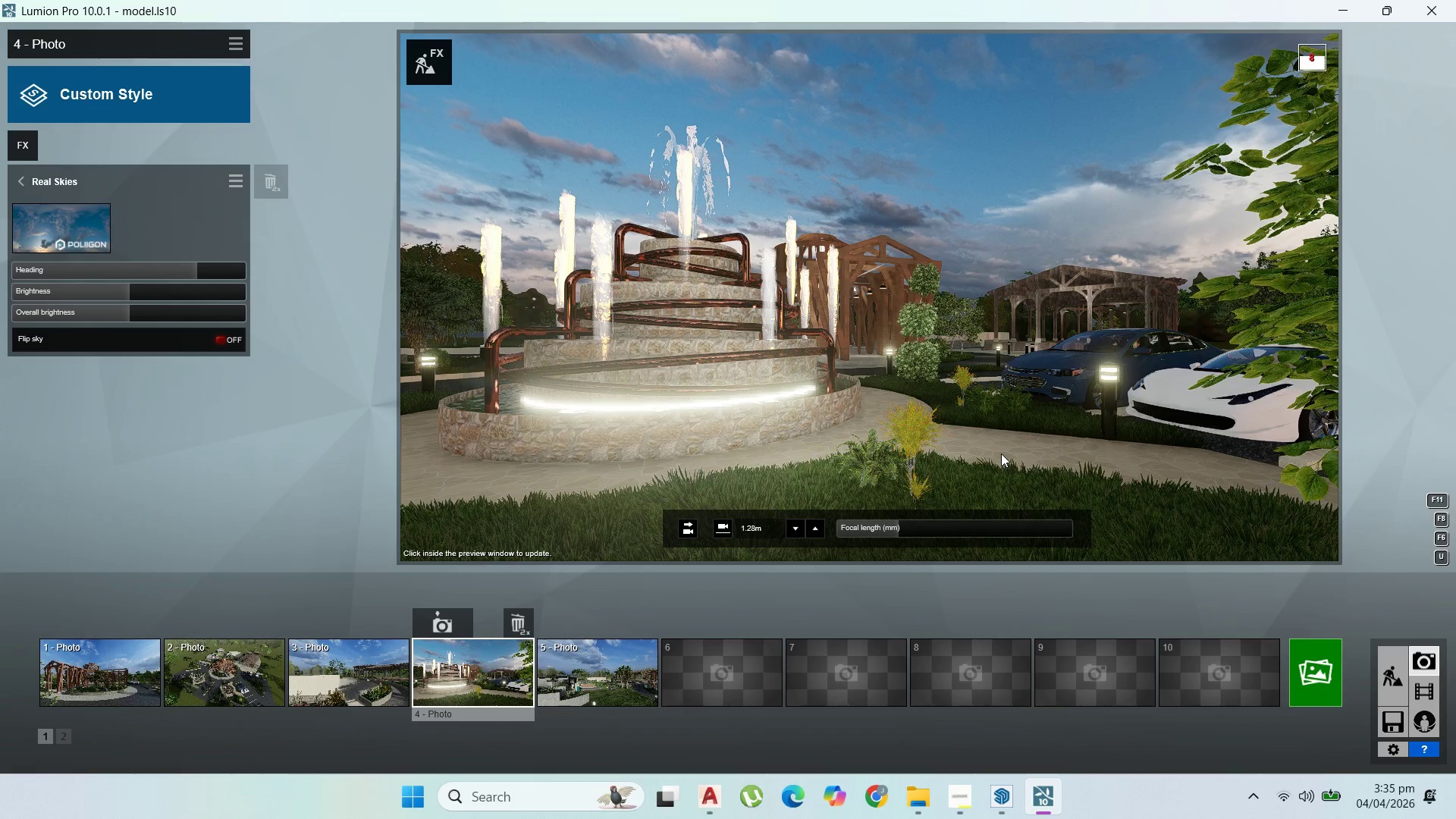 
left_click([443, 614])
 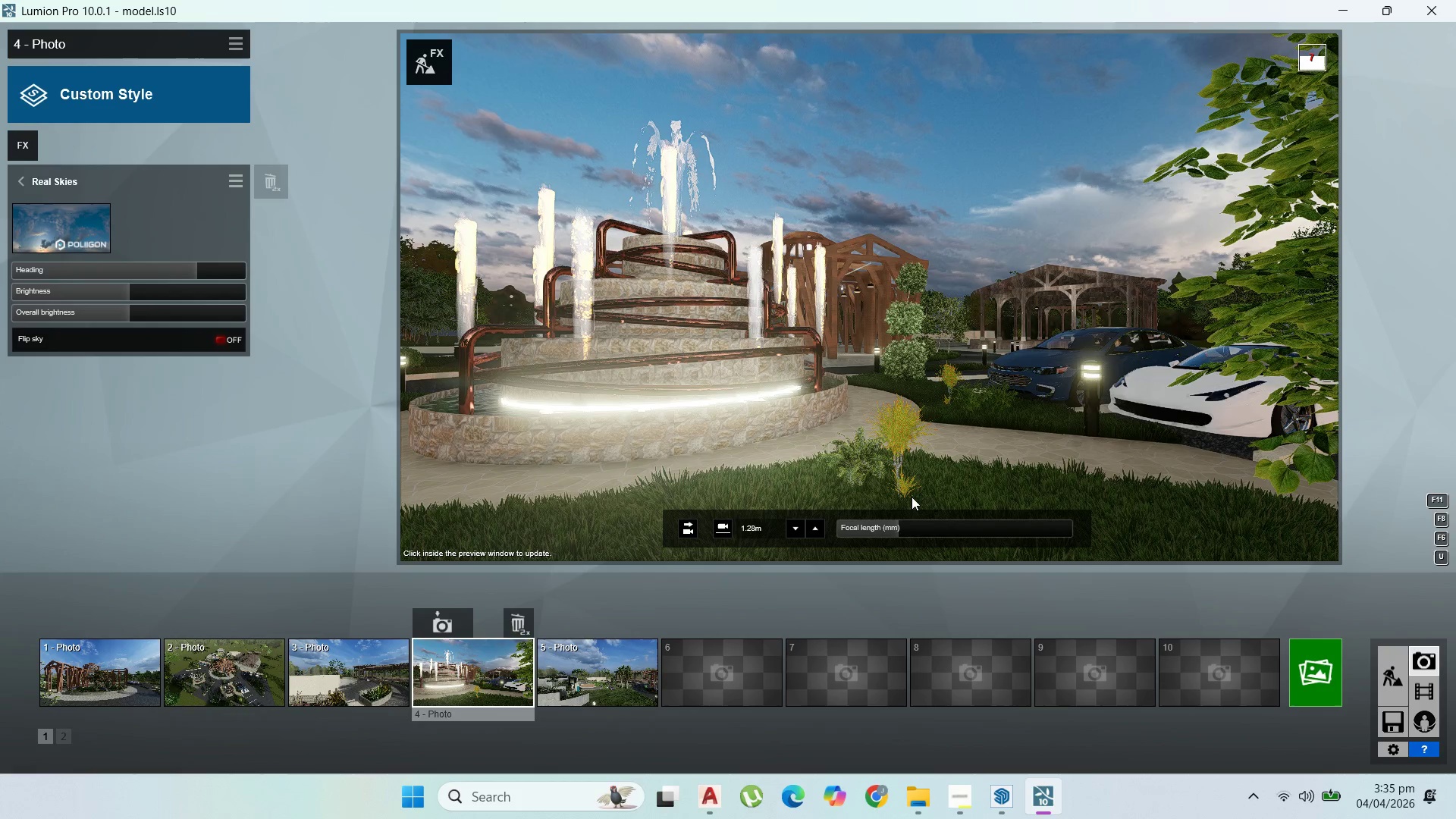 
wait(7.3)
 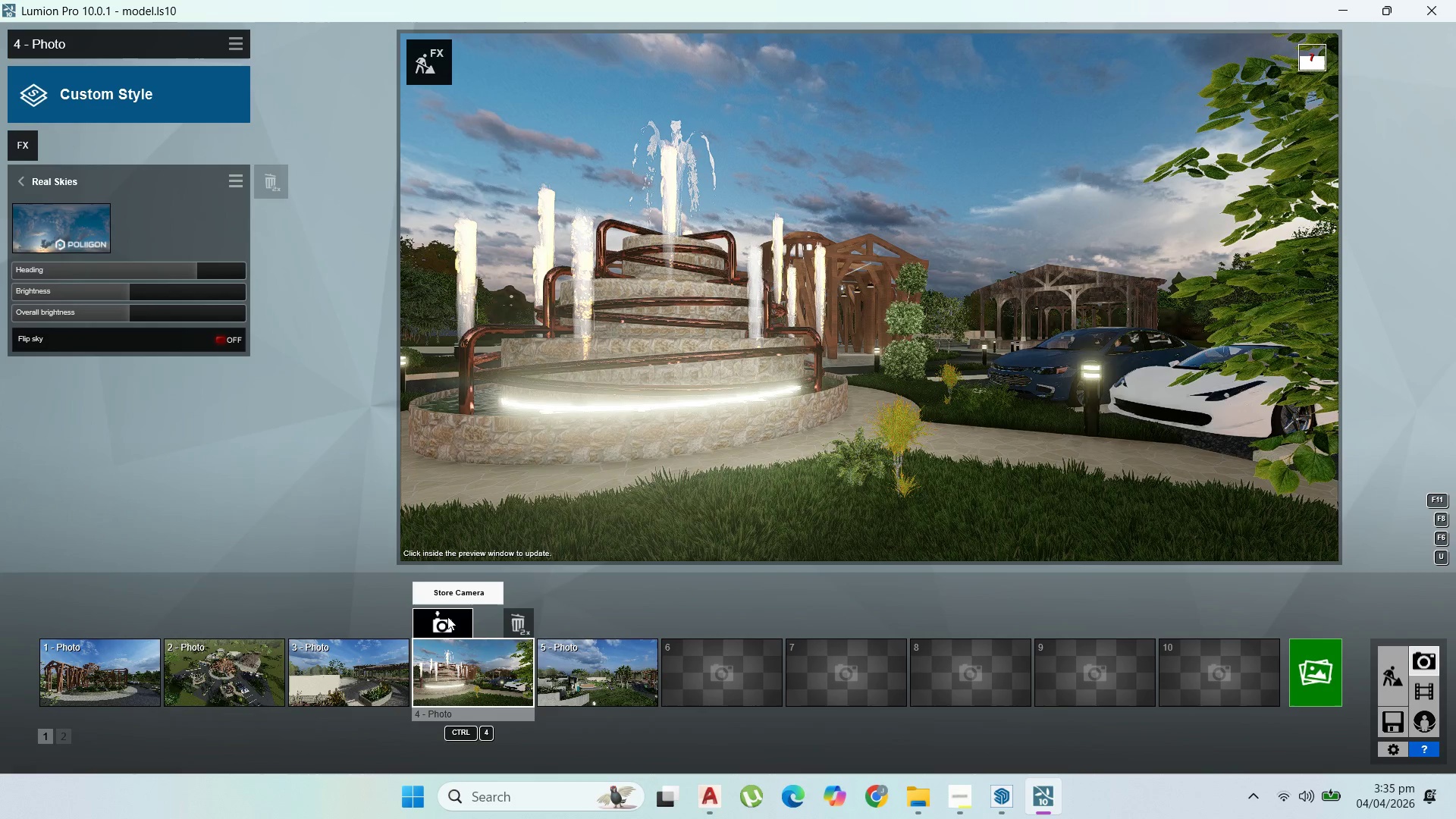 
double_click([1371, 684])
 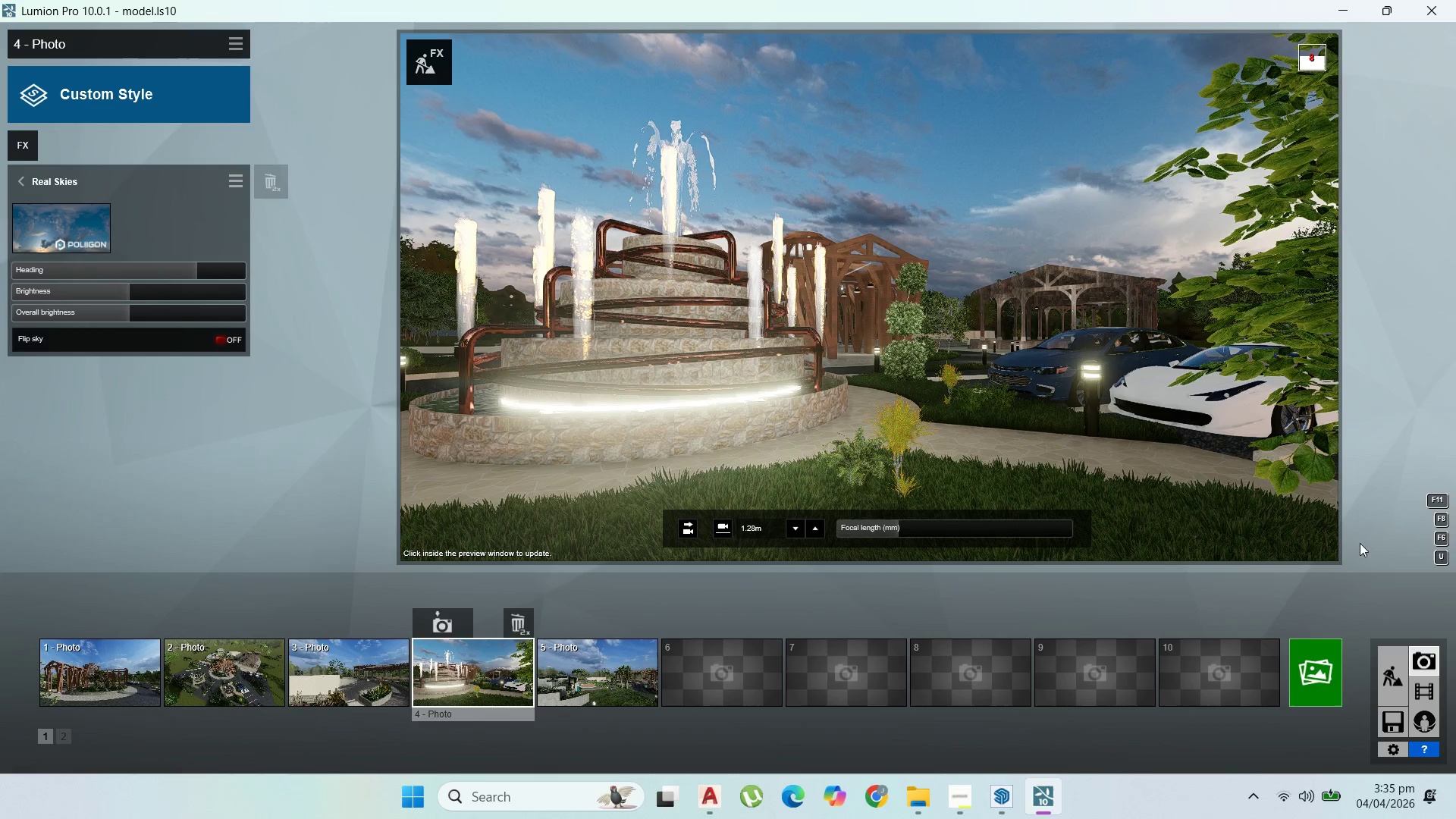 
double_click([1392, 668])
 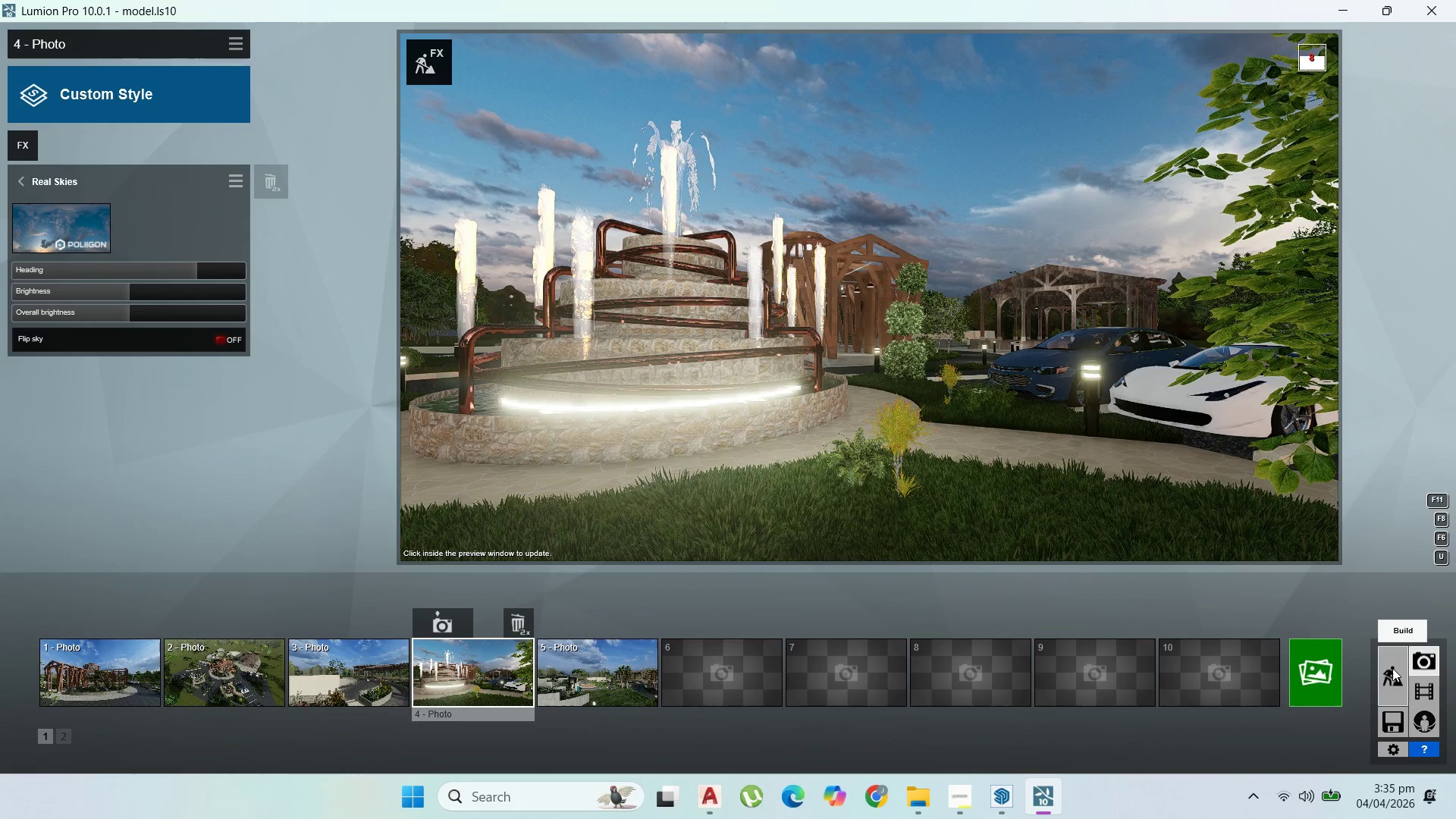 
triple_click([1392, 668])
 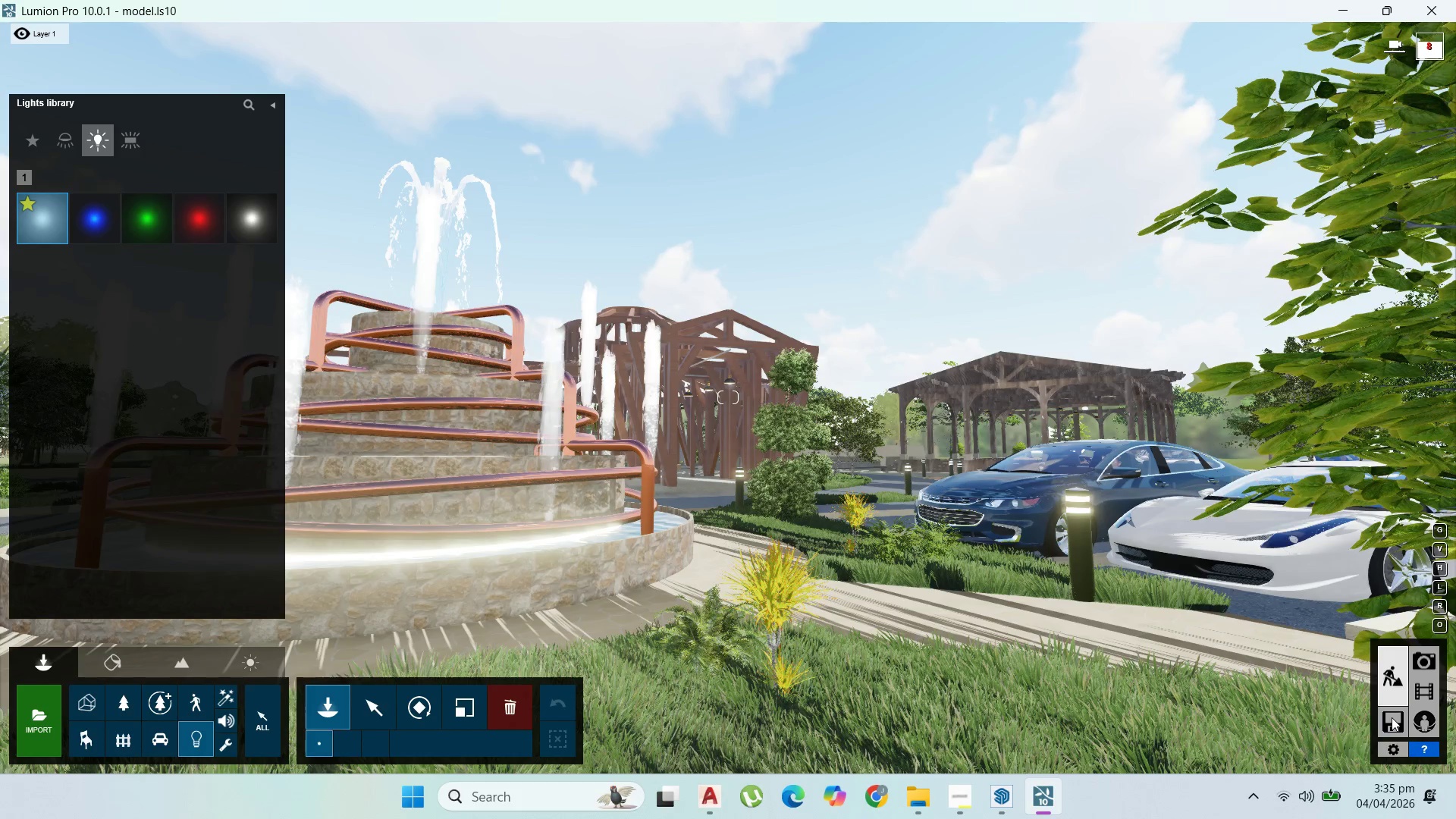 
left_click([1392, 717])
 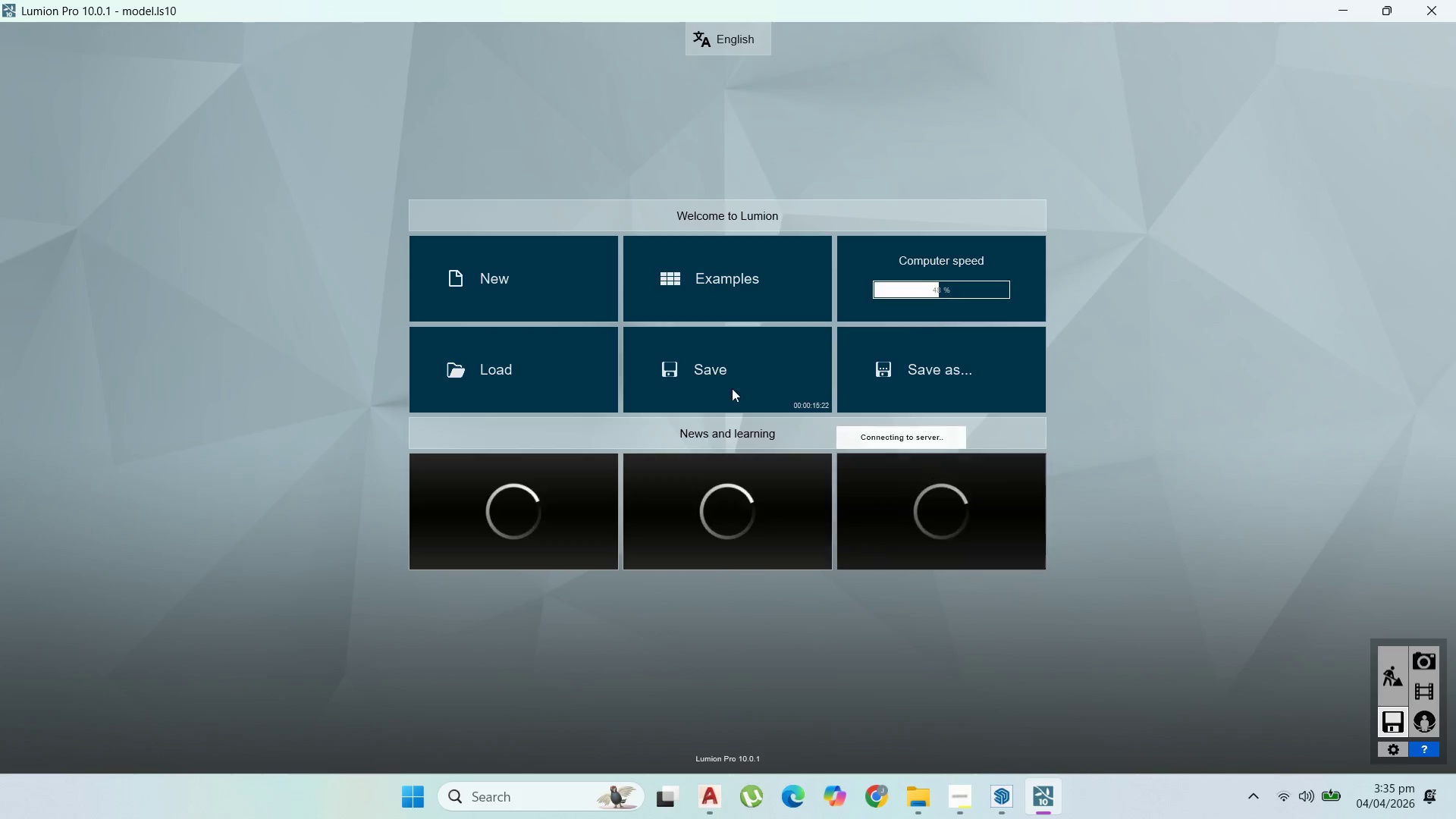 
left_click([725, 378])
 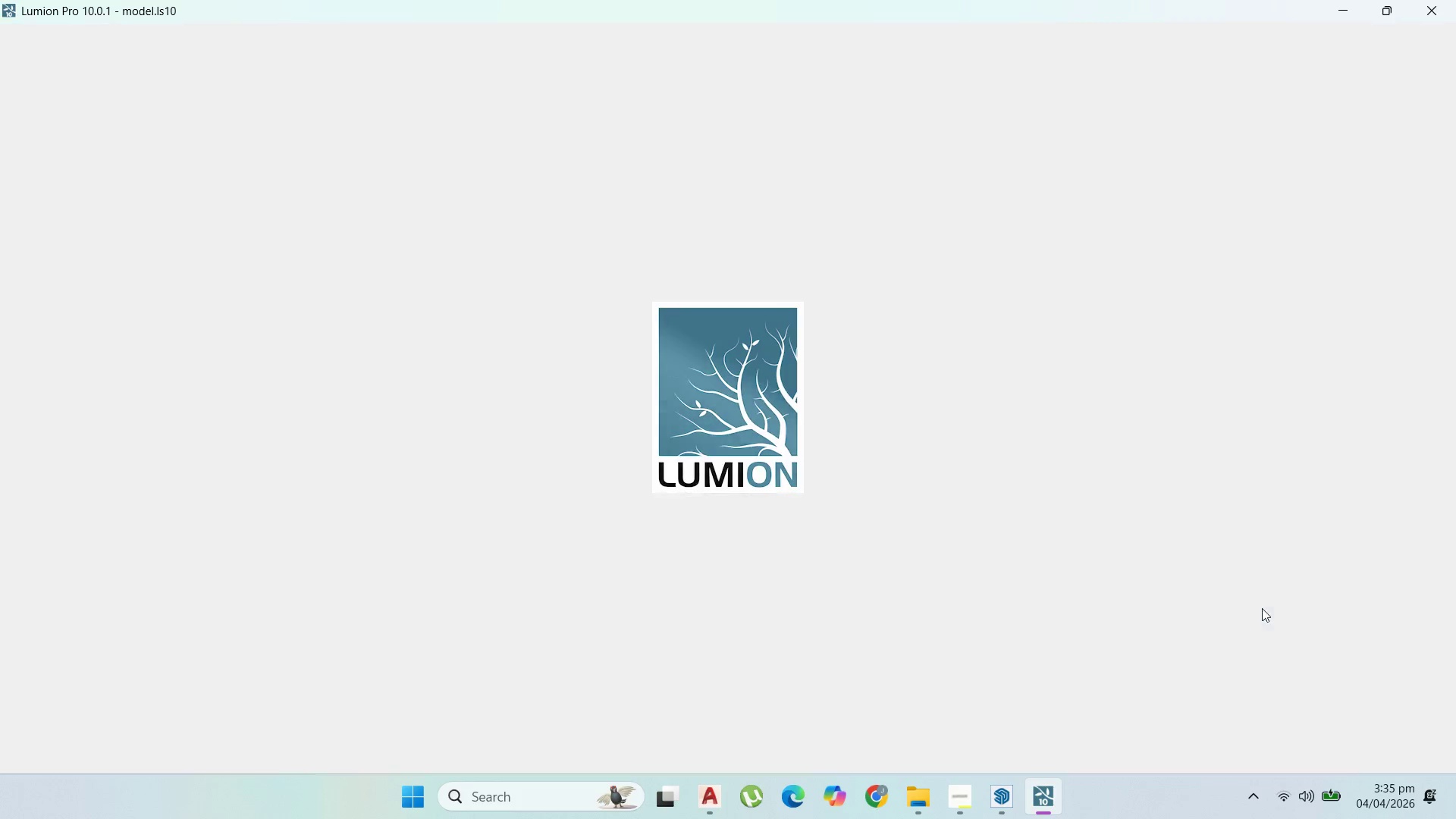 
wait(7.55)
 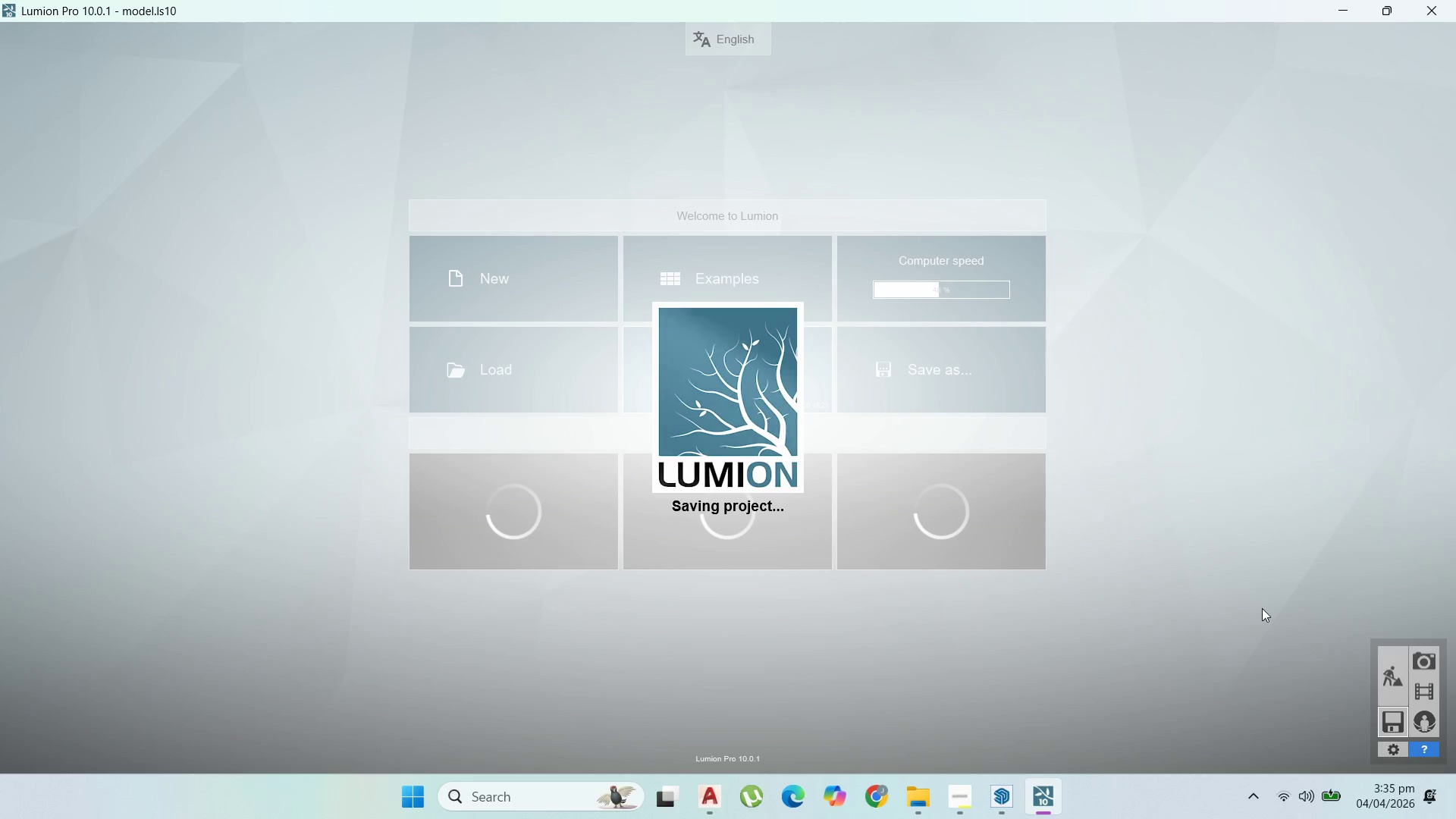 
double_click([1383, 674])
 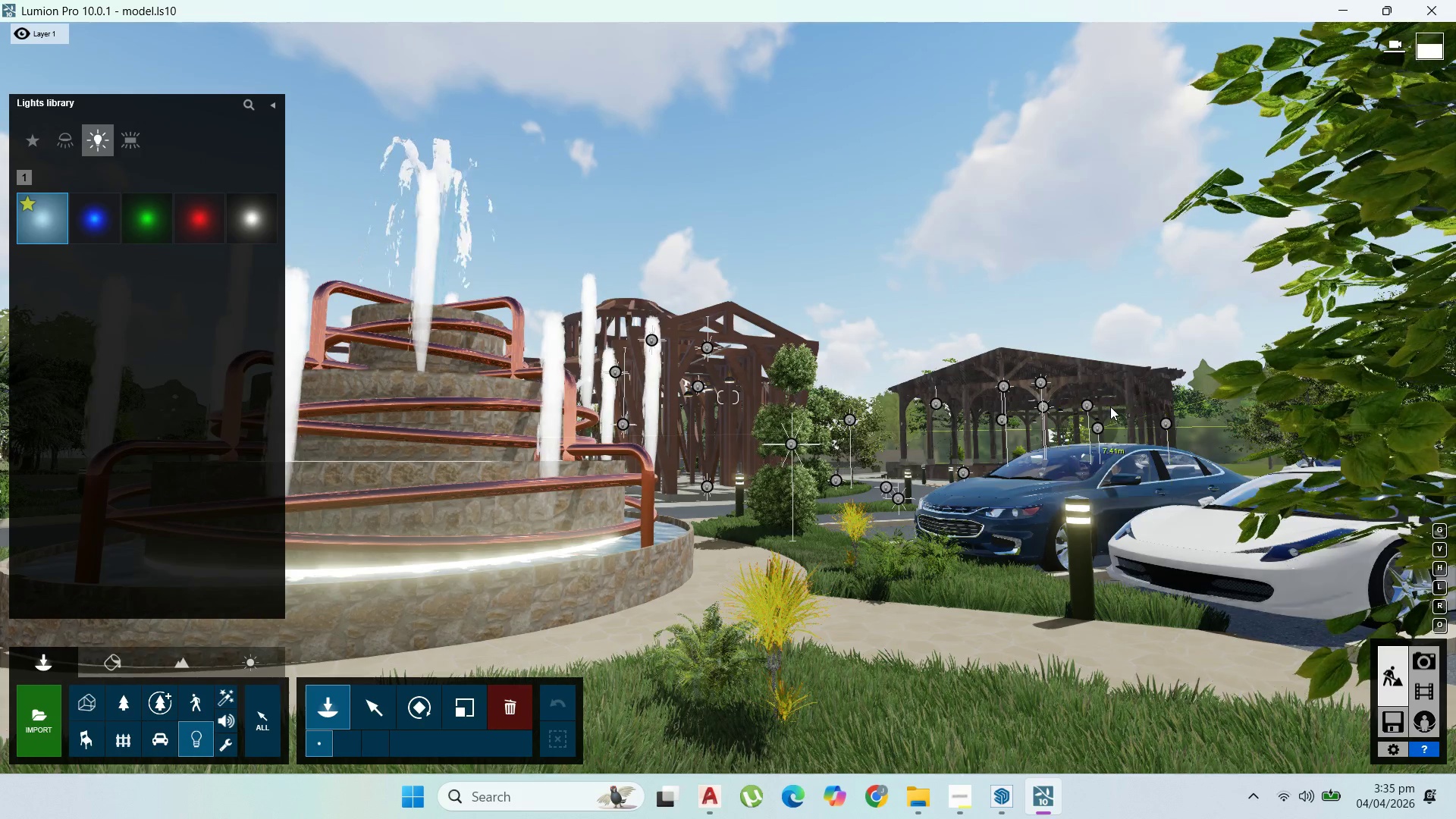 
left_click([1109, 401])
 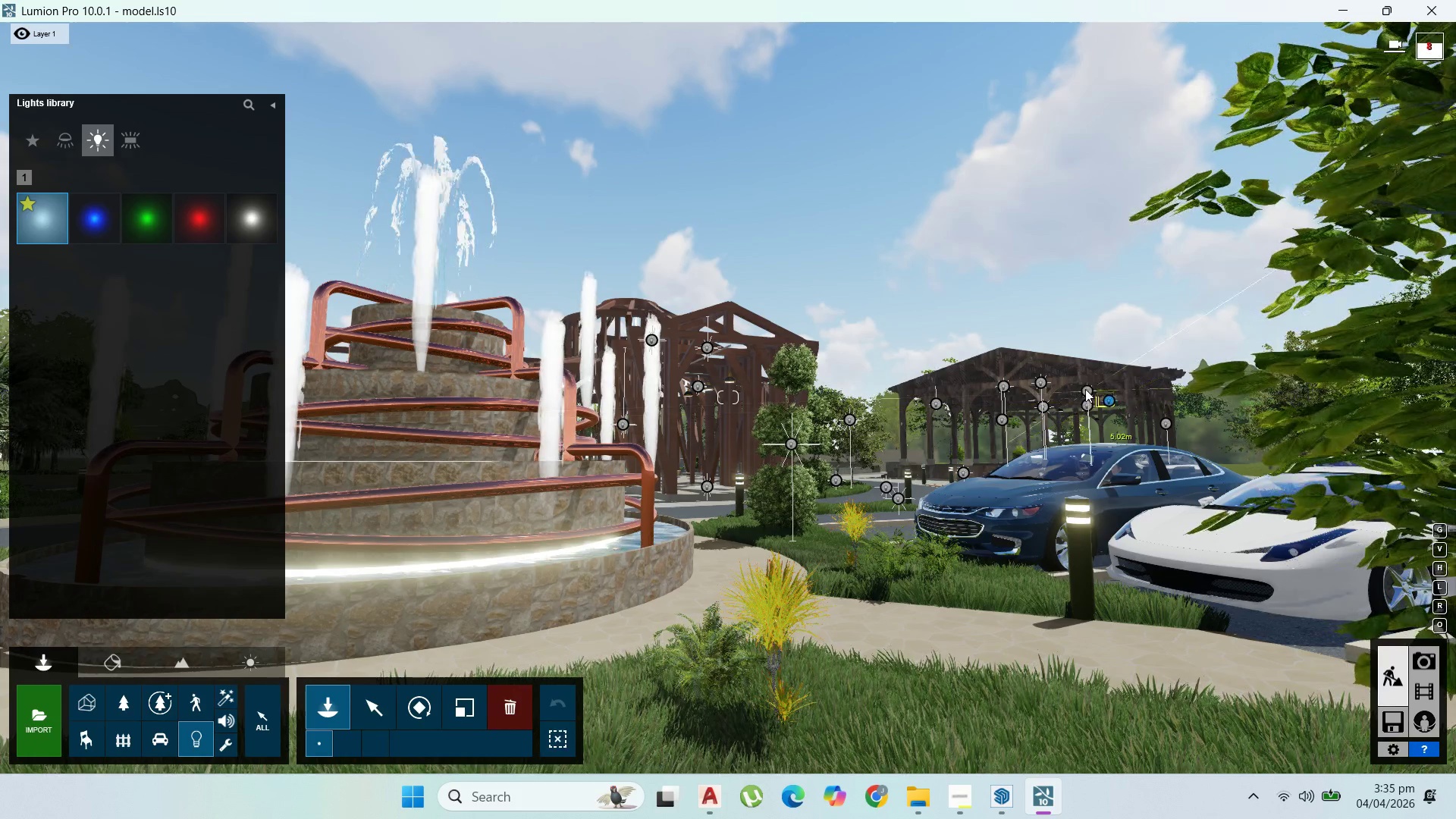 
left_click([1085, 389])
 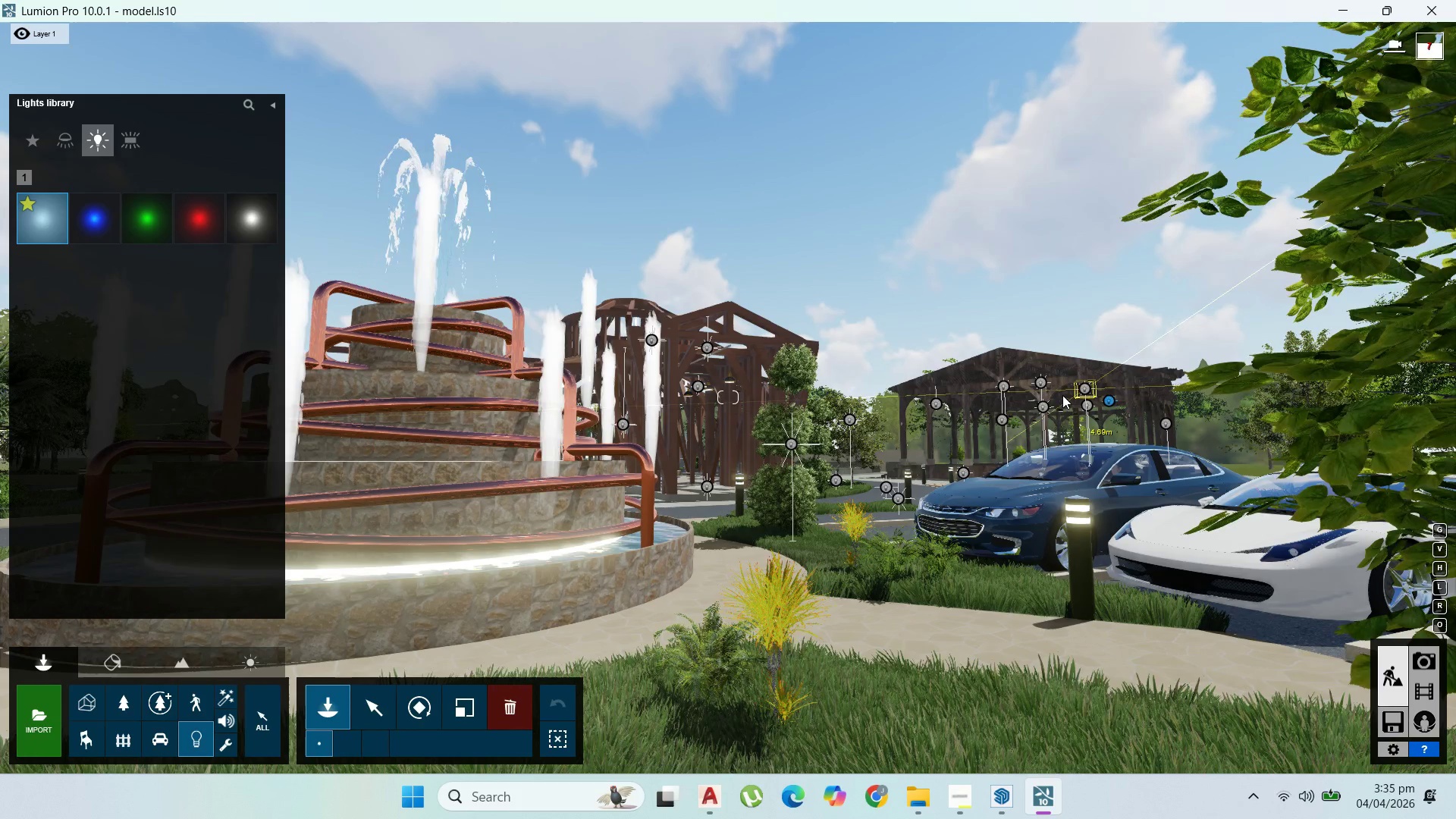 
left_click([1062, 395])
 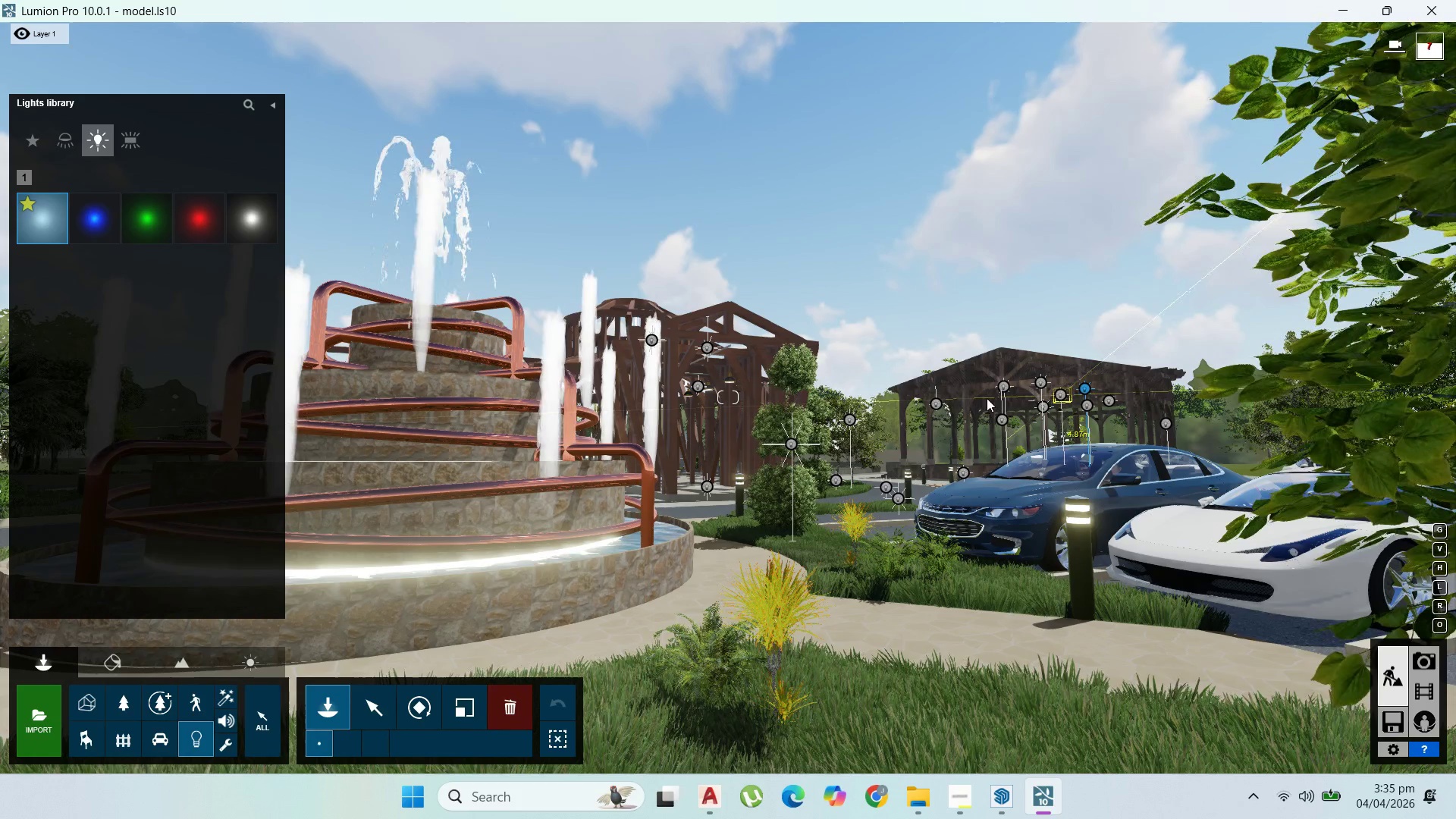 
left_click([984, 399])
 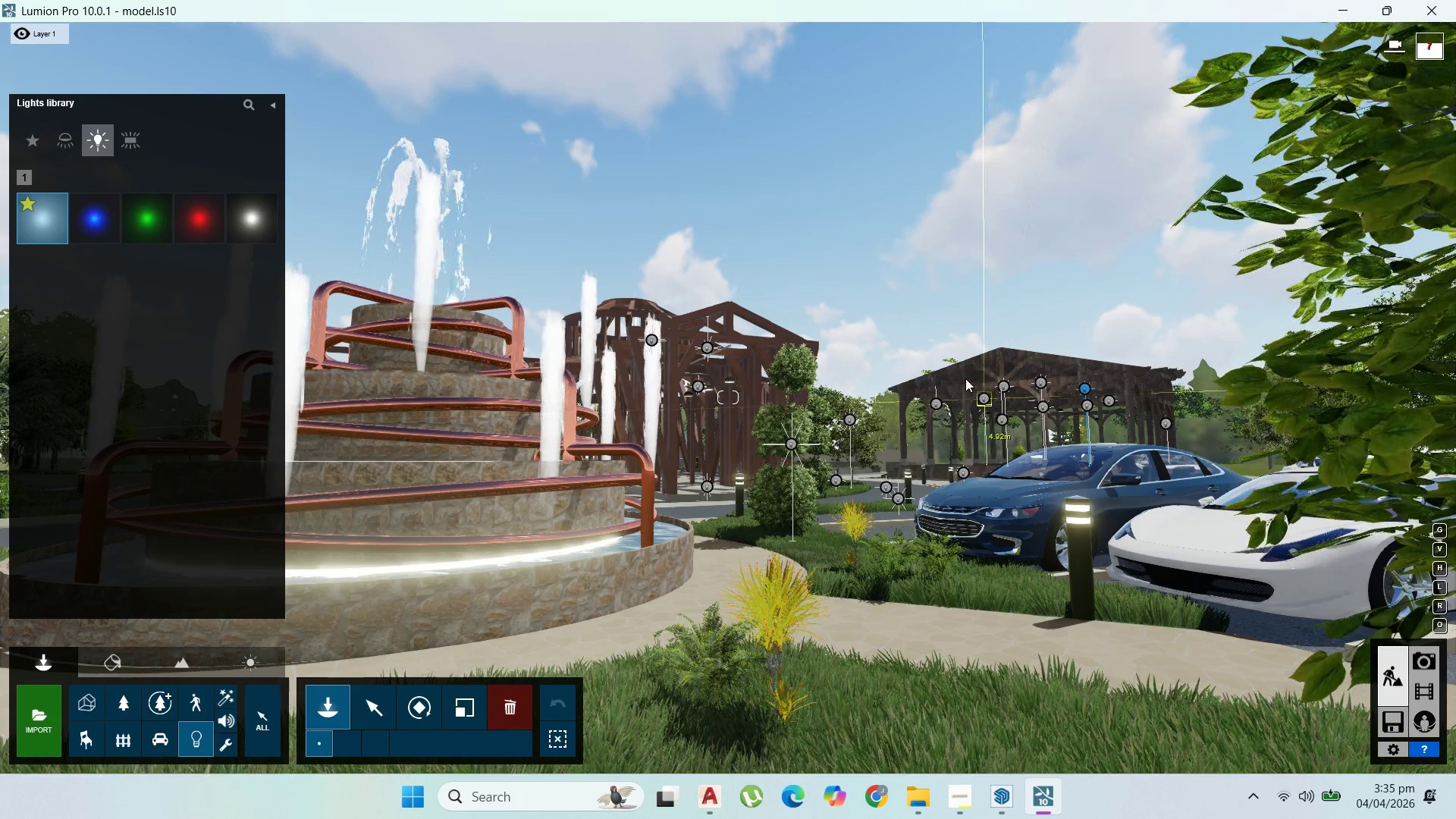 
left_click([965, 378])
 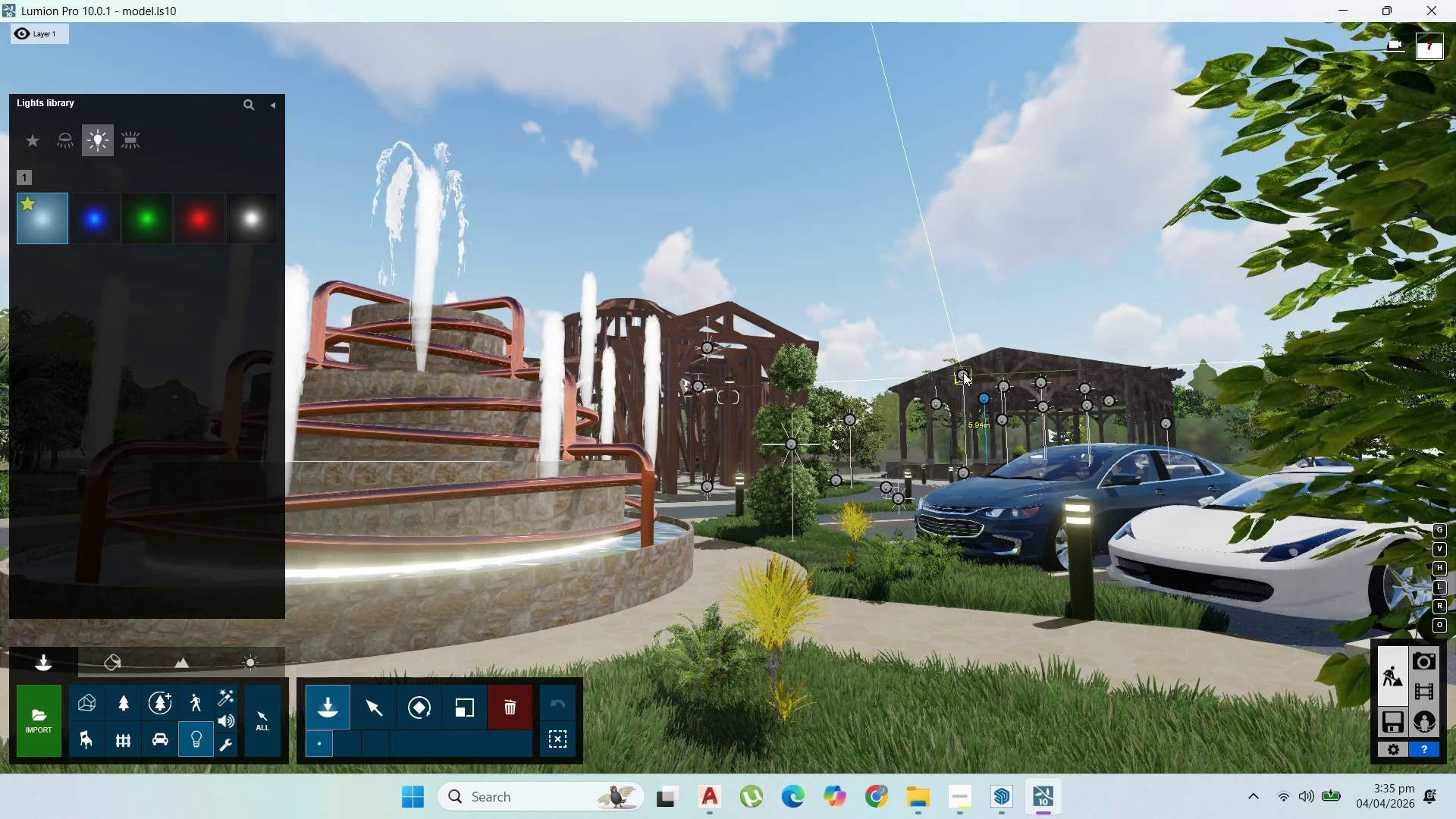 
left_click([964, 371])
 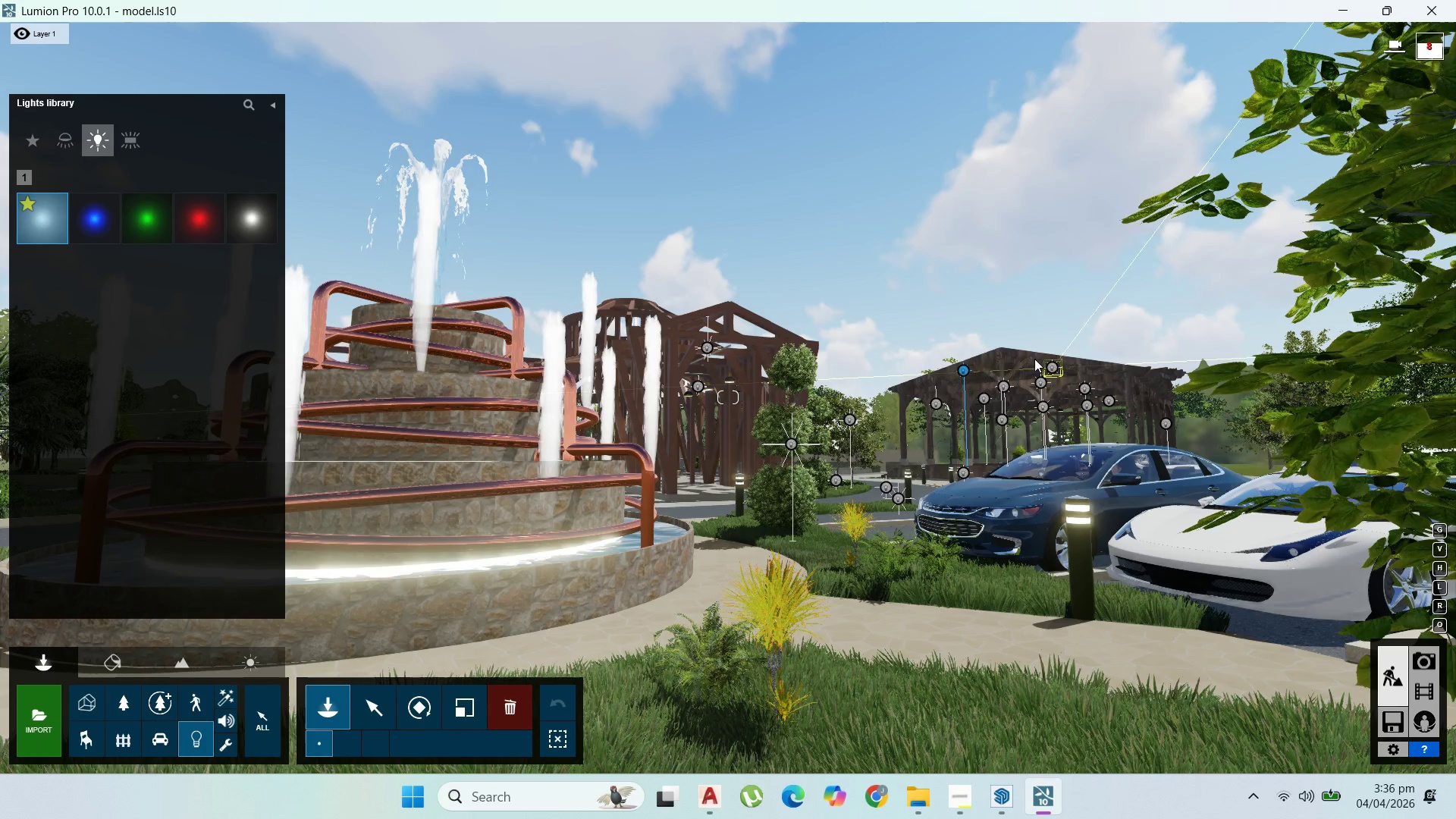 
left_click([1021, 359])
 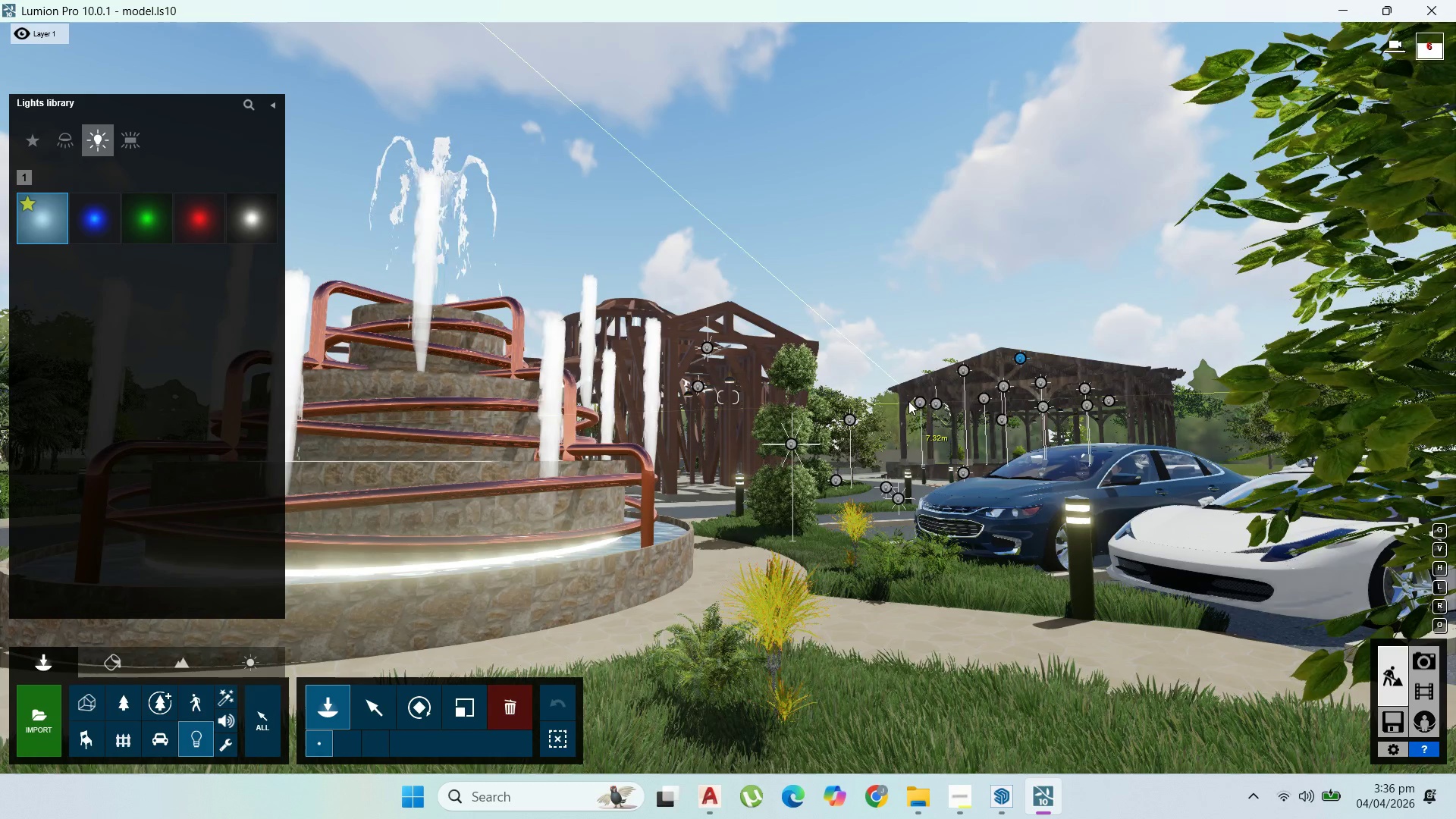 
left_click([905, 403])
 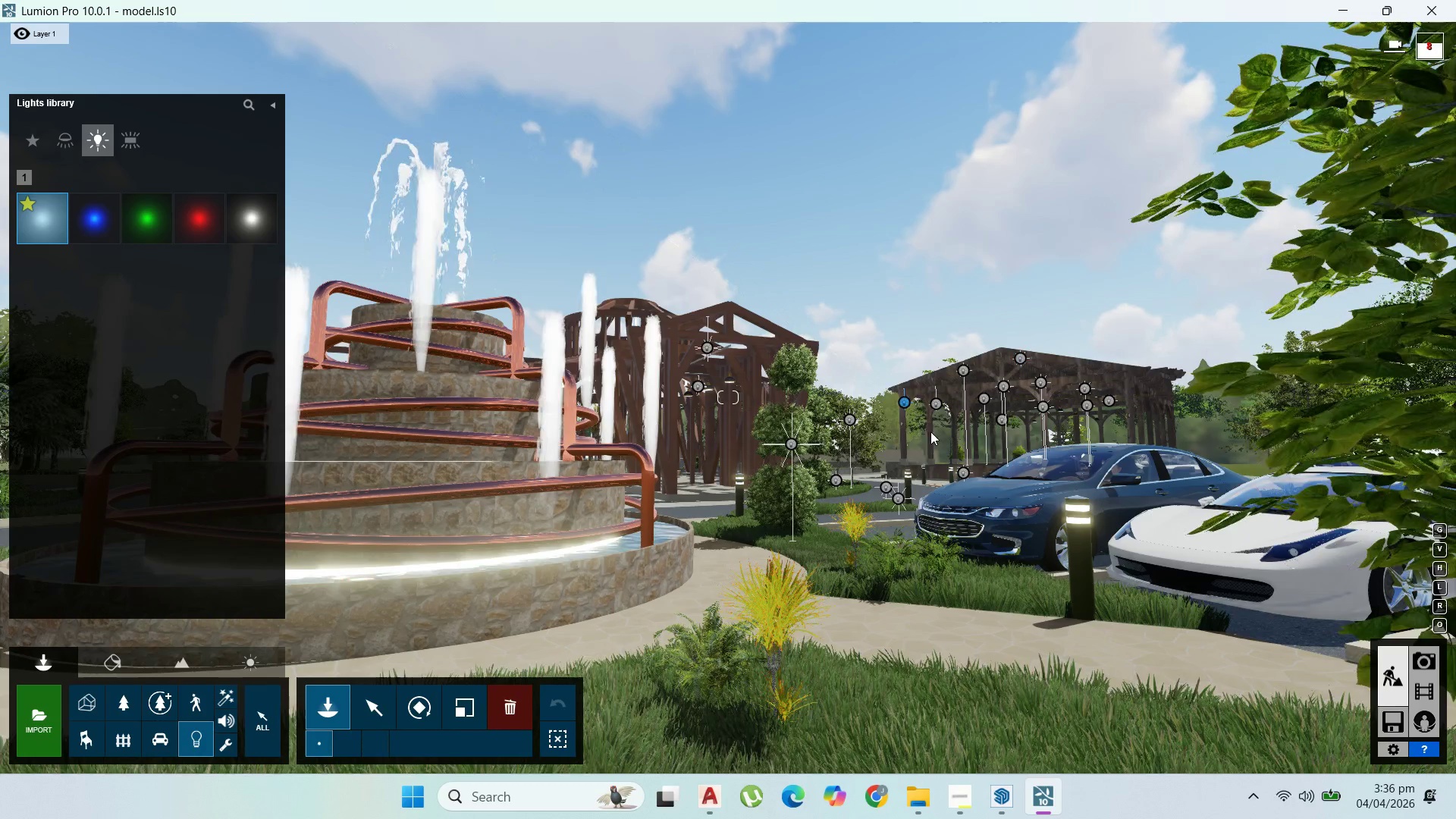 
left_click([930, 432])
 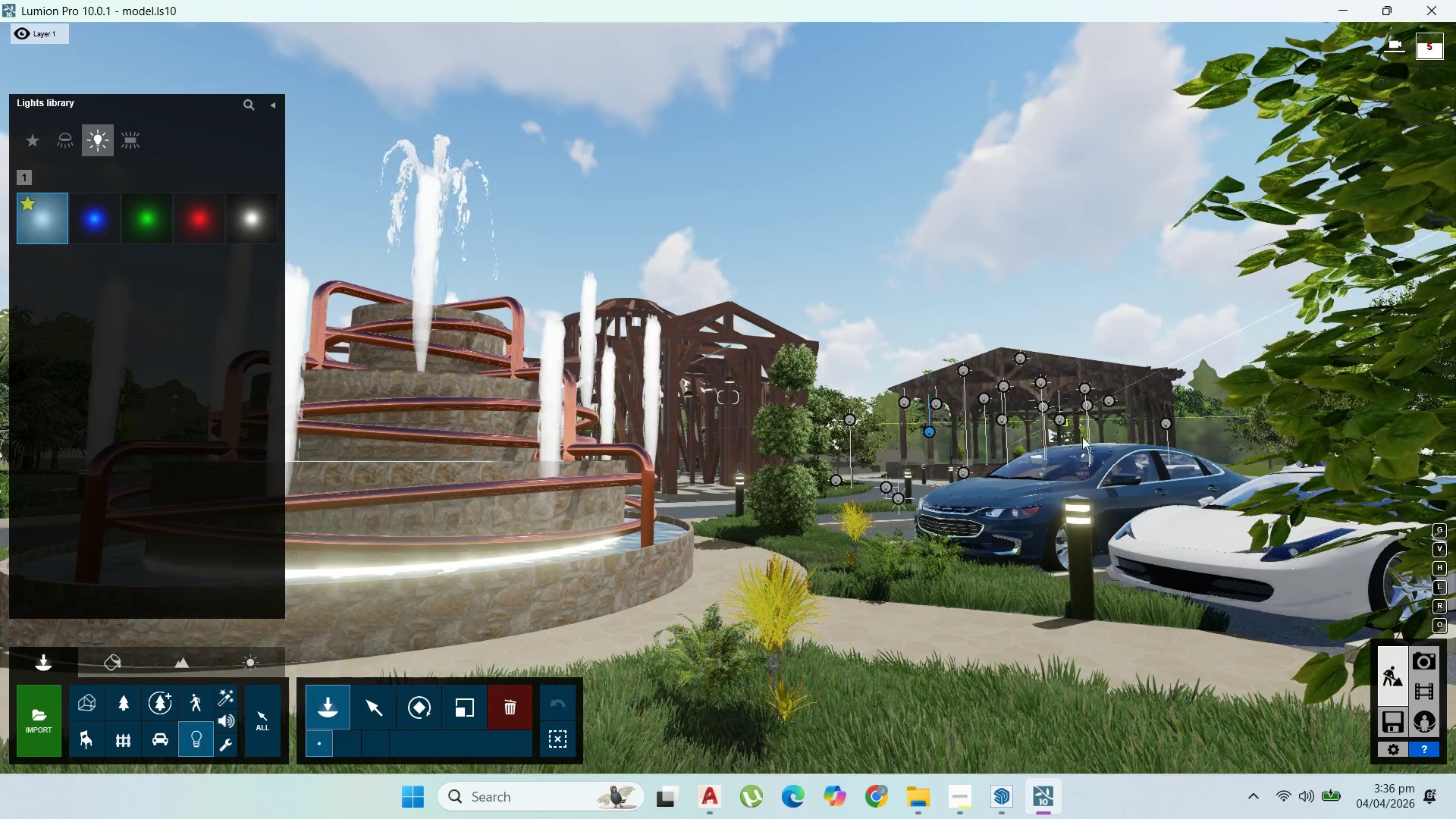 
left_click([1140, 398])
 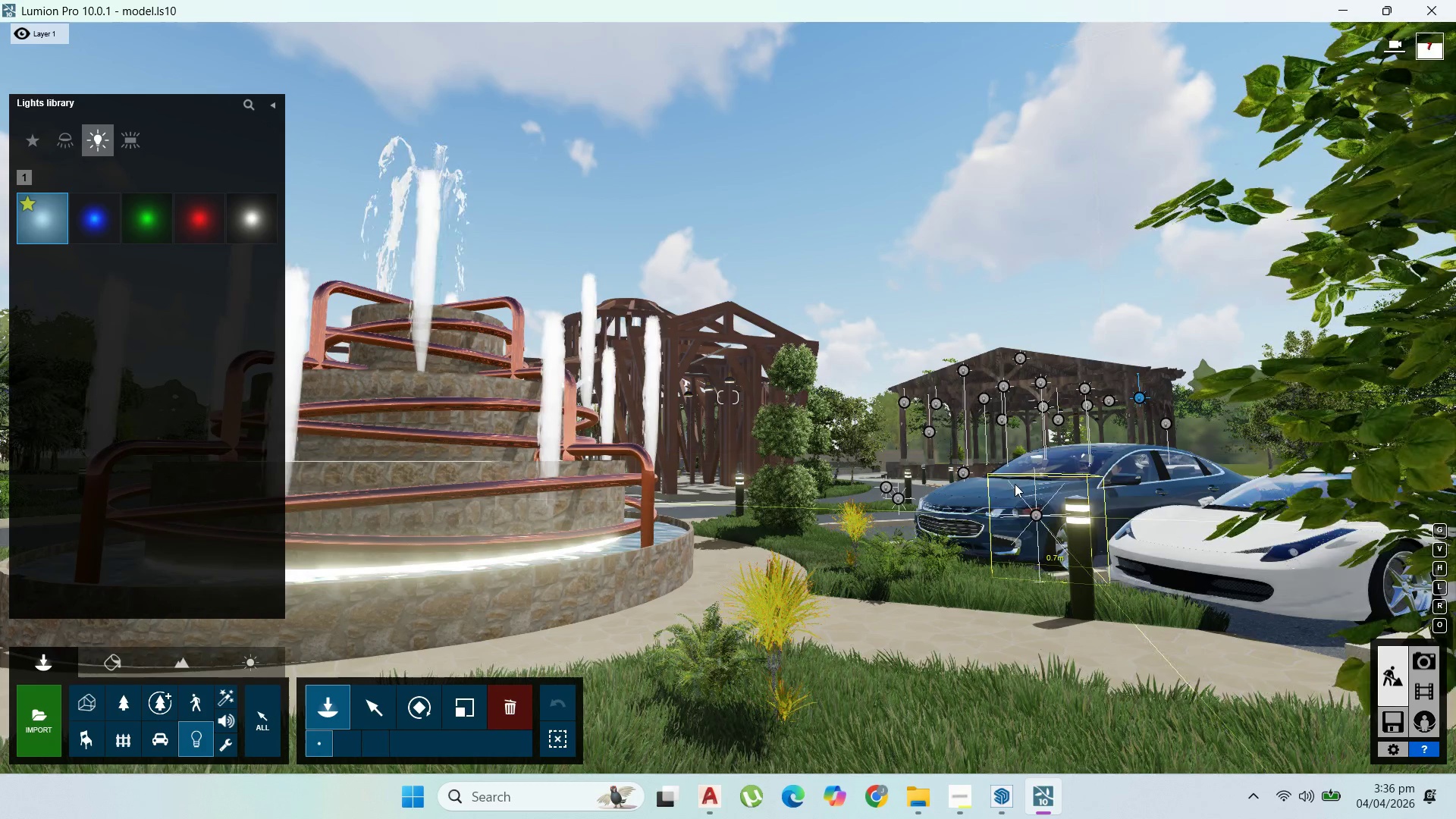 
left_click([1045, 459])
 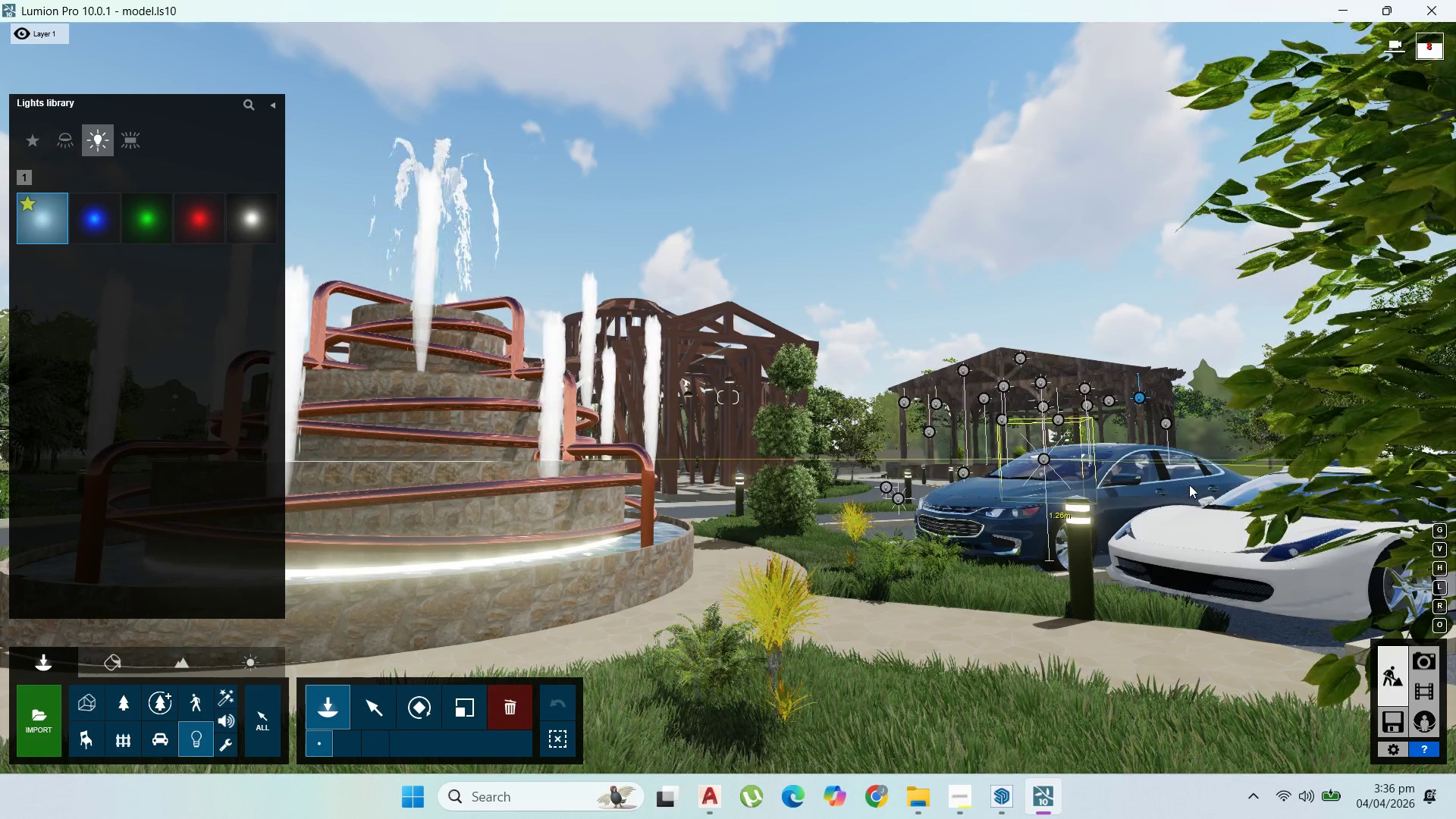 
left_click([1189, 485])
 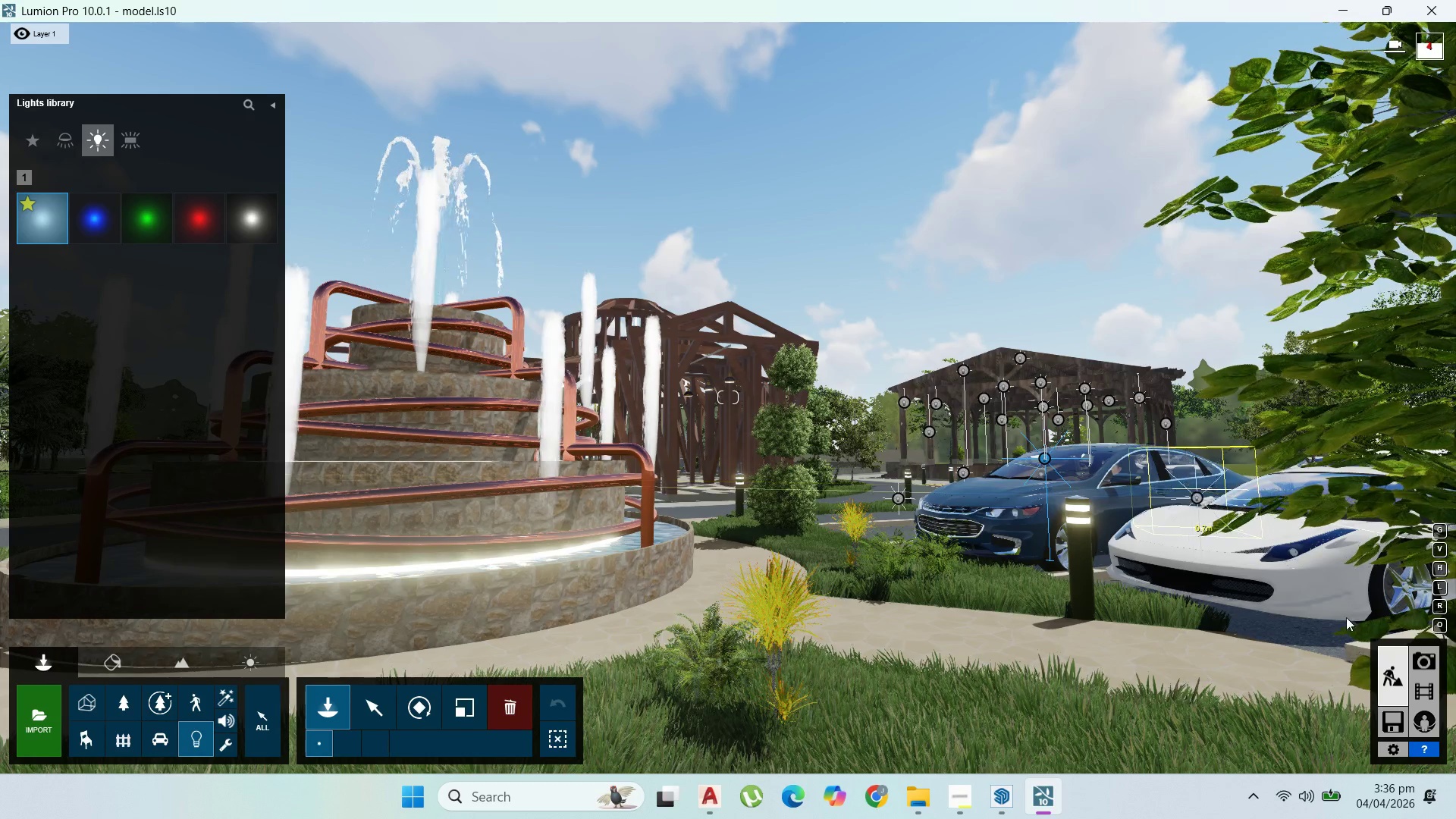 
left_click_drag(start_coordinate=[1321, 688], to_coordinate=[1319, 695])
 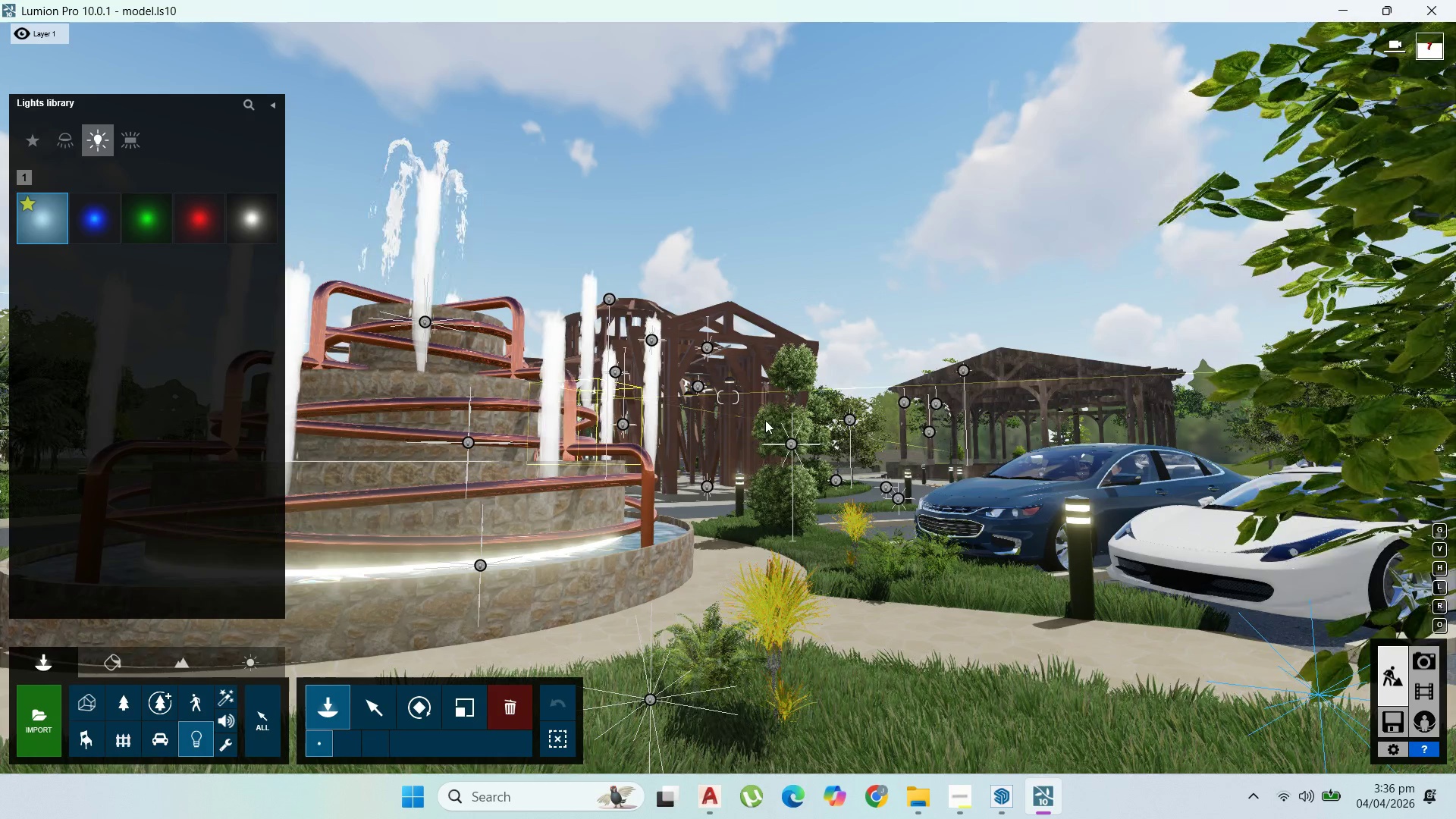 
wait(6.73)
 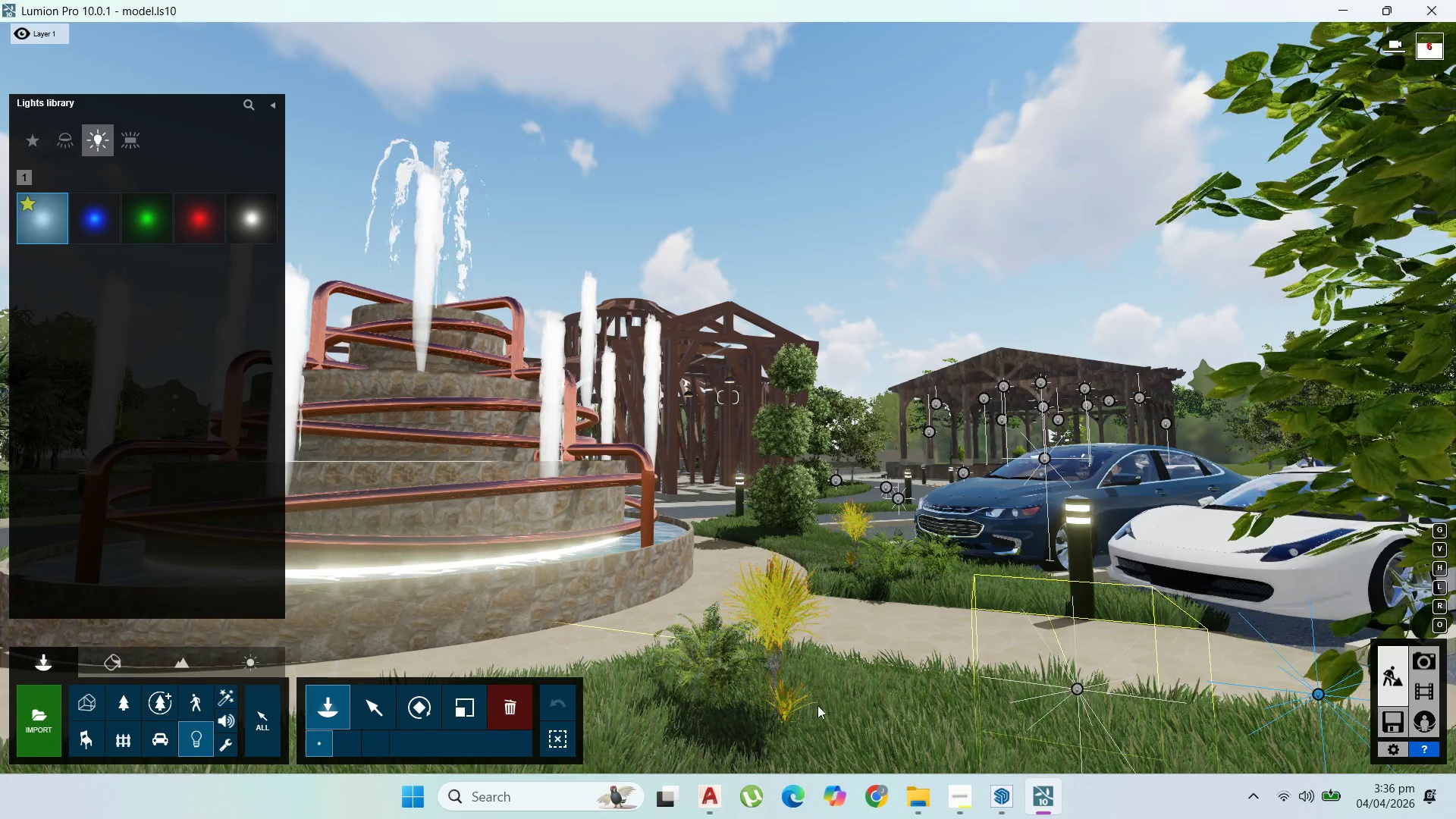 
left_click([758, 401])
 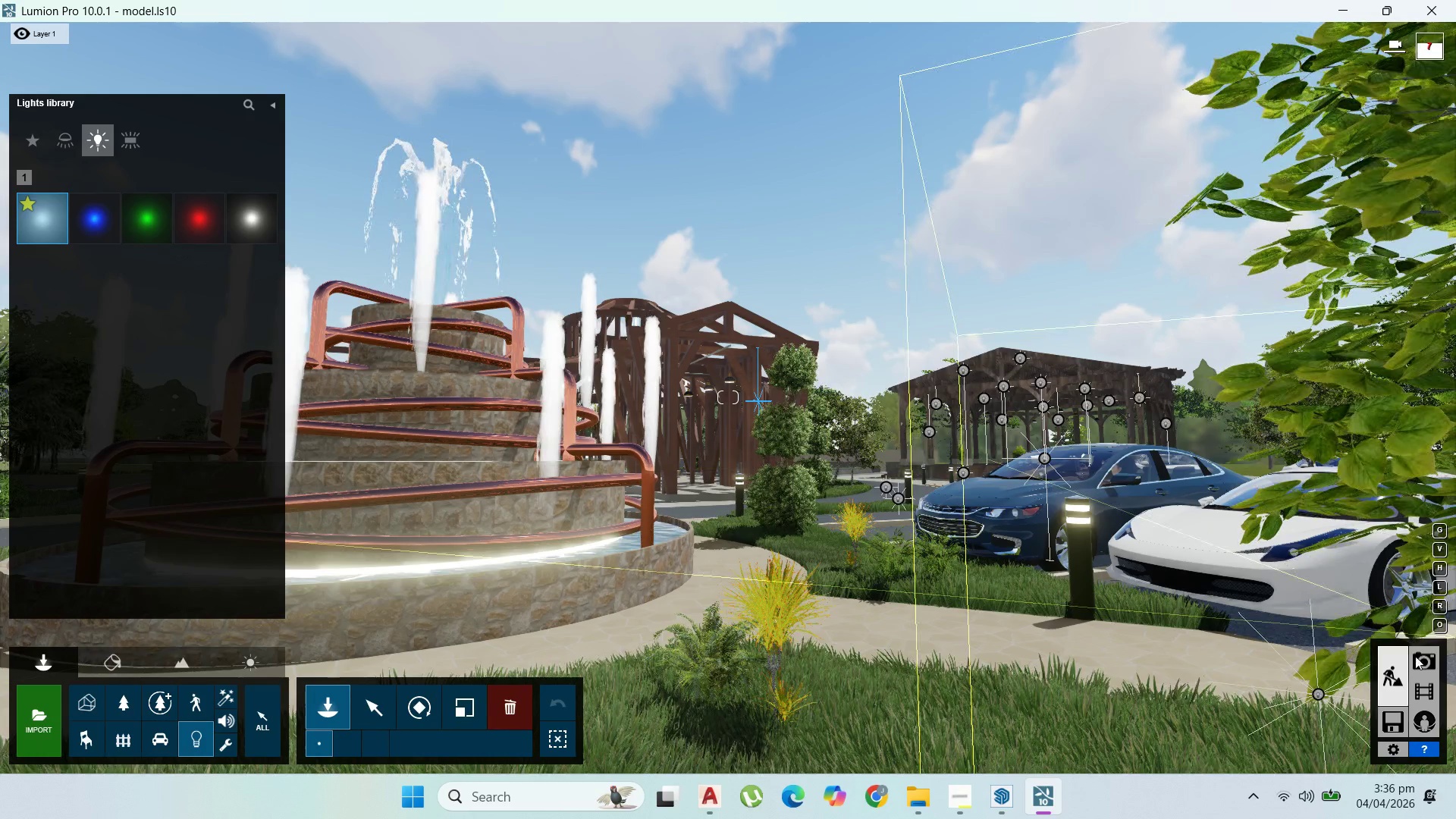 
double_click([1422, 662])
 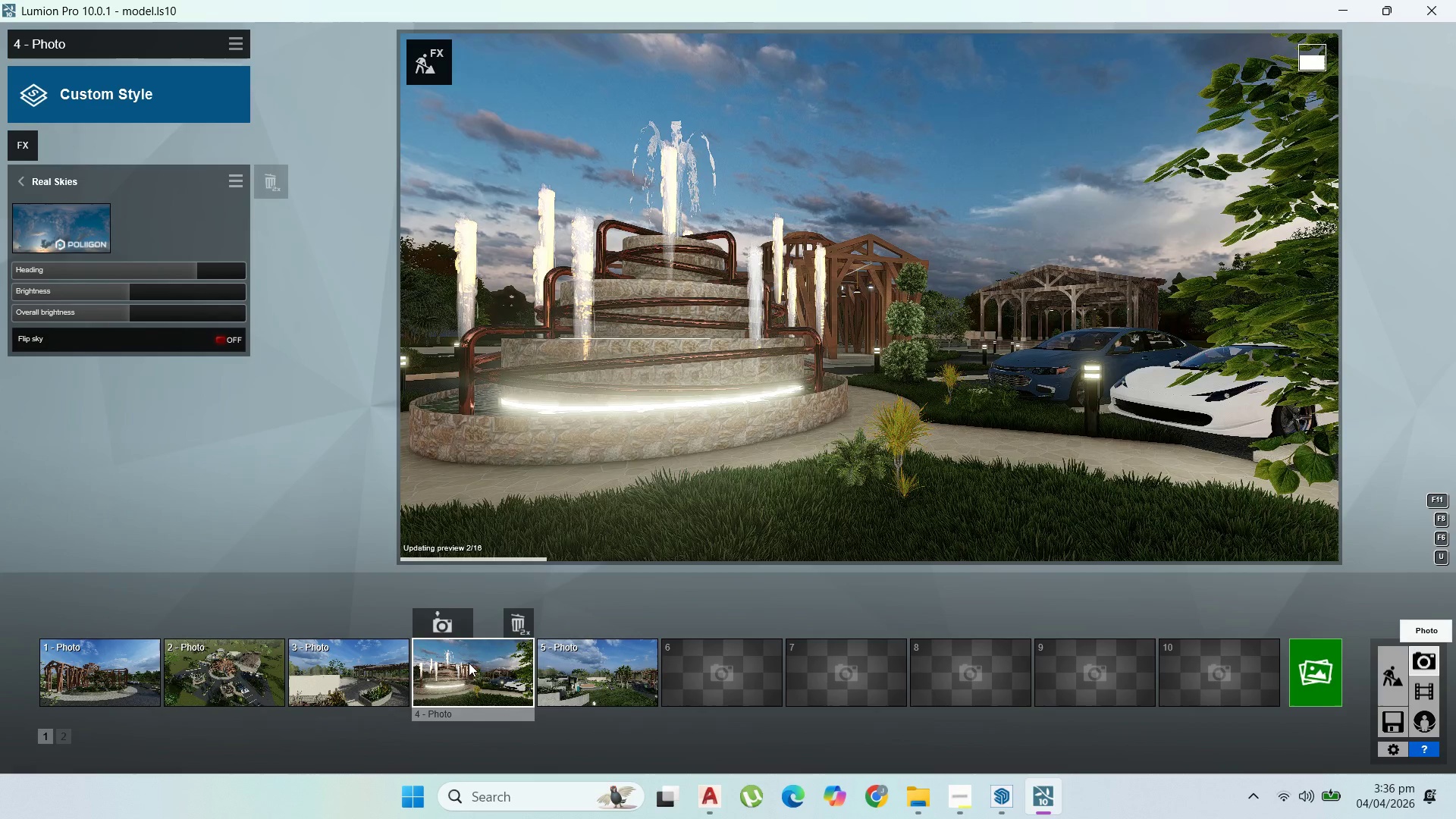 
double_click([469, 663])
 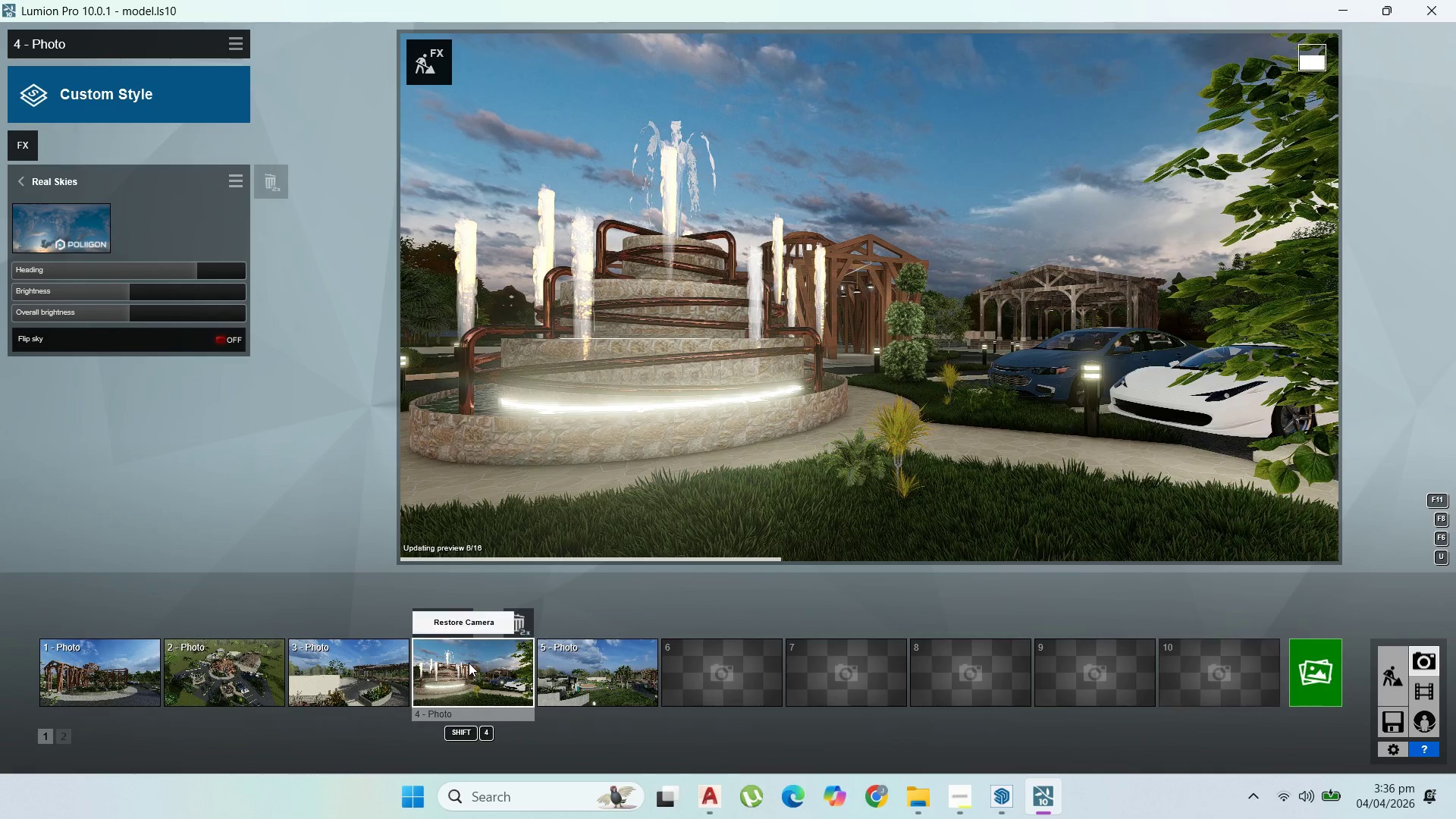 
triple_click([469, 663])
 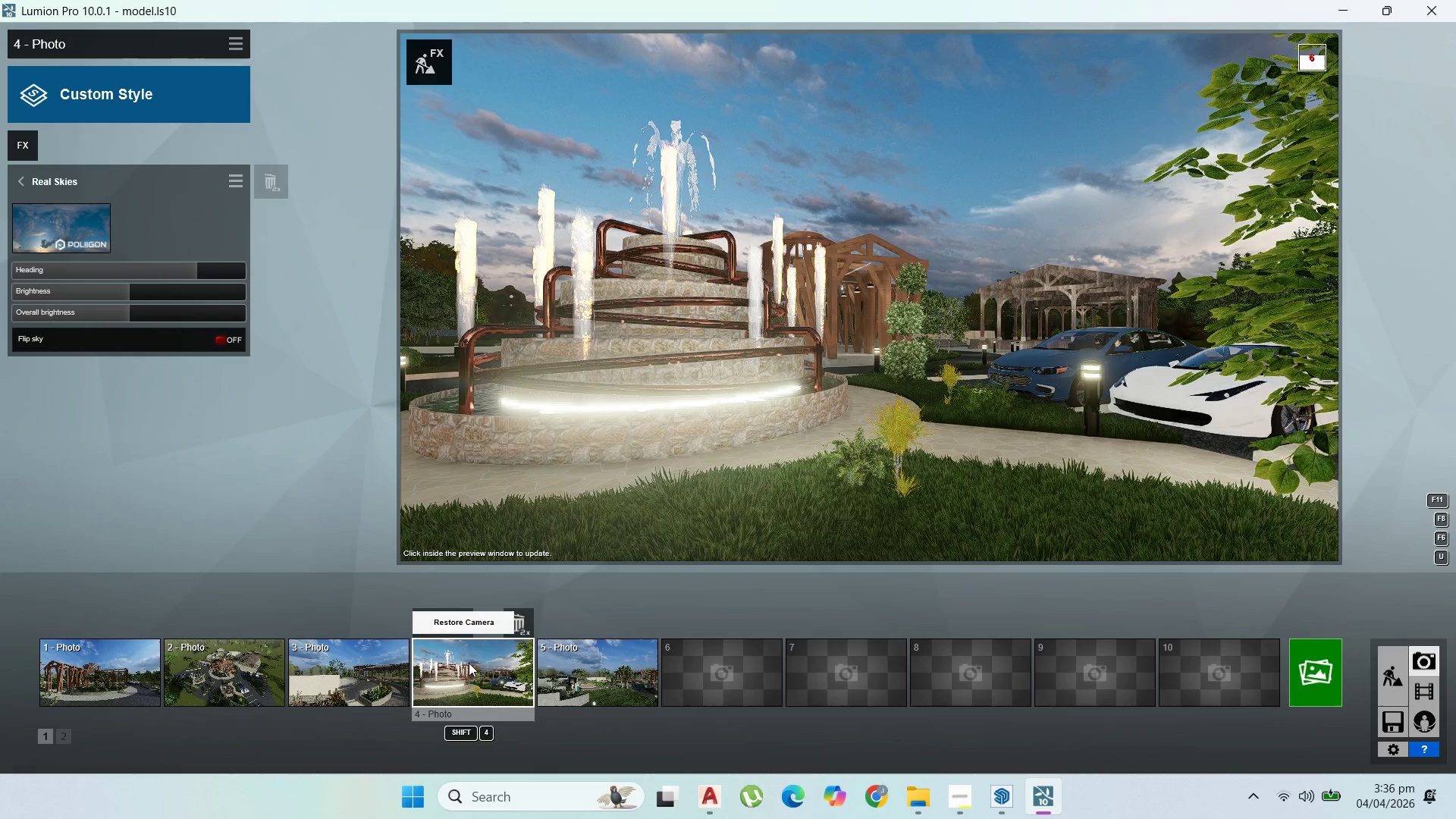 
triple_click([469, 663])
 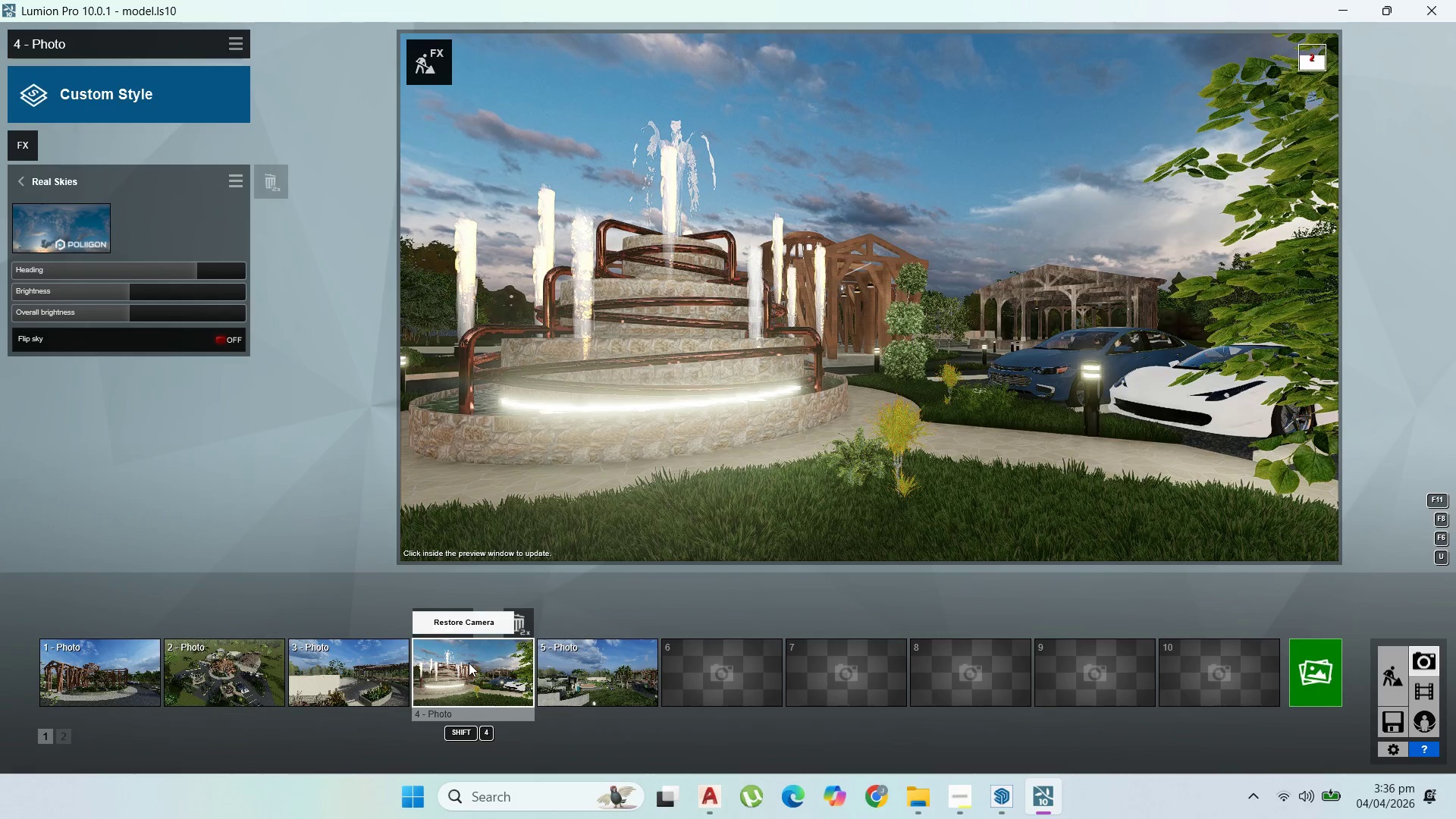 
left_click([469, 663])
 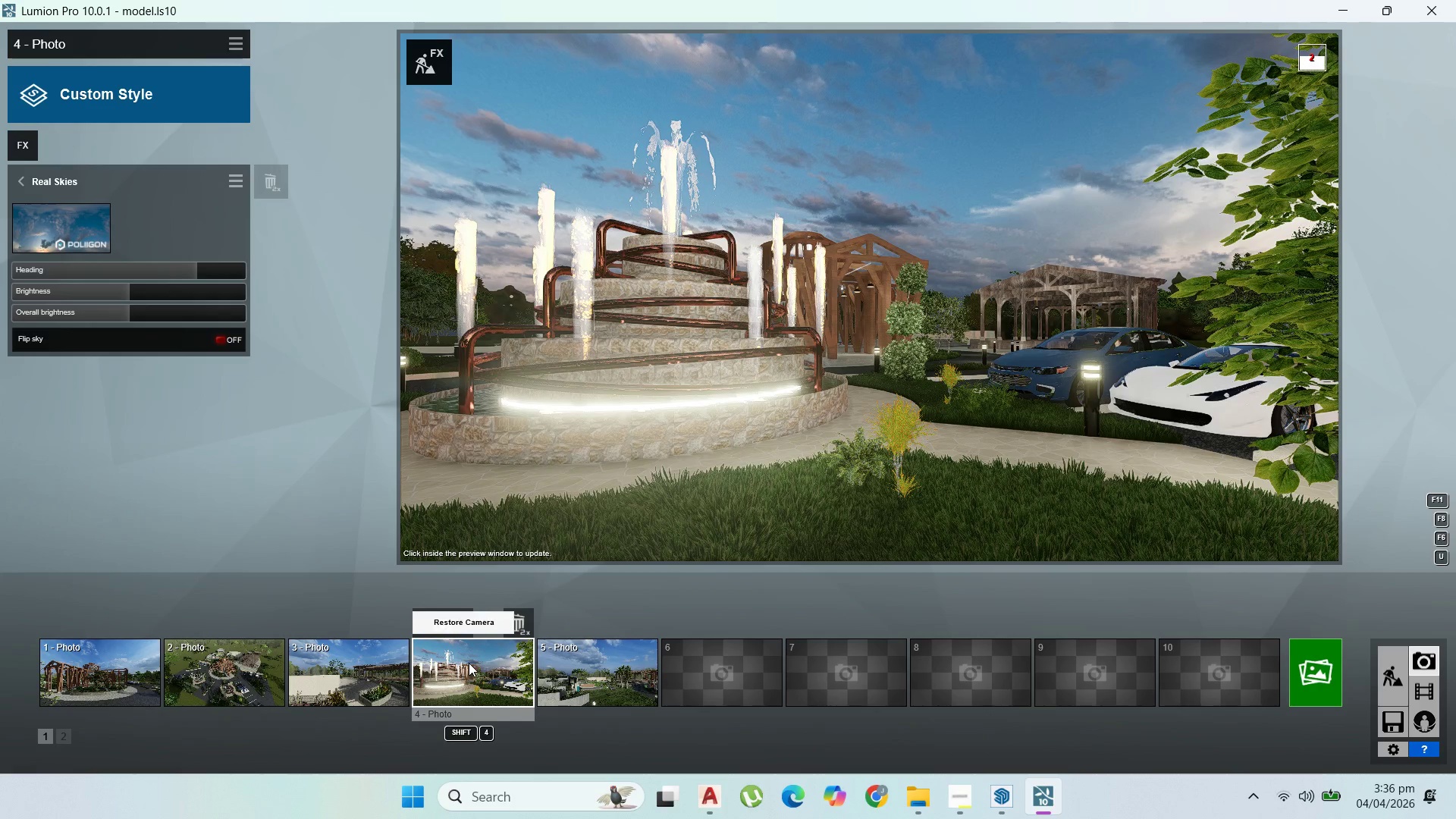 
left_click([469, 663])
 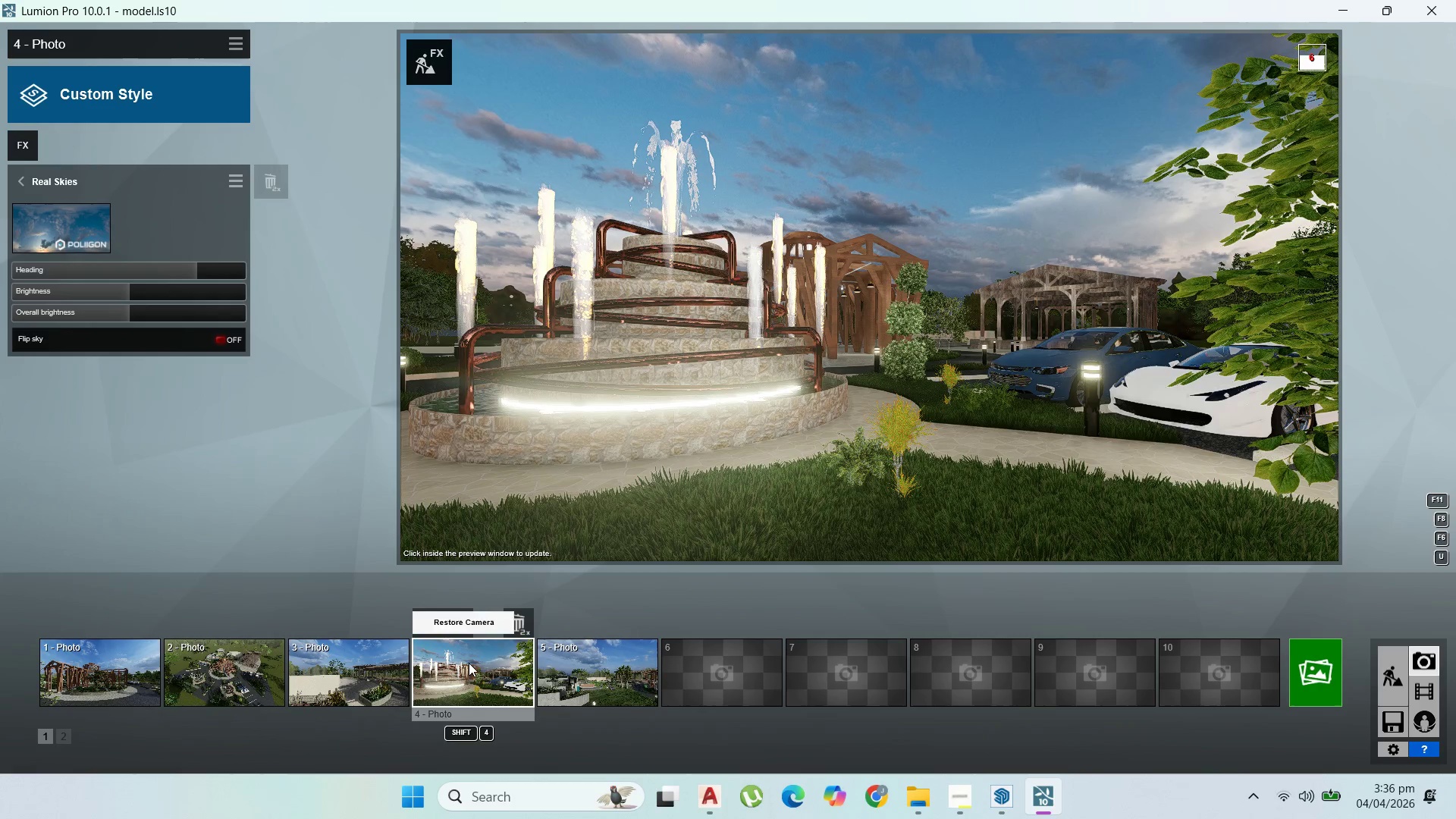 
left_click([469, 663])
 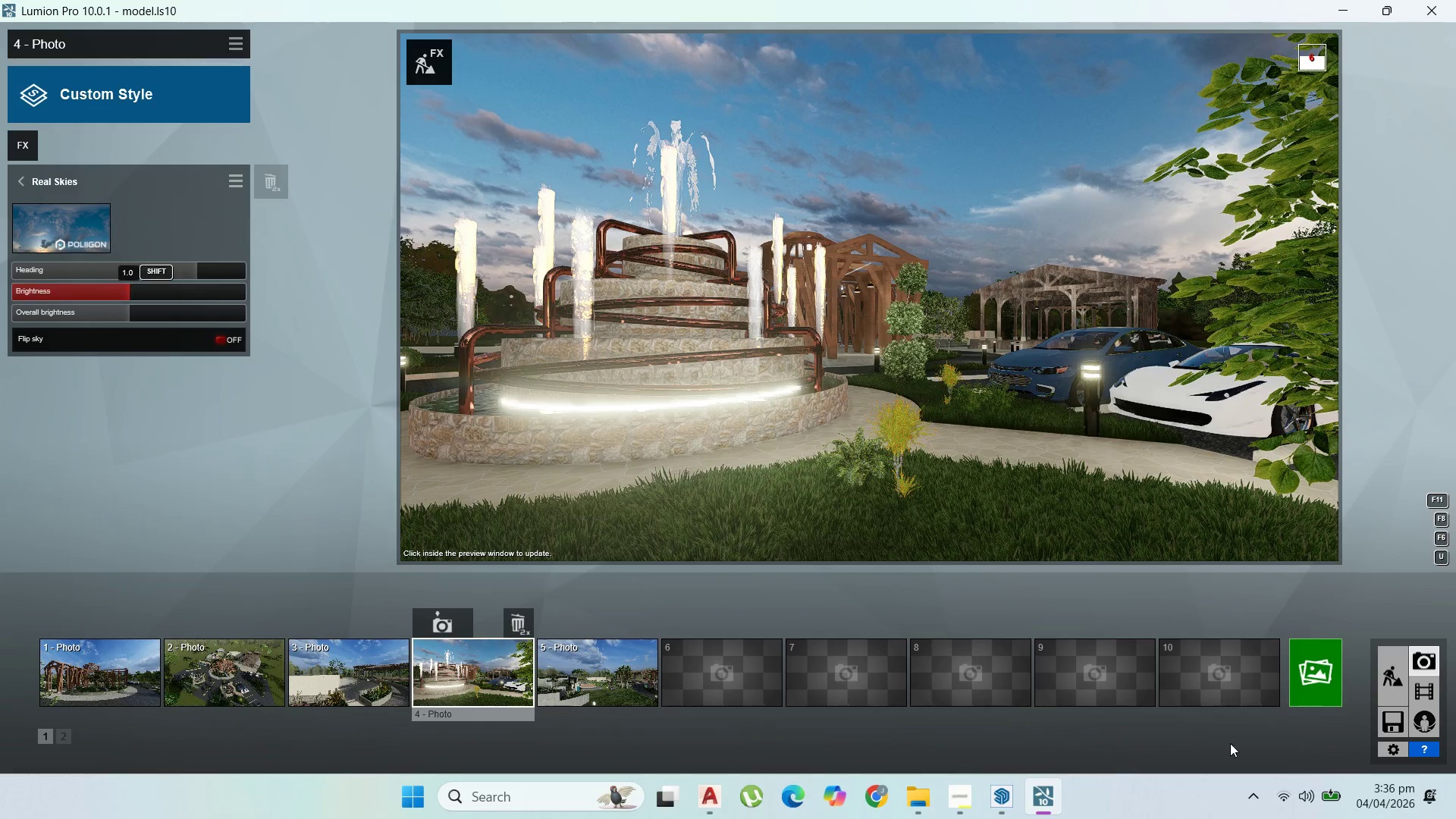 
left_click([1325, 683])
 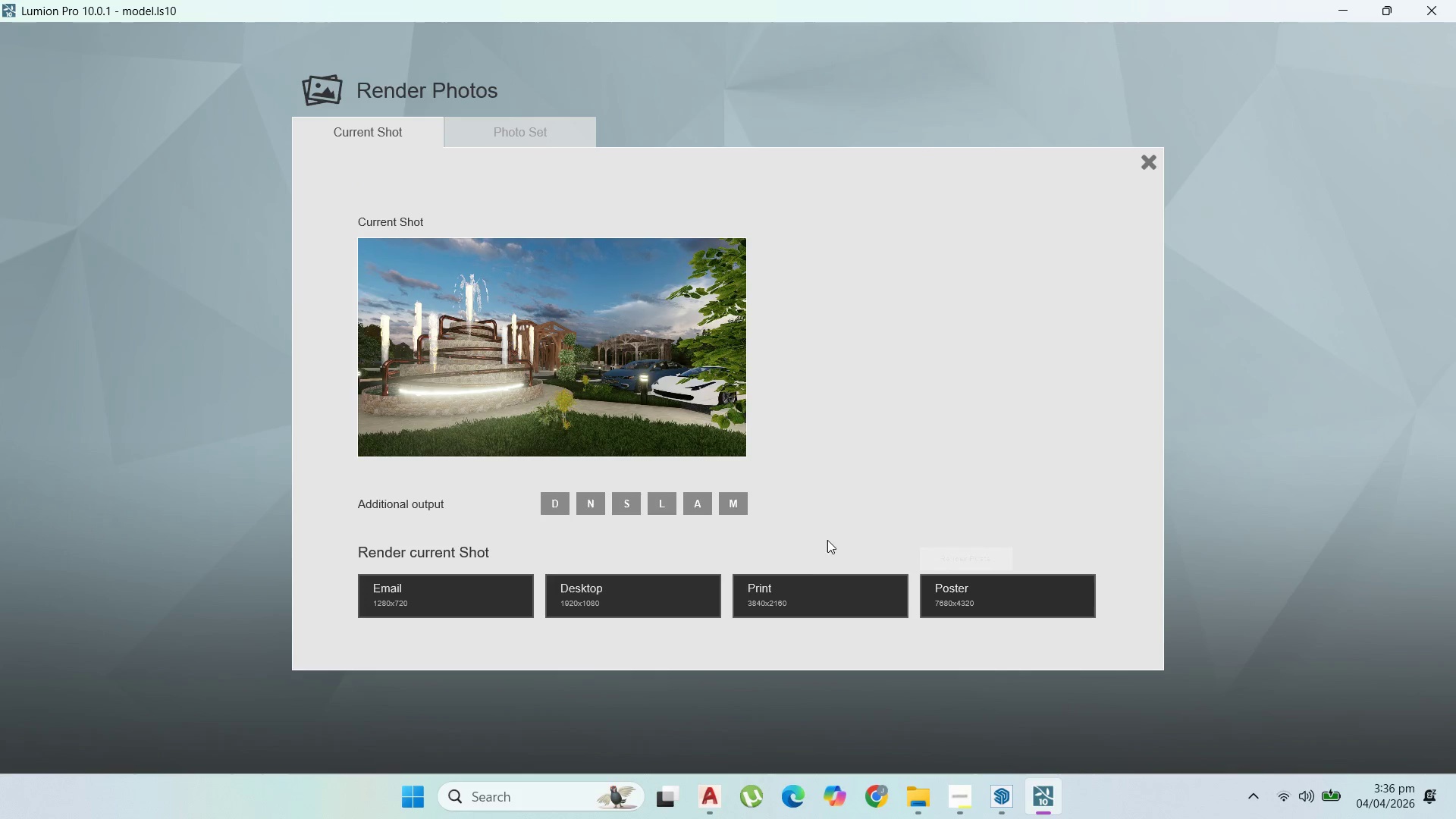 
left_click([802, 585])
 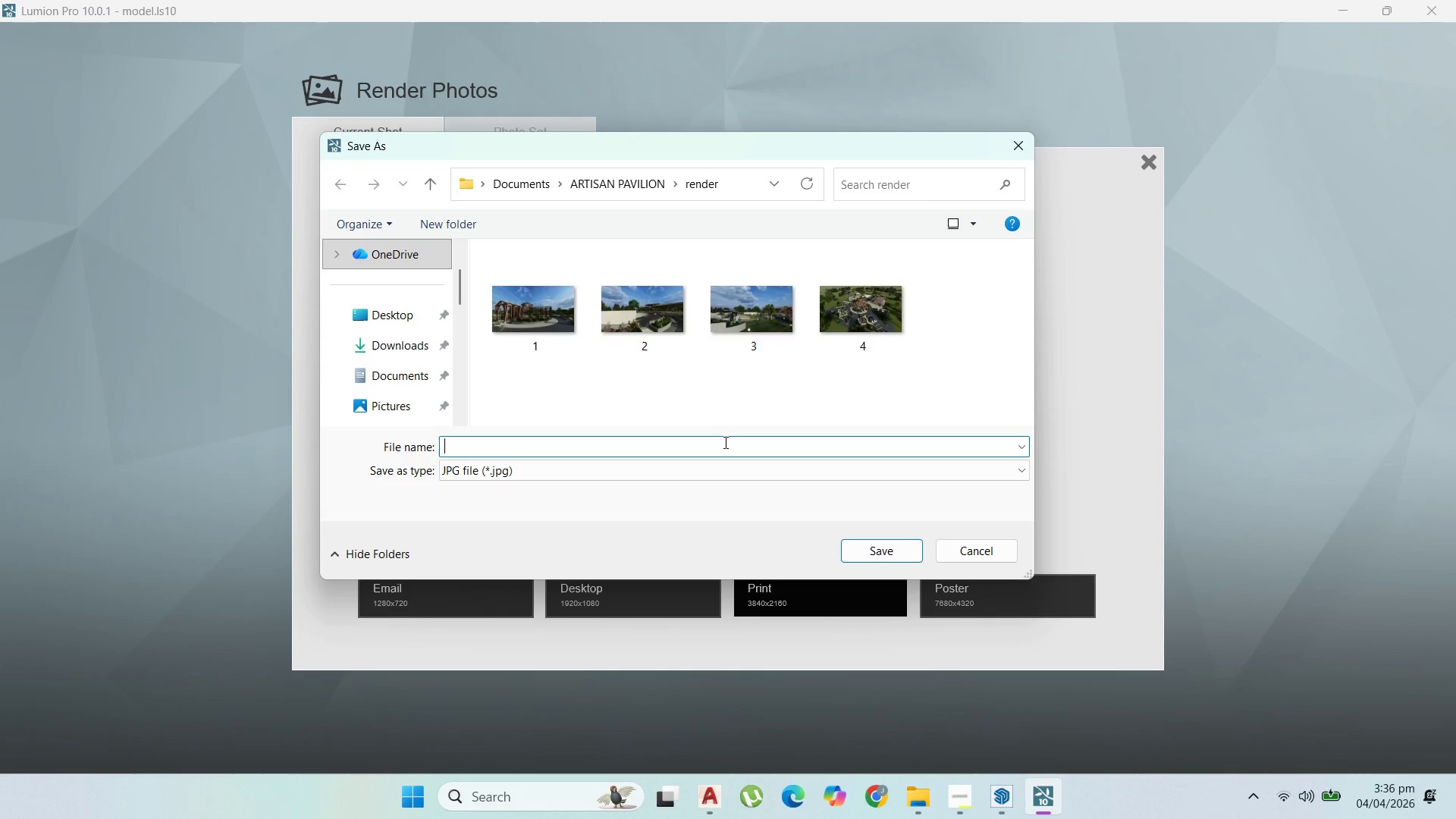 
key(Numpad5)